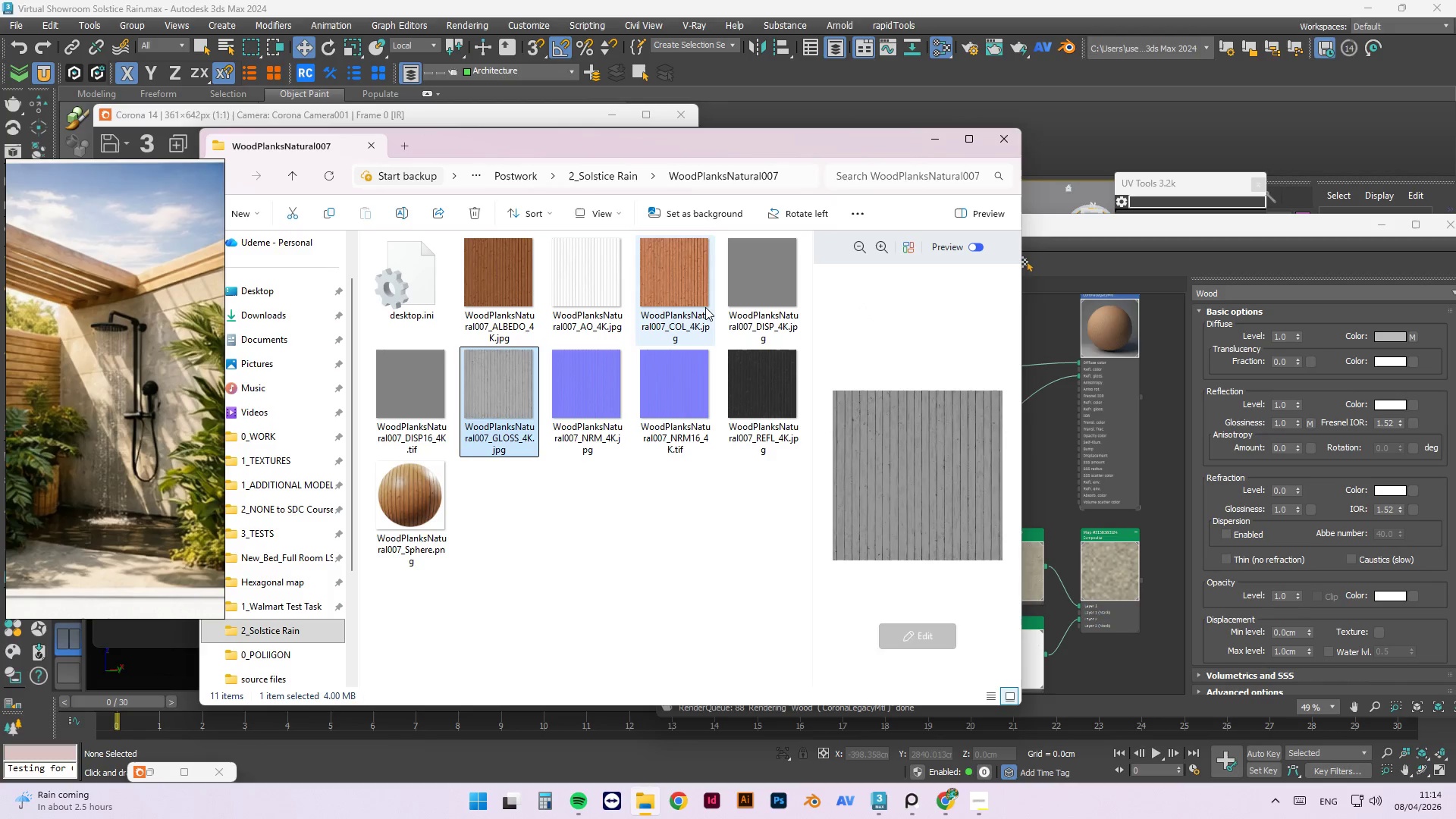 
wait(7.23)
 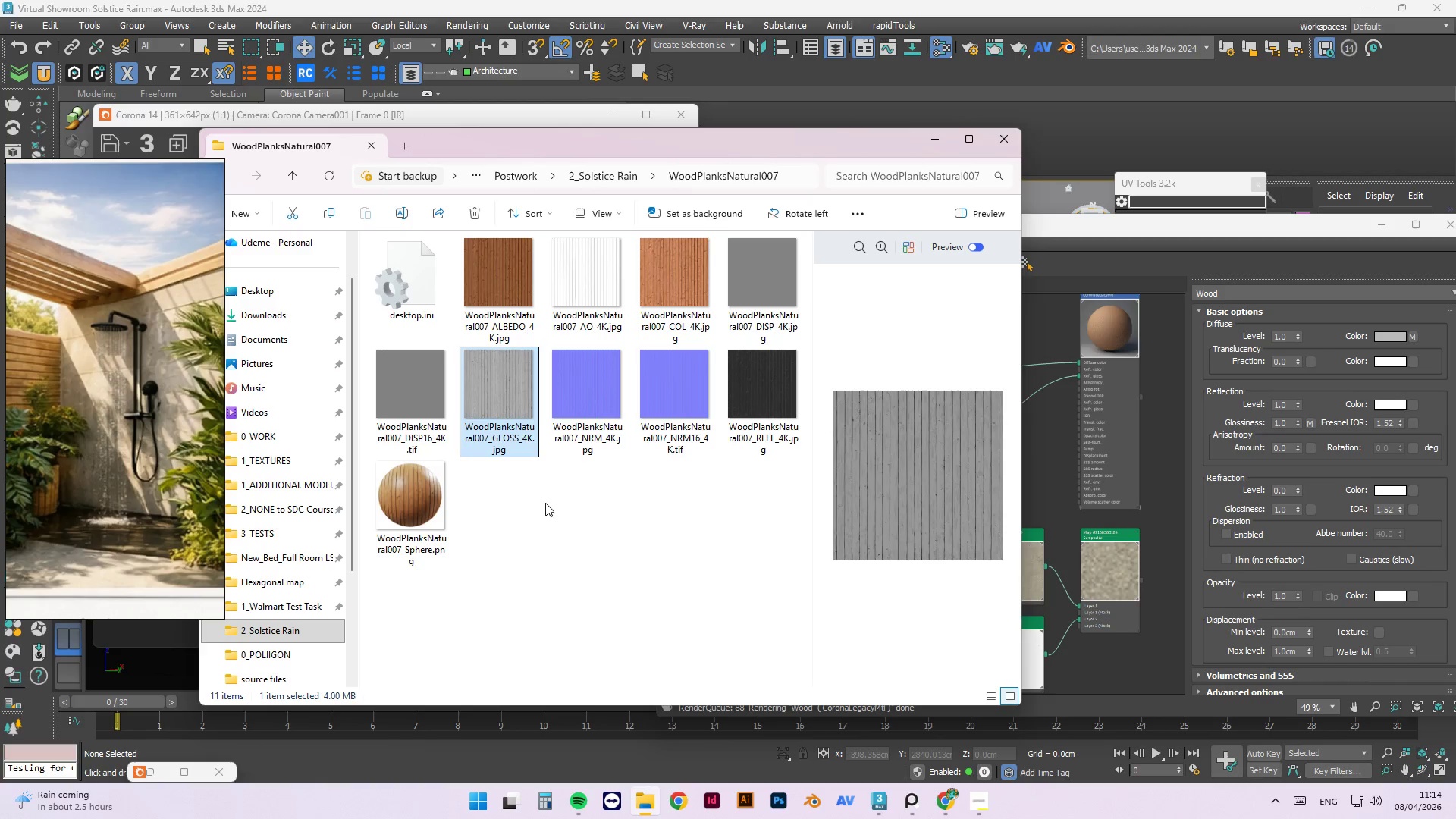 
left_click_drag(start_coordinate=[766, 406], to_coordinate=[1049, 409])
 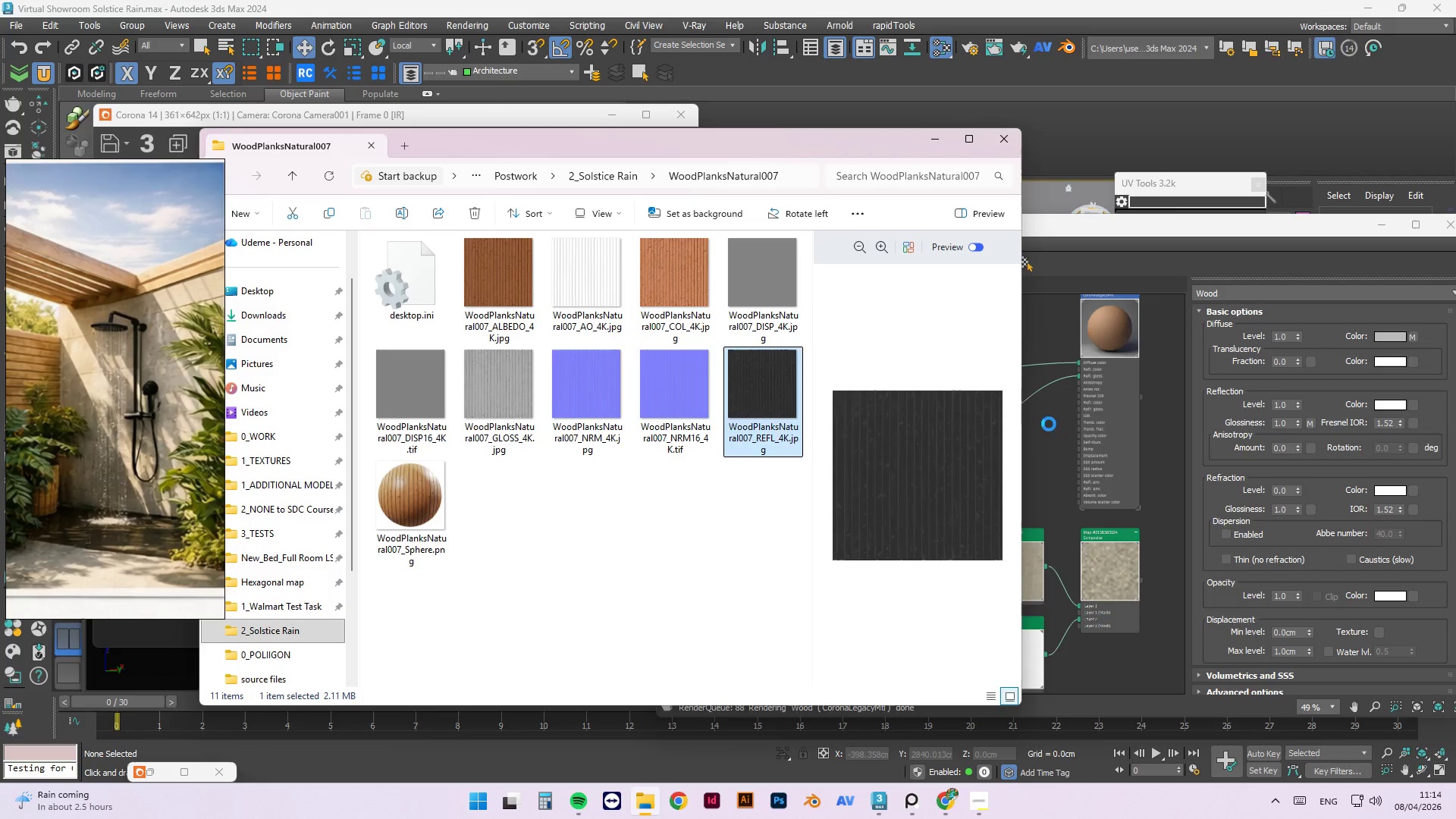 
left_click([1051, 445])
 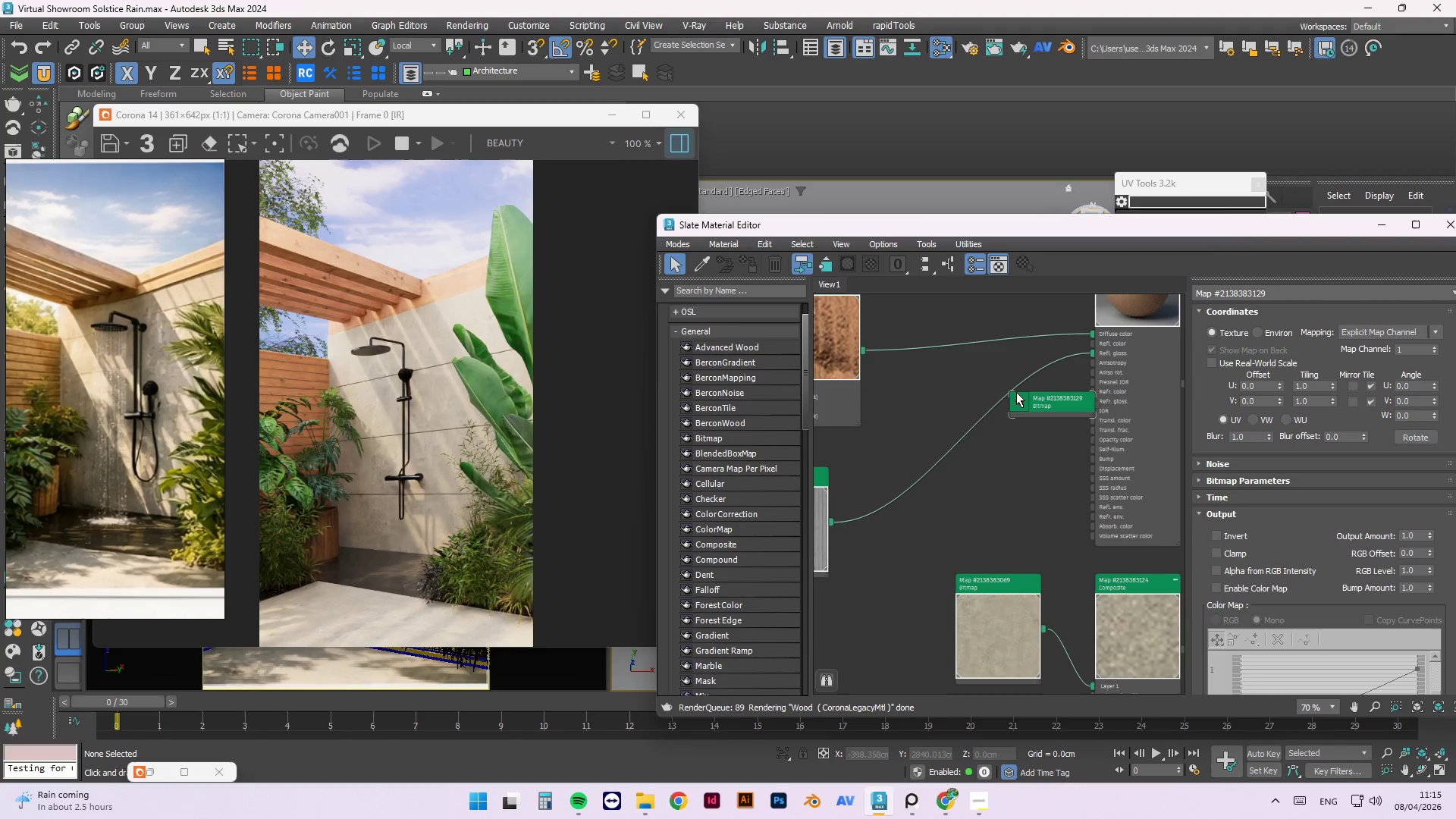 
scroll: coordinate [1049, 425], scroll_direction: up, amount: 2.0
 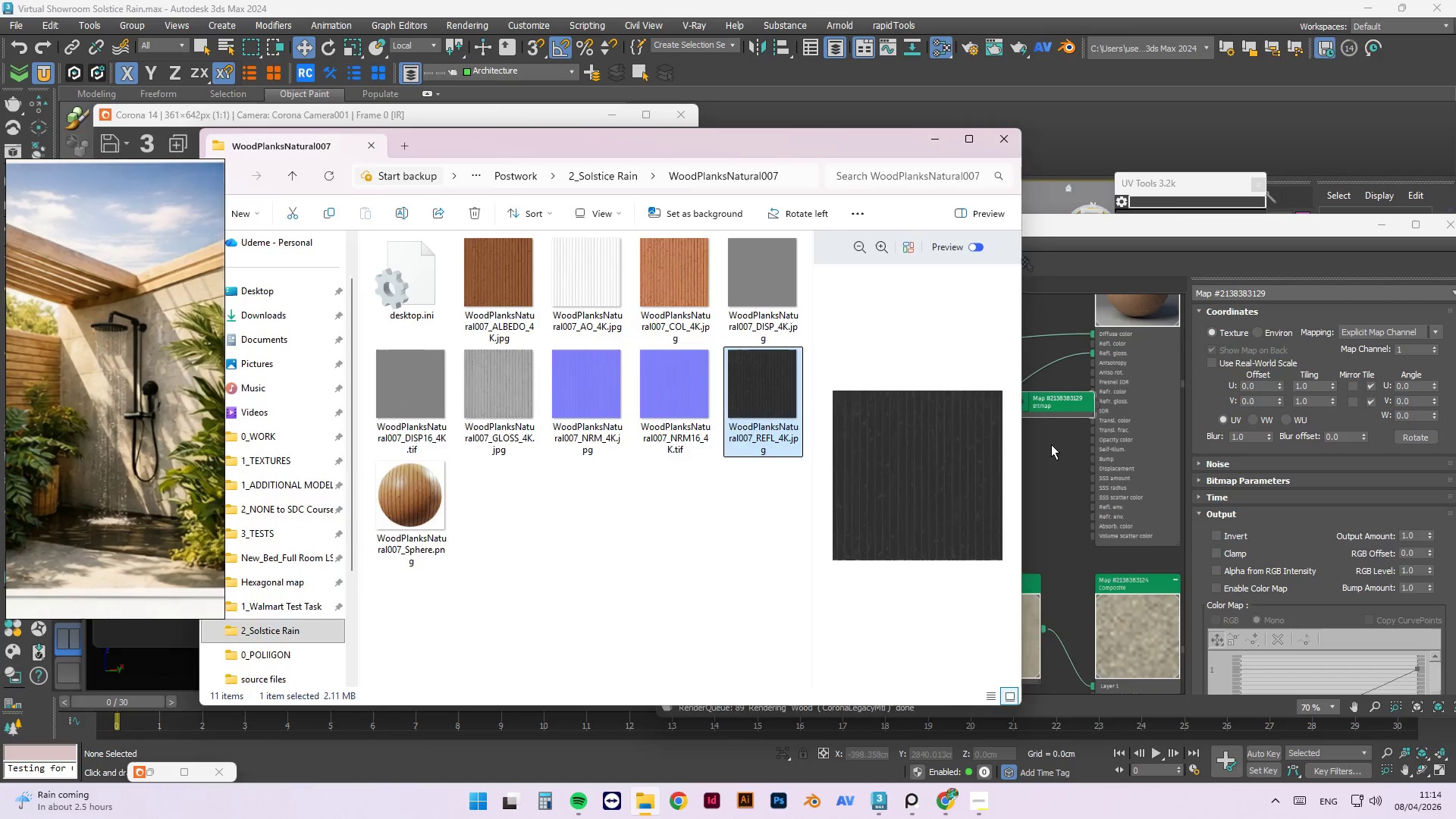 
double_click([1016, 392])
 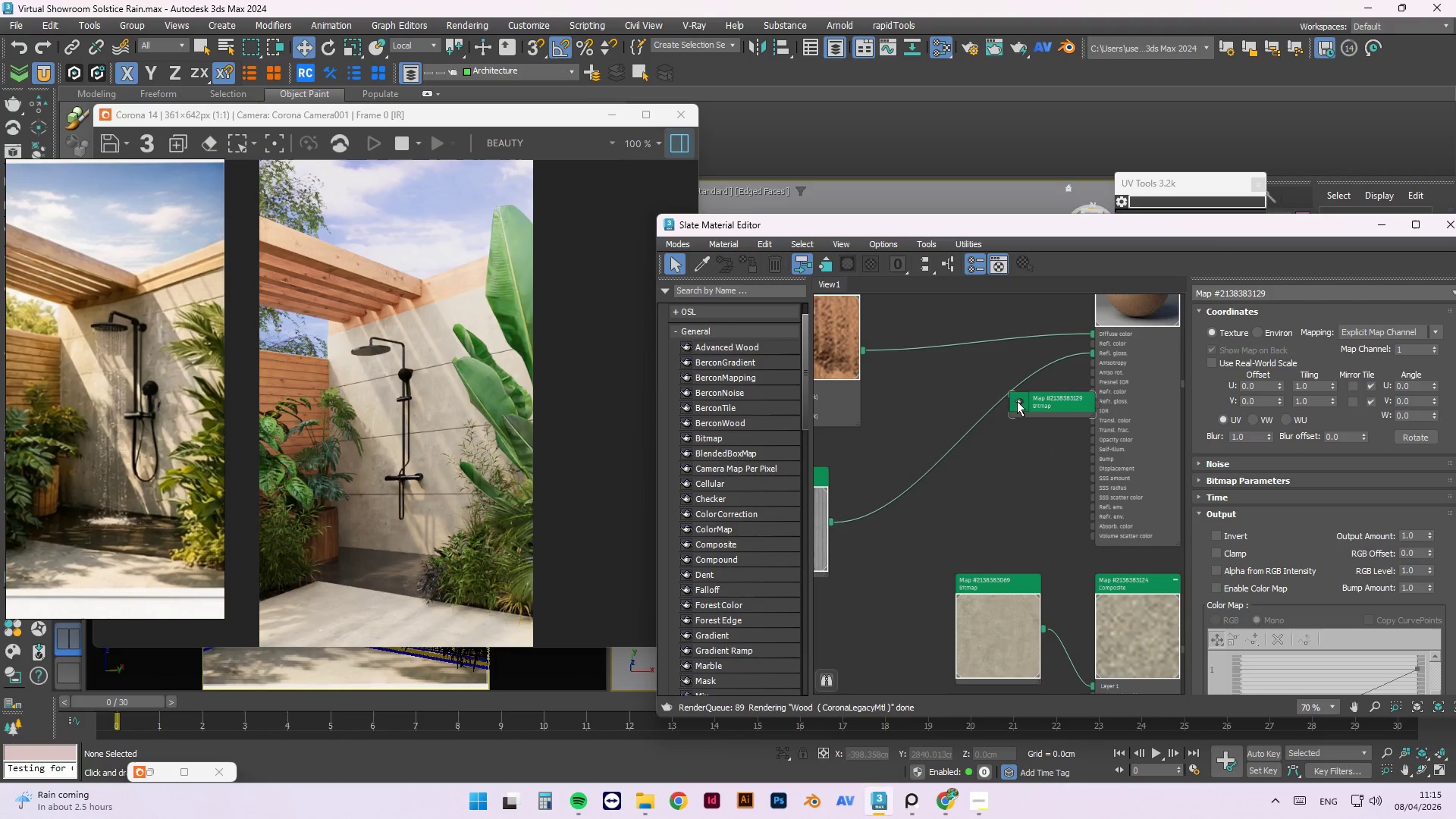 
triple_click([1018, 401])
 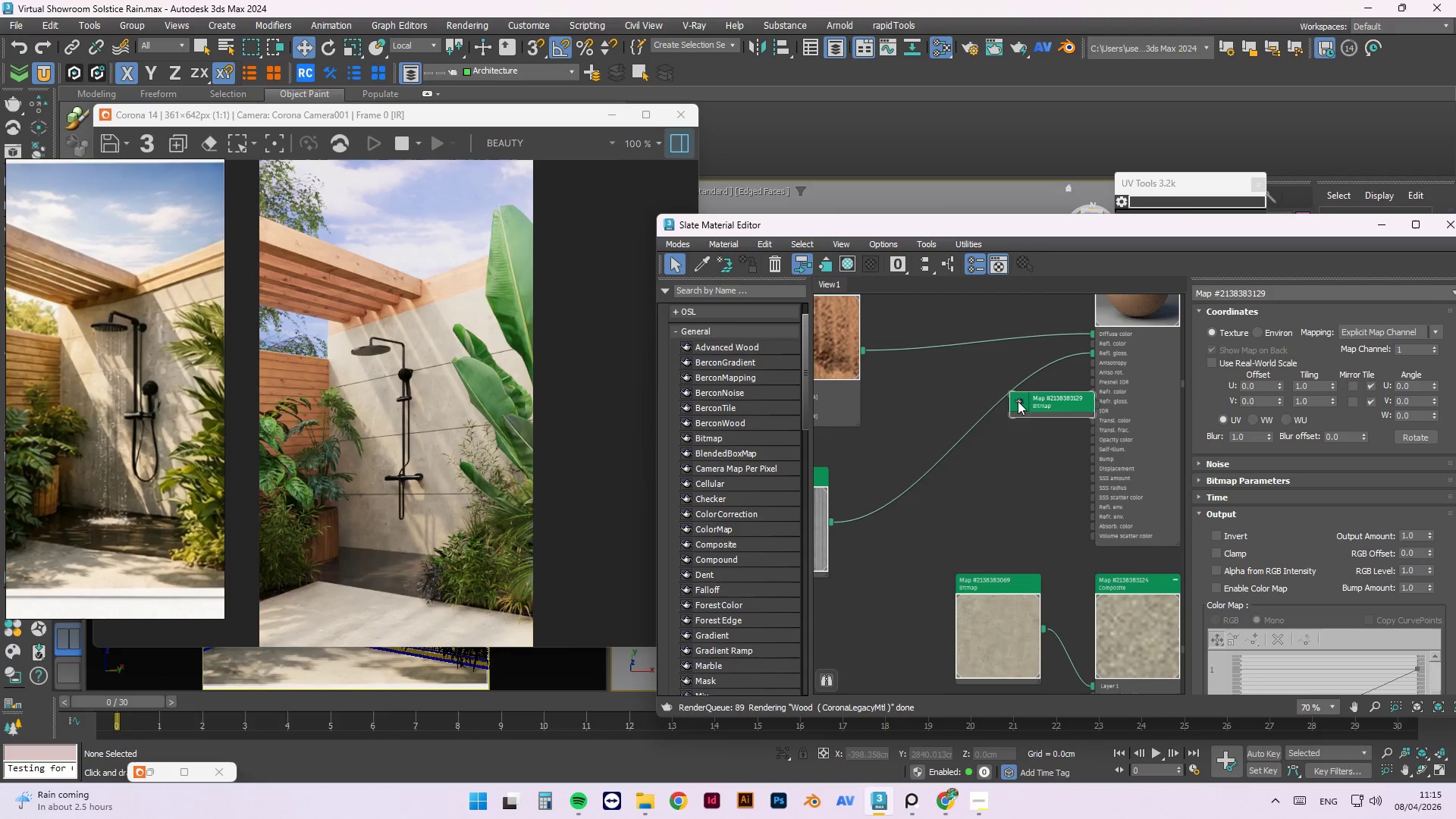 
triple_click([1018, 401])
 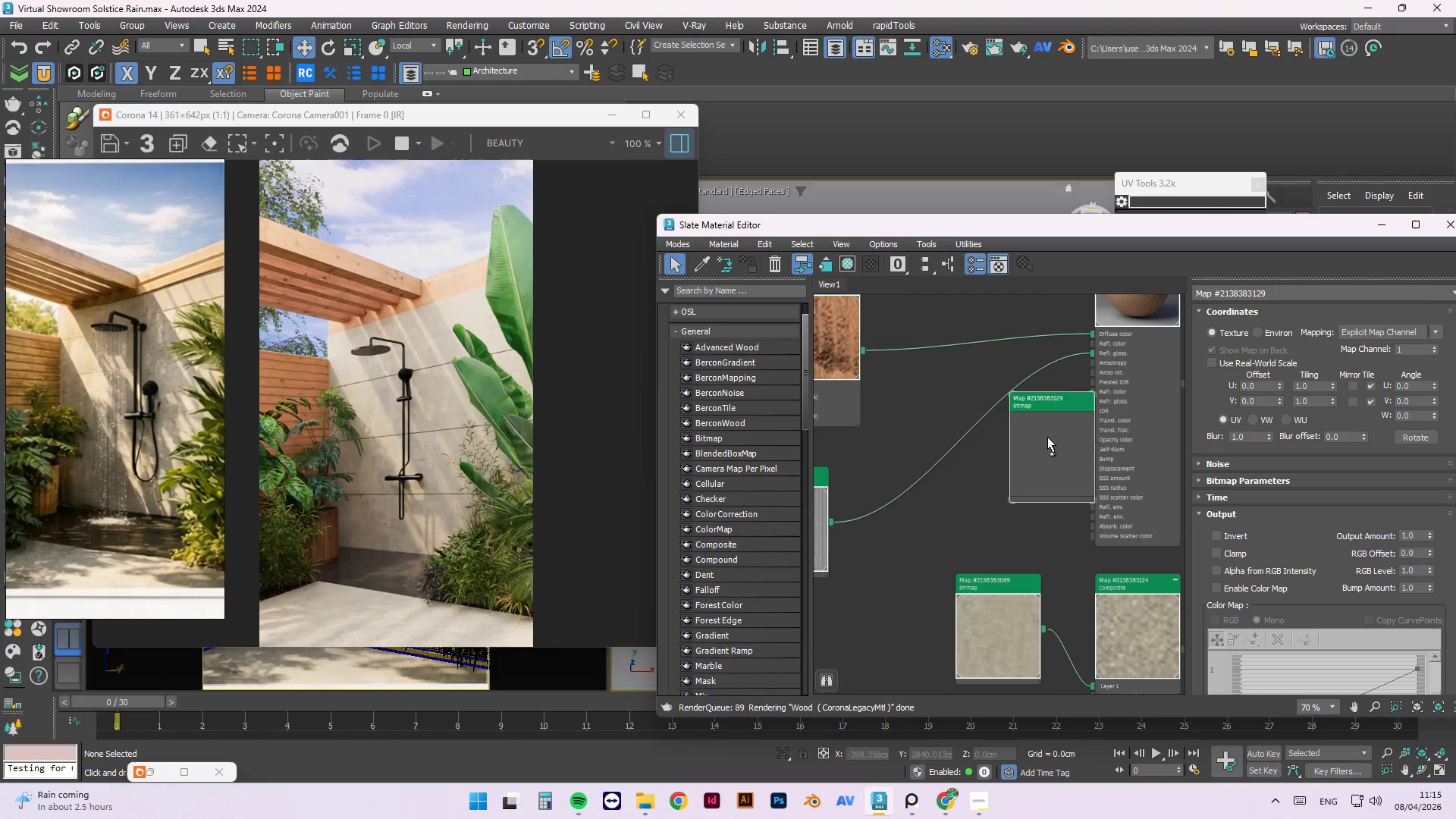 
left_click_drag(start_coordinate=[1047, 437], to_coordinate=[969, 434])
 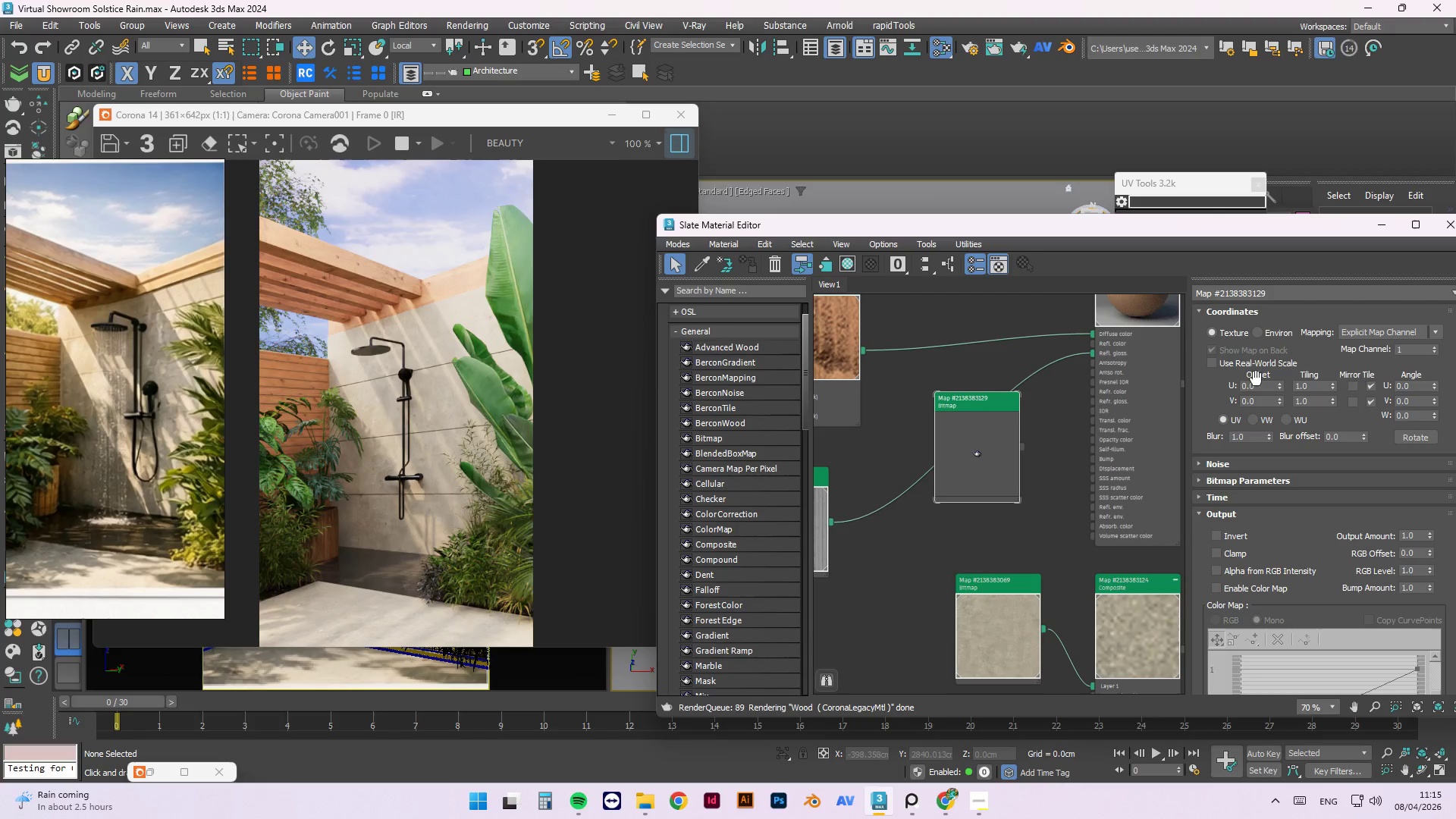 
left_click([1254, 364])
 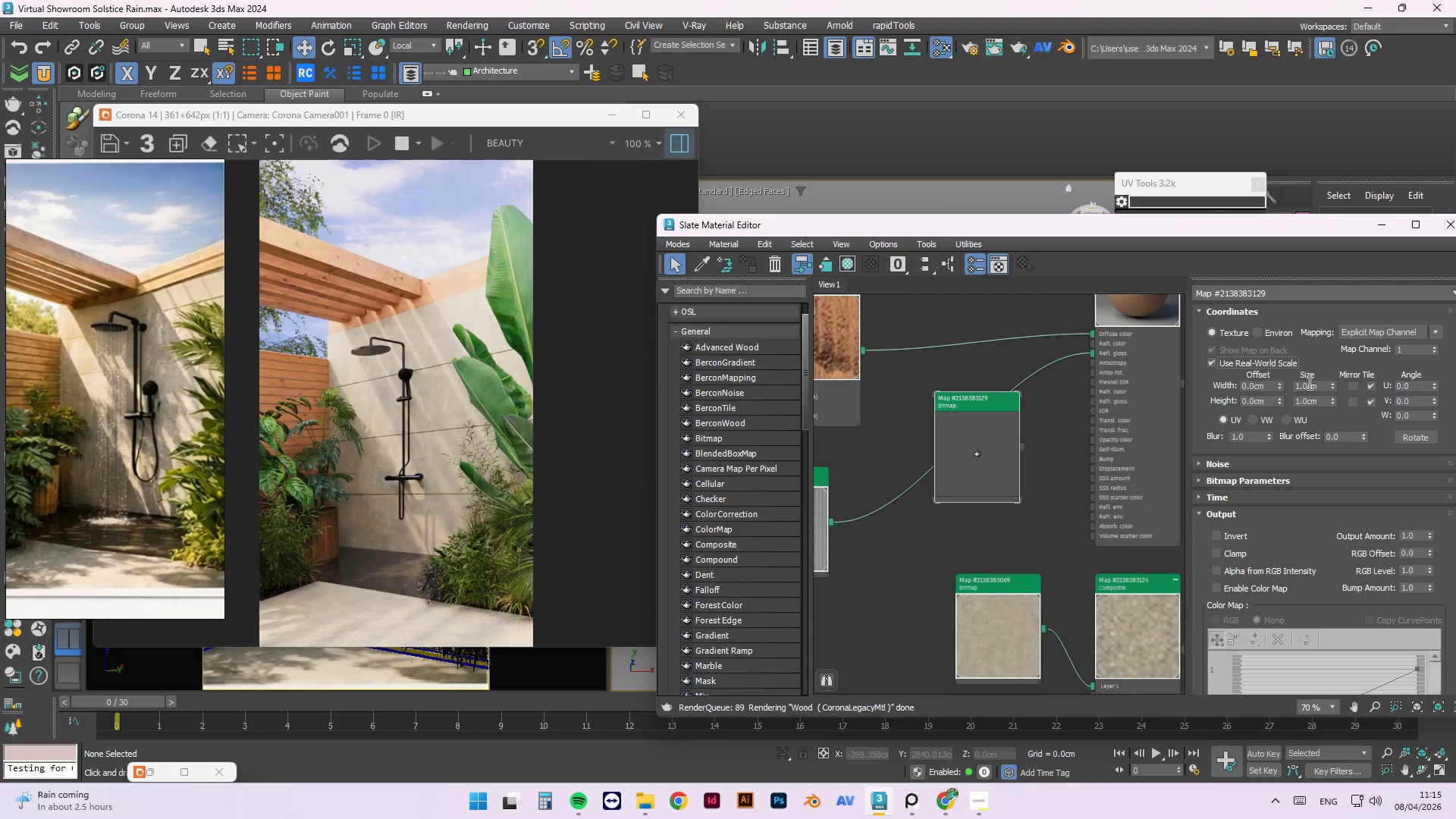 
left_click_drag(start_coordinate=[1323, 388], to_coordinate=[1131, 362])
 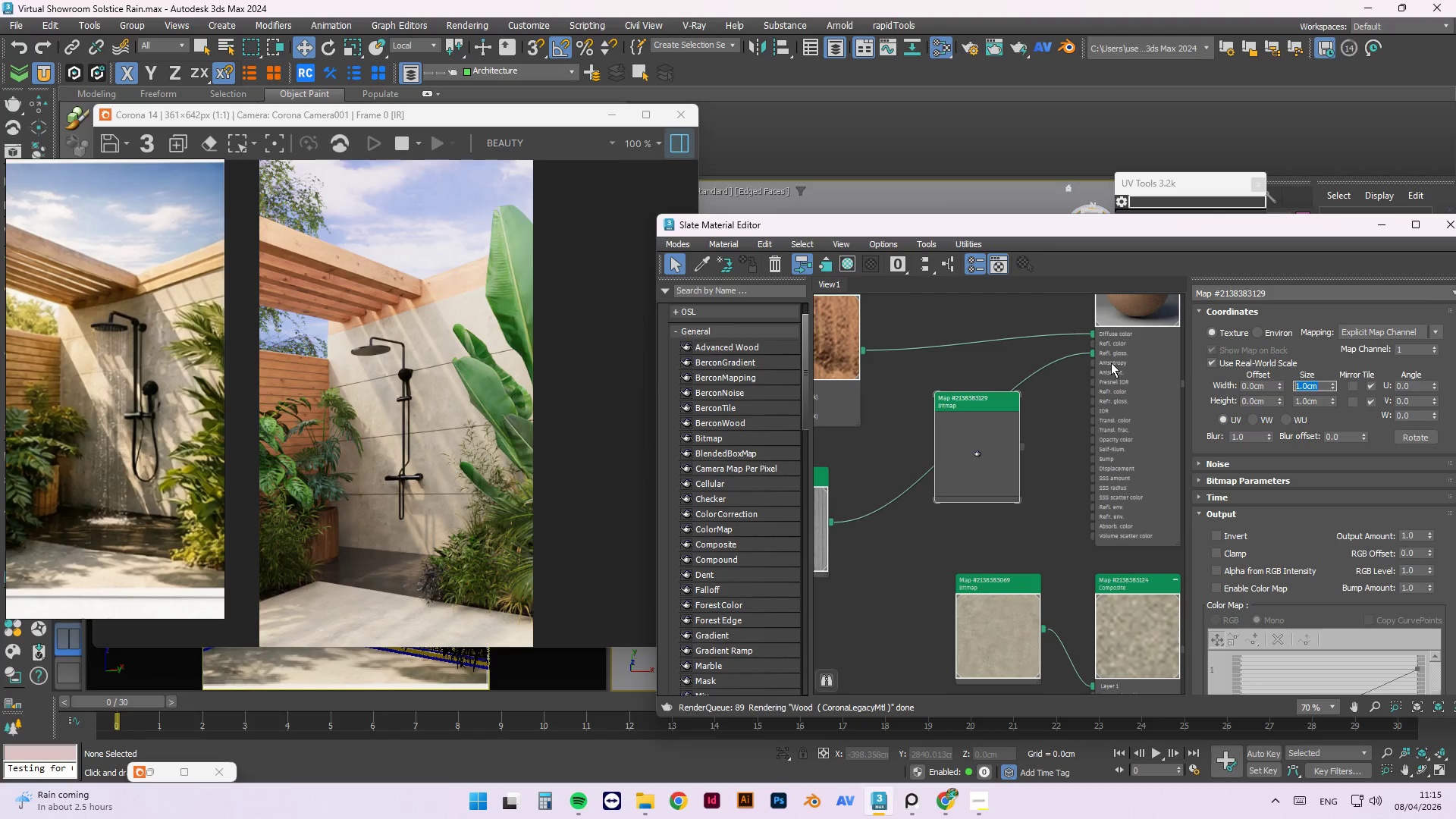 
key(Numpad6)
 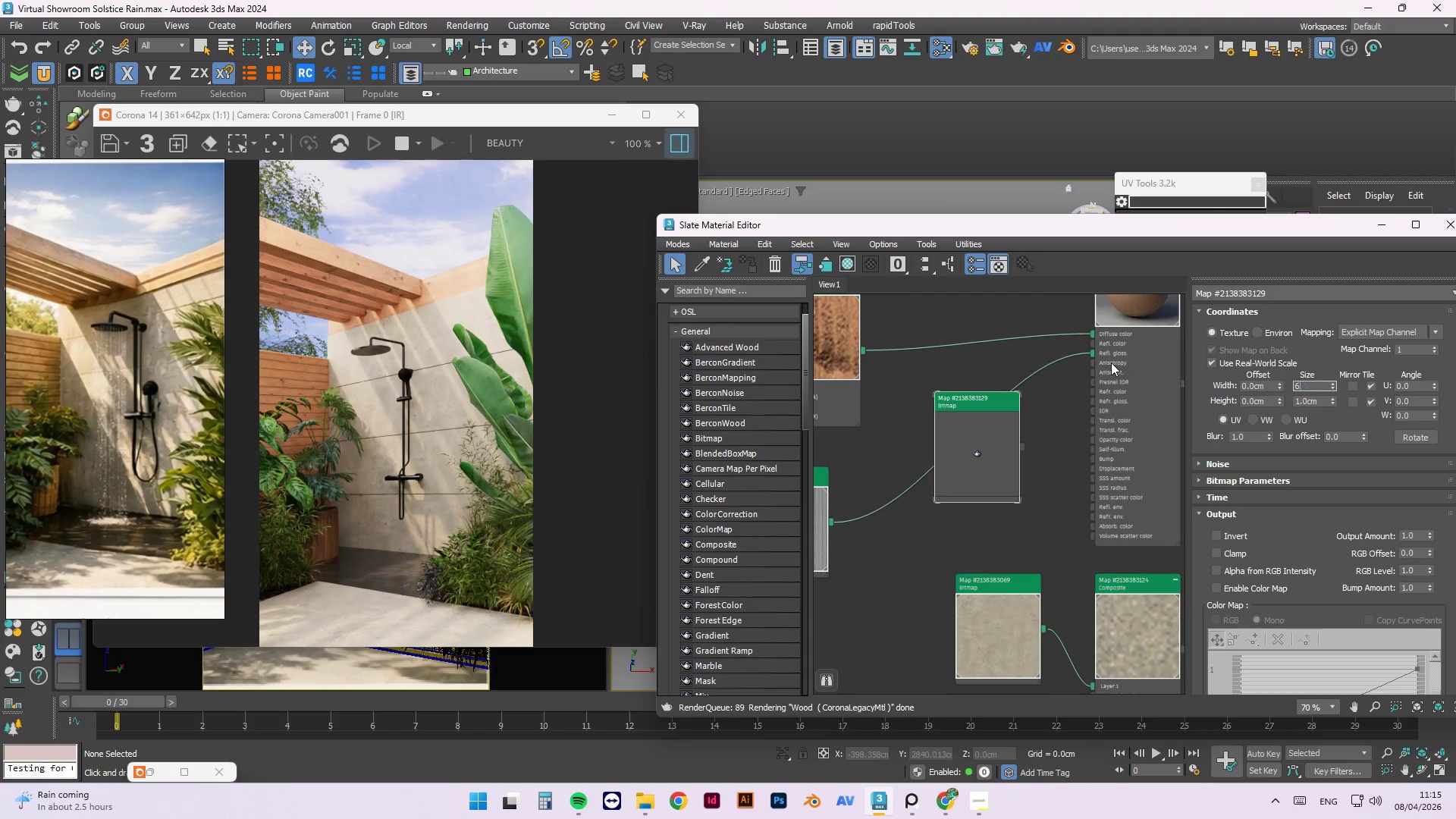 
key(Numpad0)
 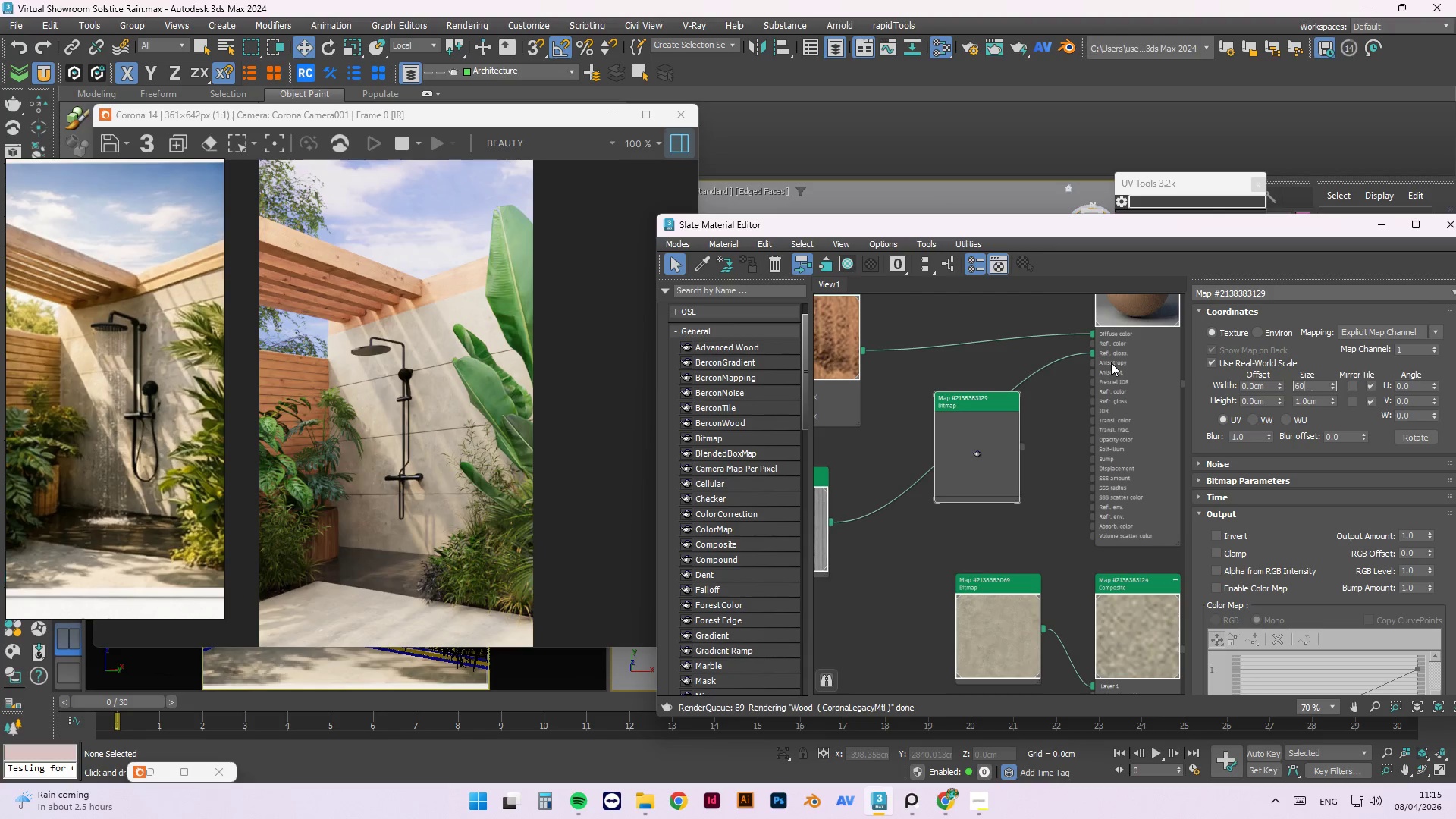 
key(Tab)
 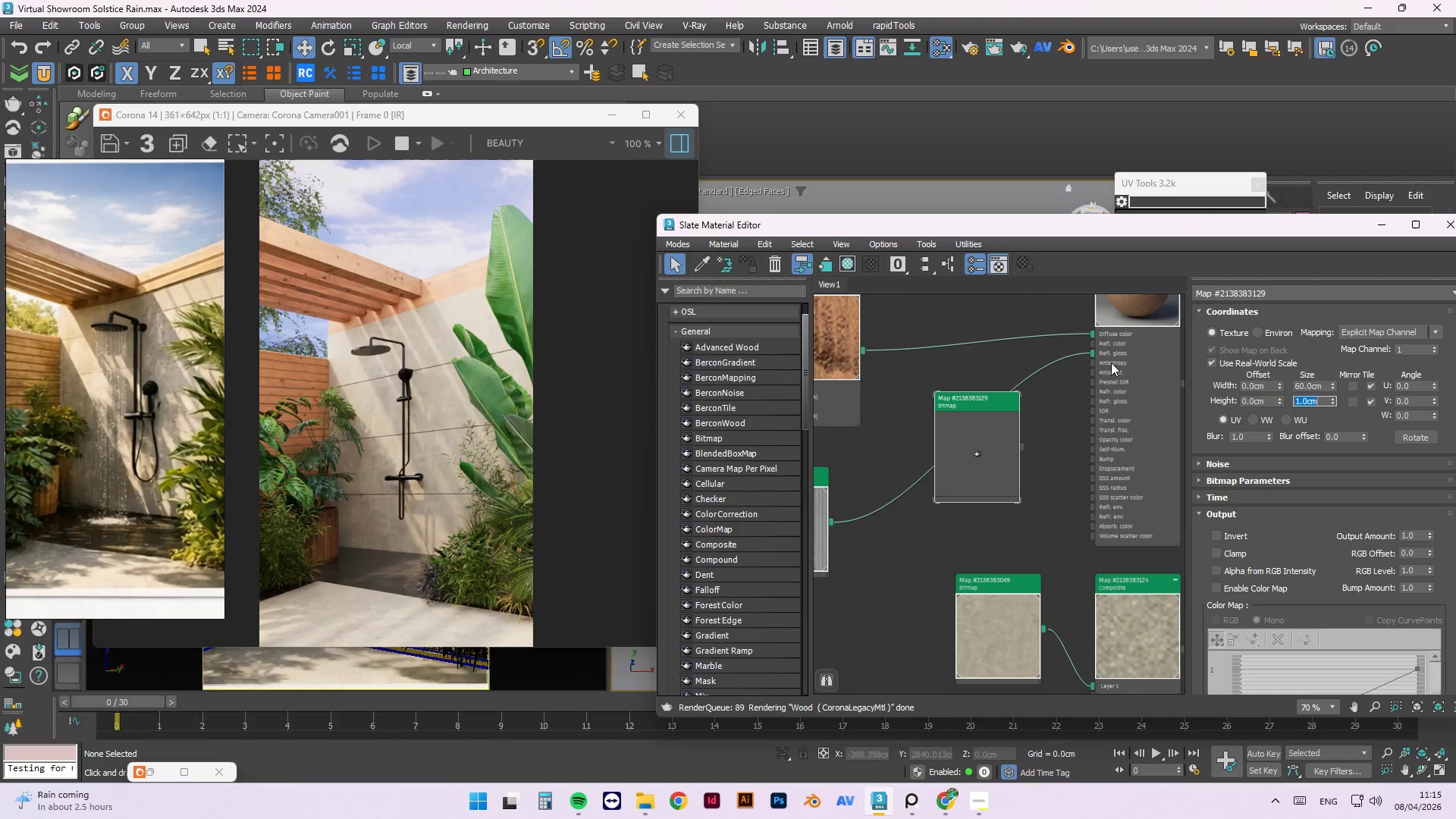 
key(Numpad6)
 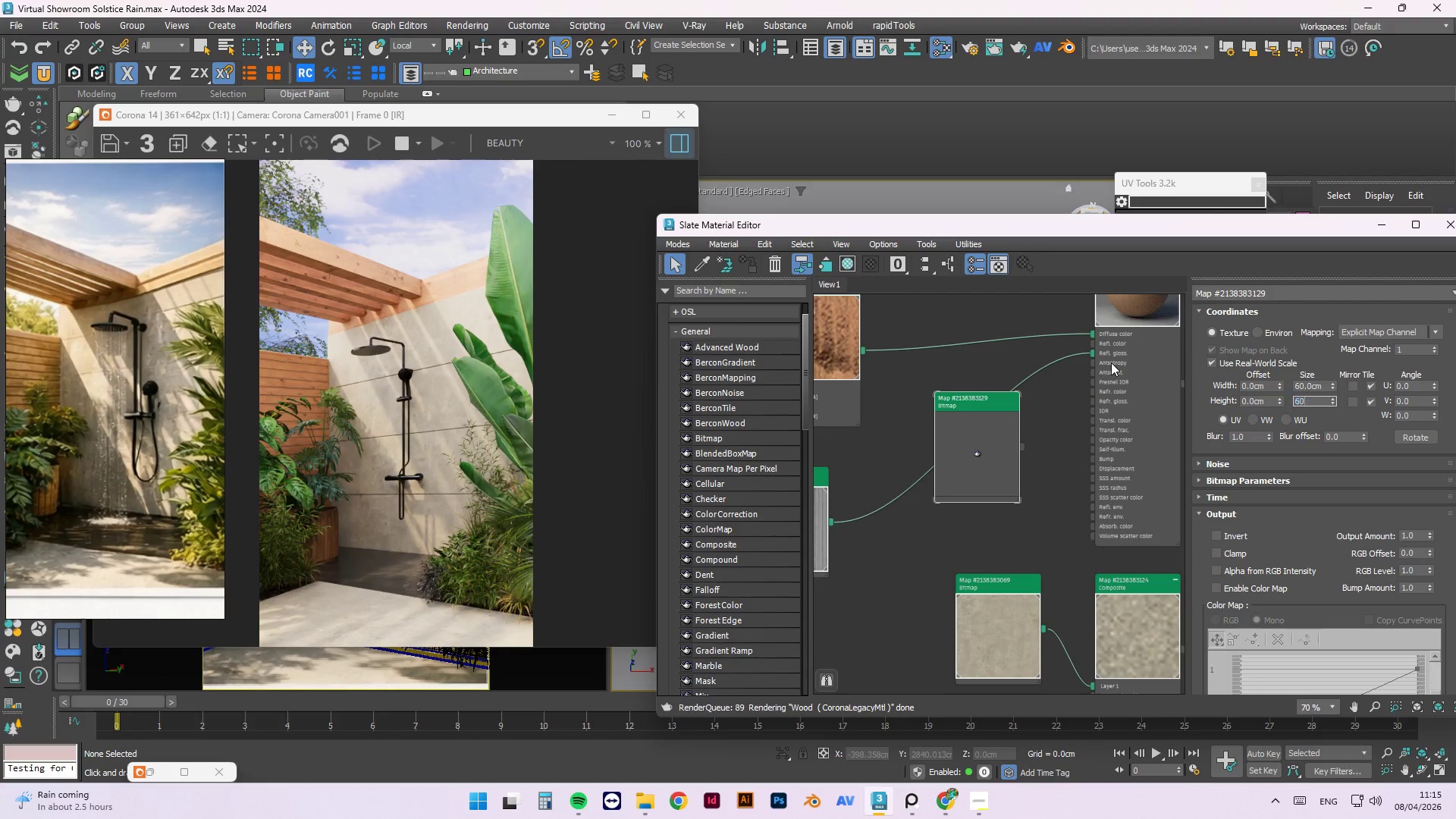 
key(Numpad0)
 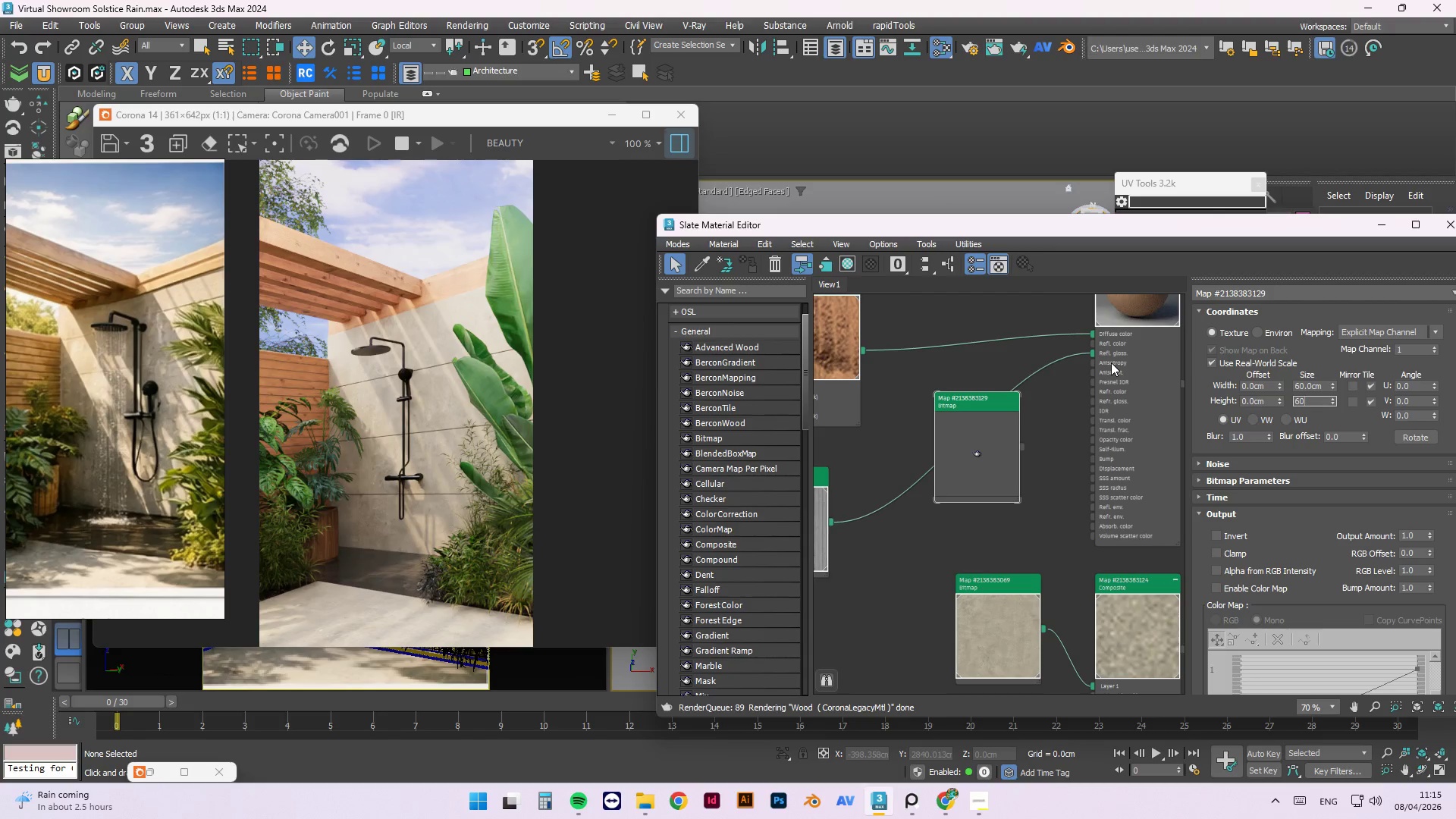 
key(NumpadEnter)
 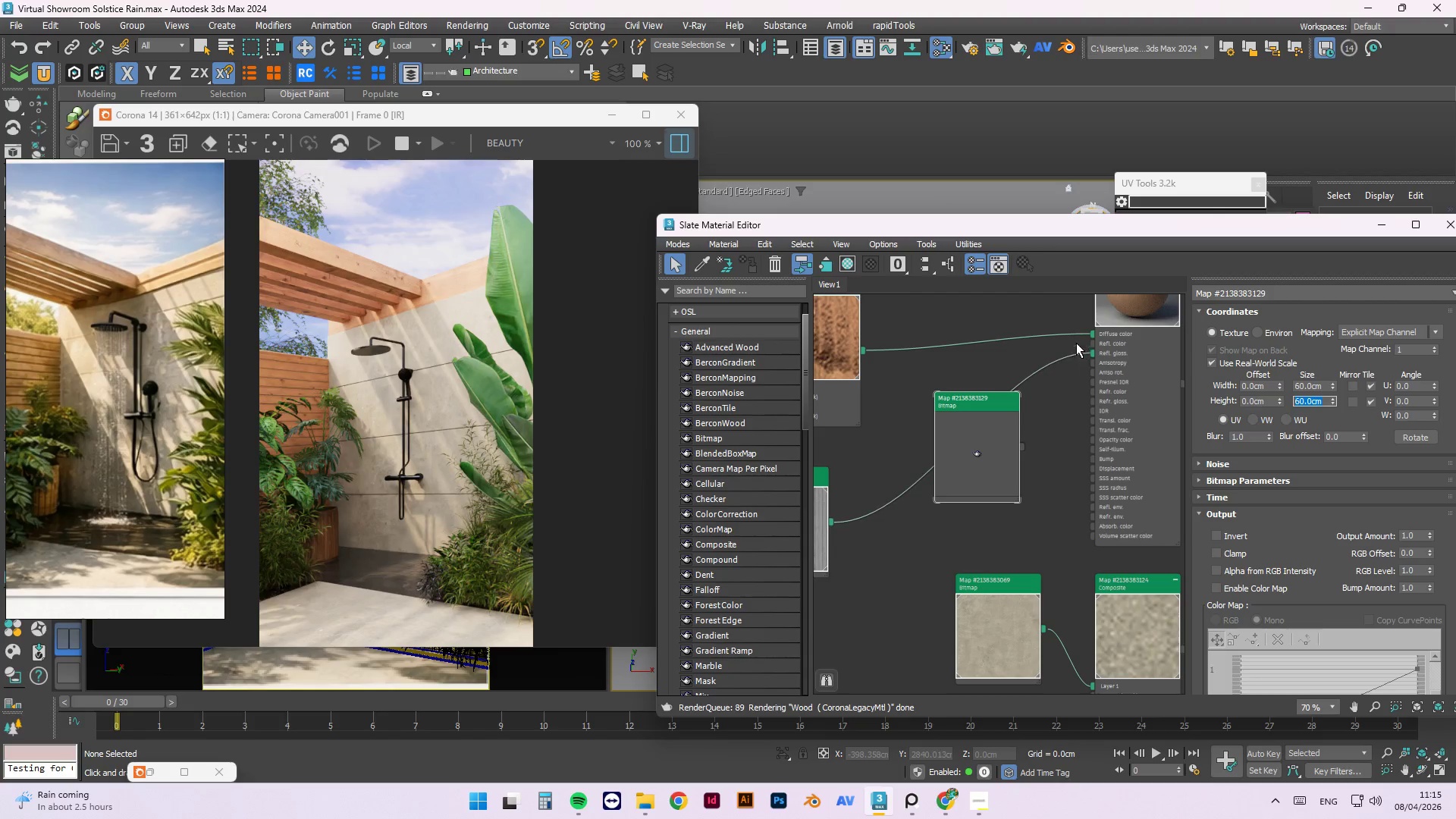 
scroll: coordinate [1052, 430], scroll_direction: up, amount: 2.0
 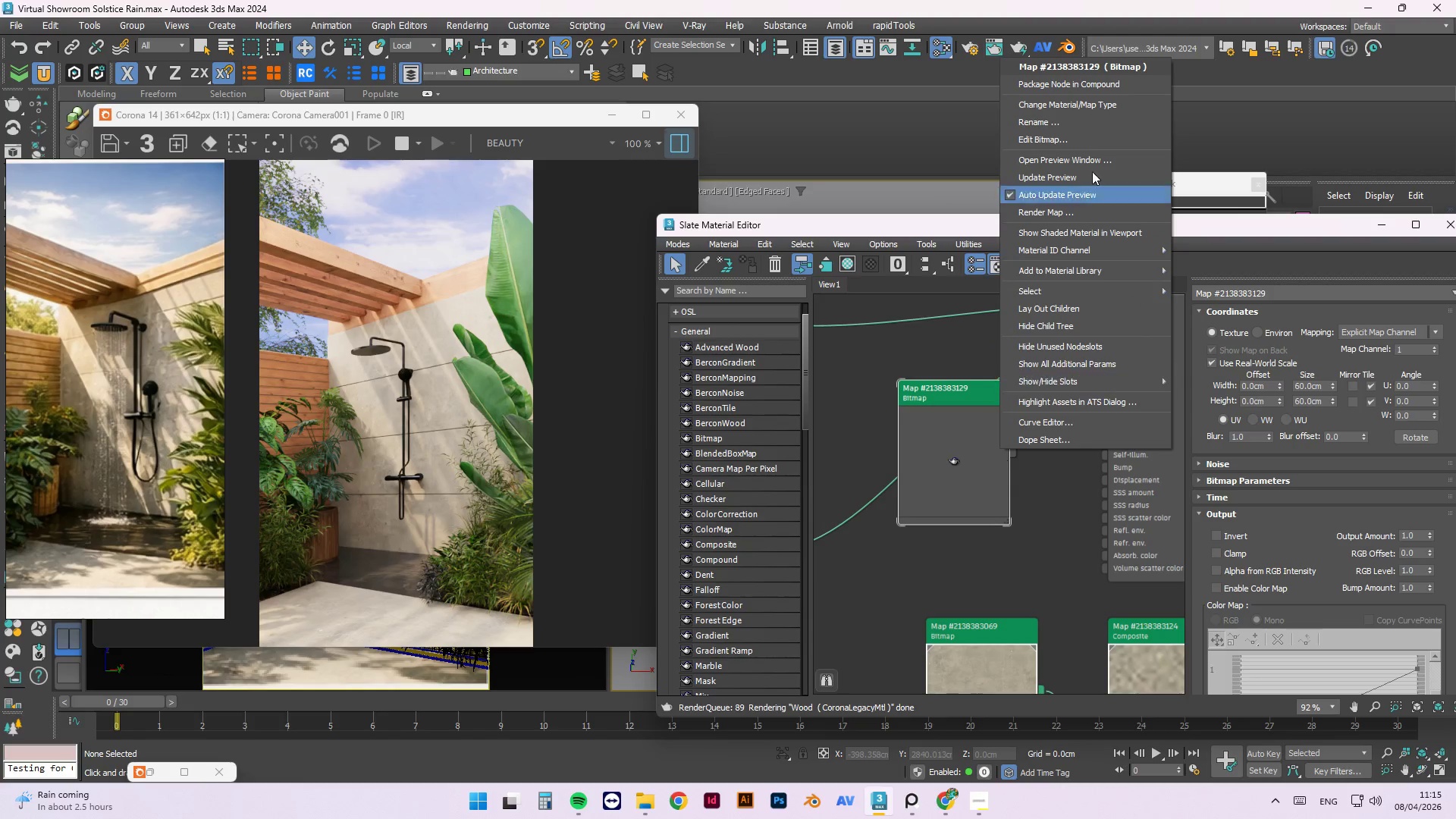 
left_click([1085, 171])
 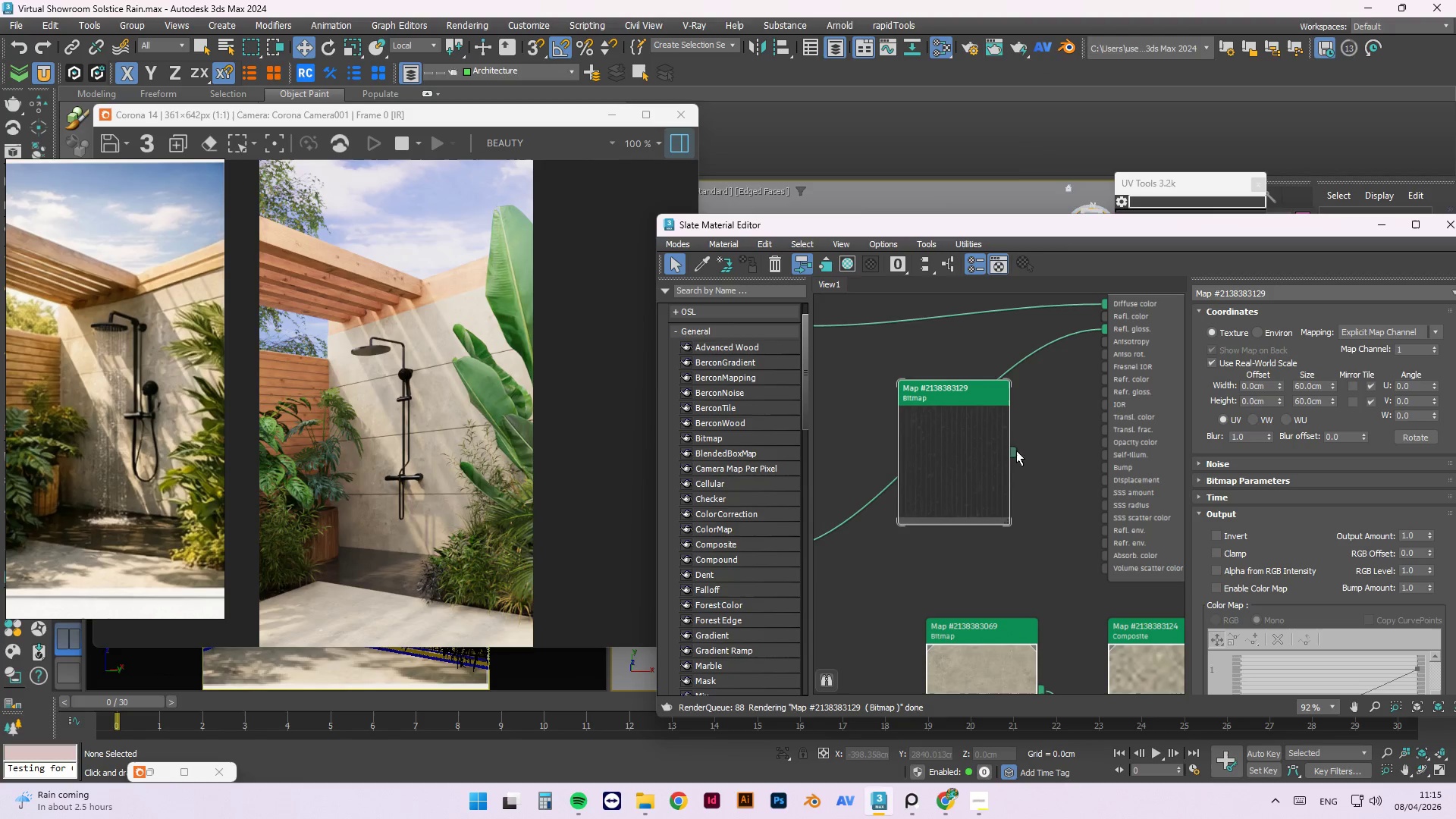 
left_click_drag(start_coordinate=[1009, 451], to_coordinate=[1104, 317])
 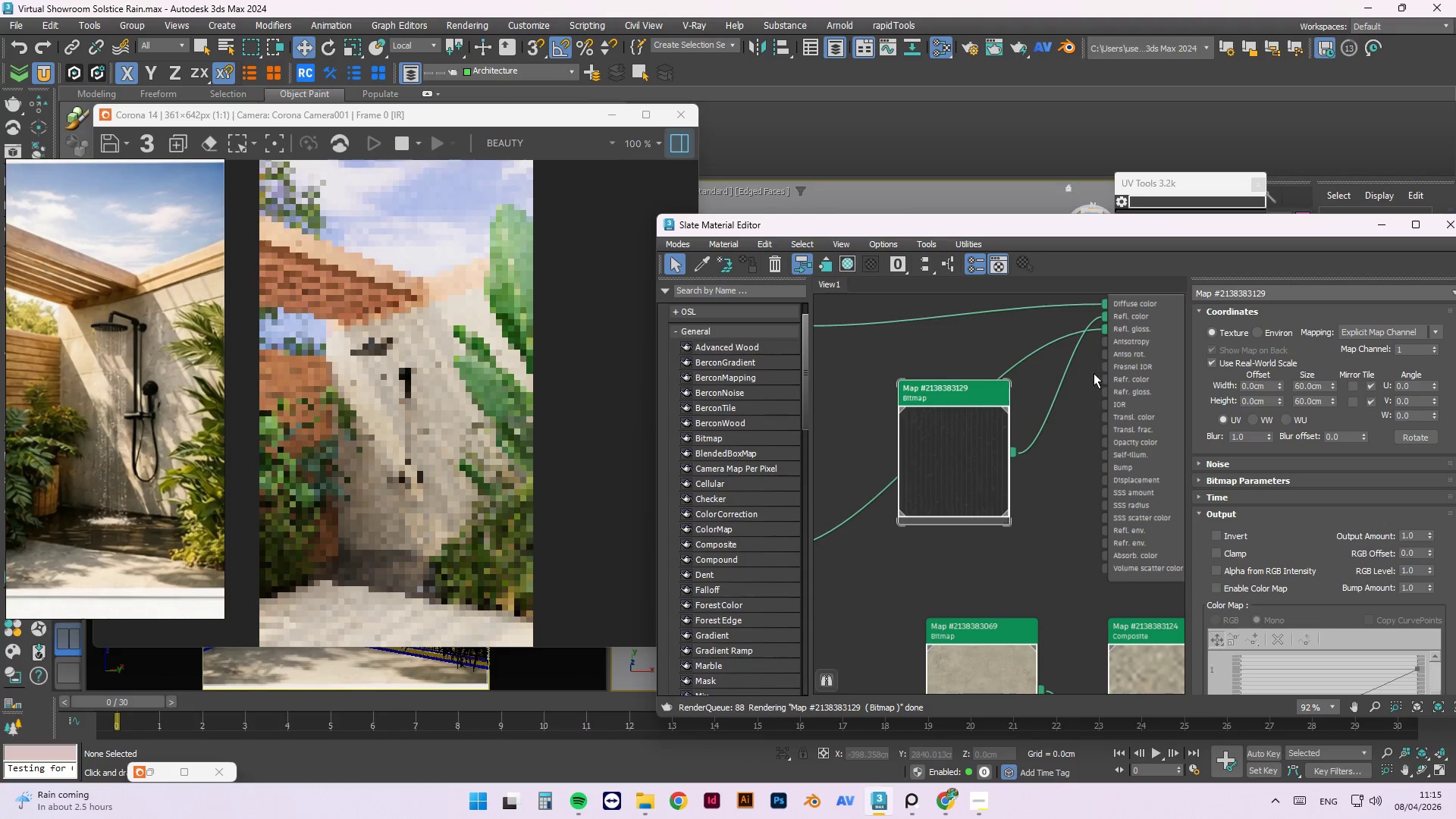 
scroll: coordinate [1100, 383], scroll_direction: down, amount: 3.0
 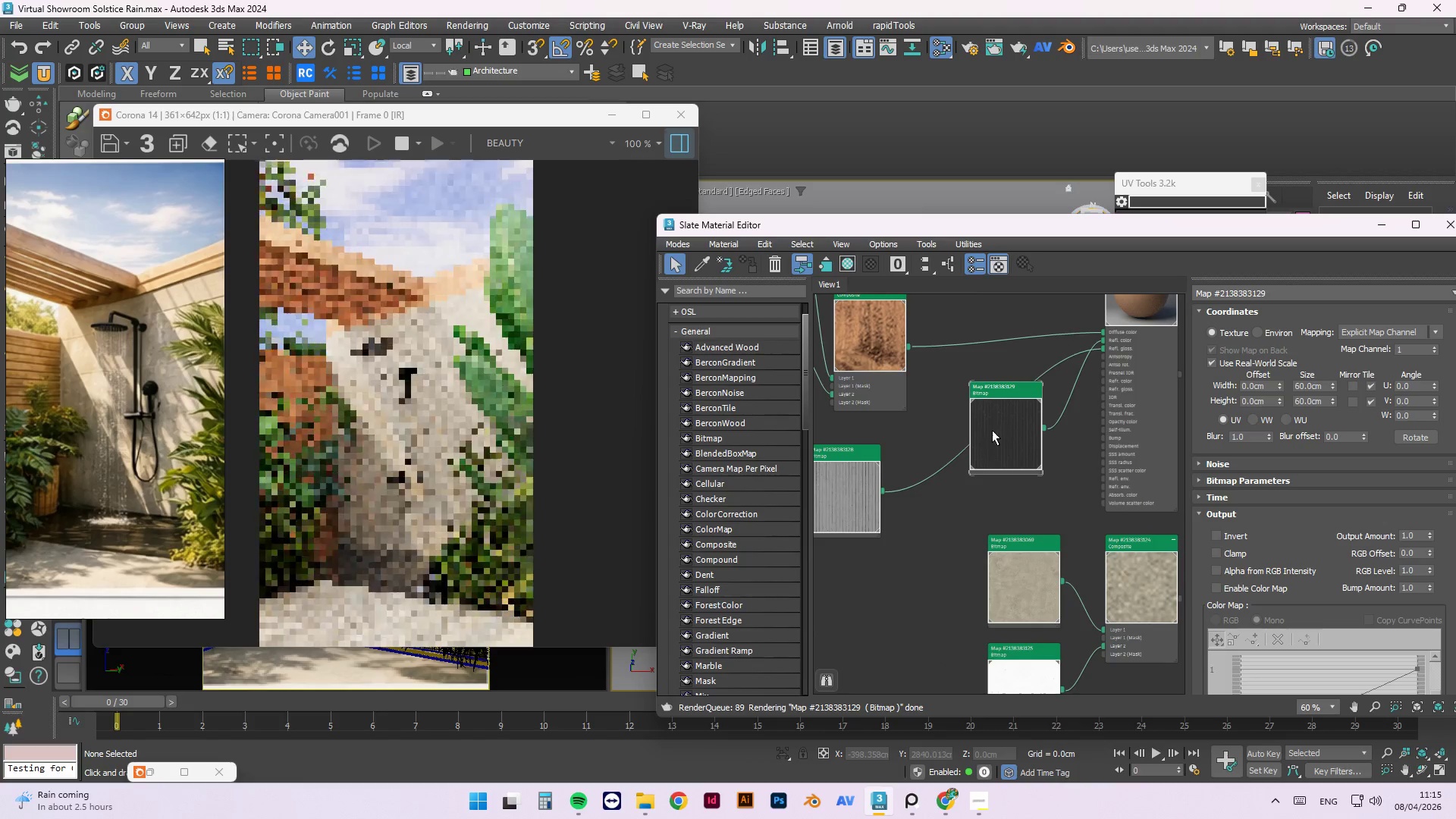 
left_click_drag(start_coordinate=[1001, 429], to_coordinate=[865, 426])
 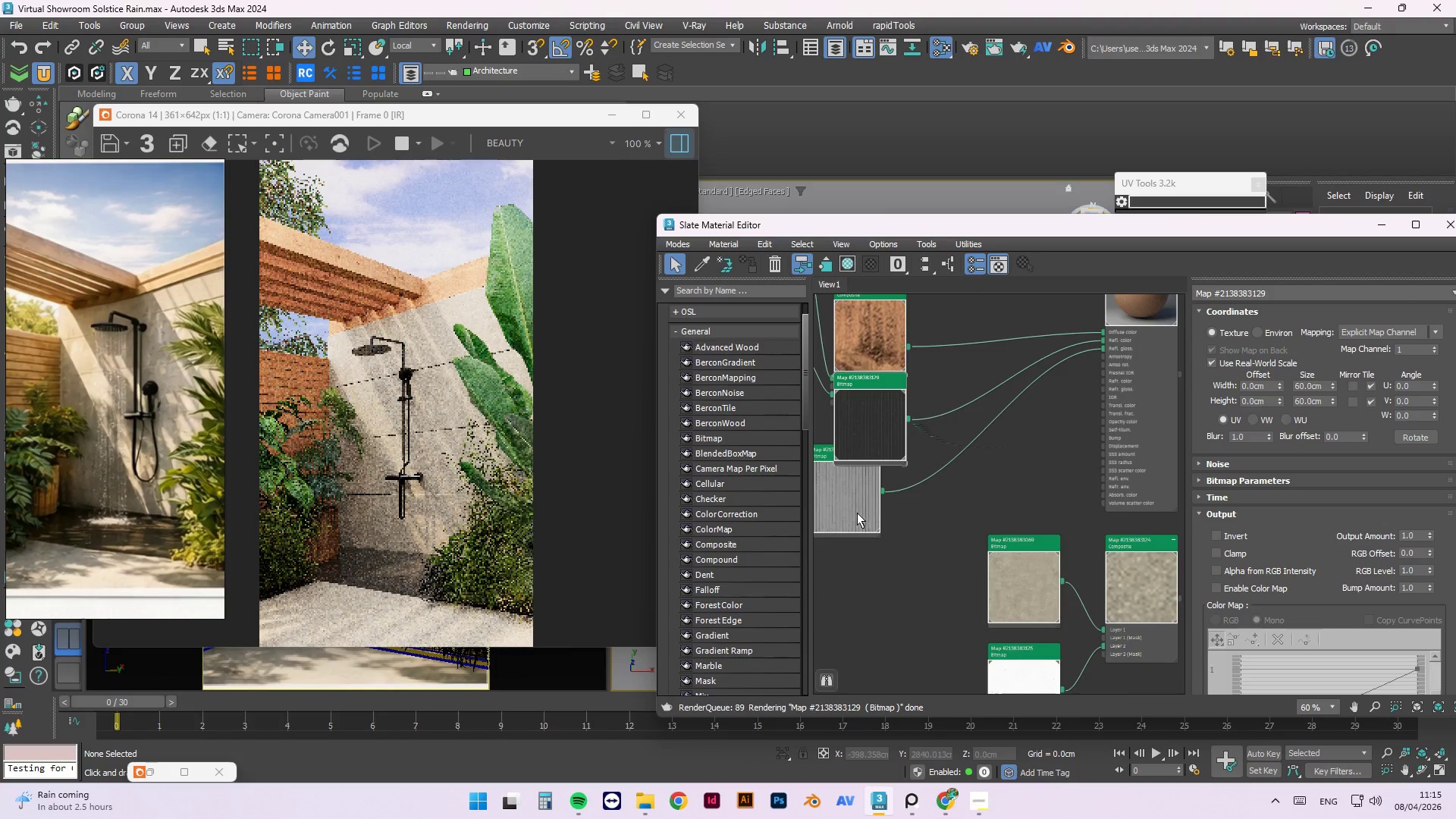 
left_click_drag(start_coordinate=[856, 513], to_coordinate=[876, 576])
 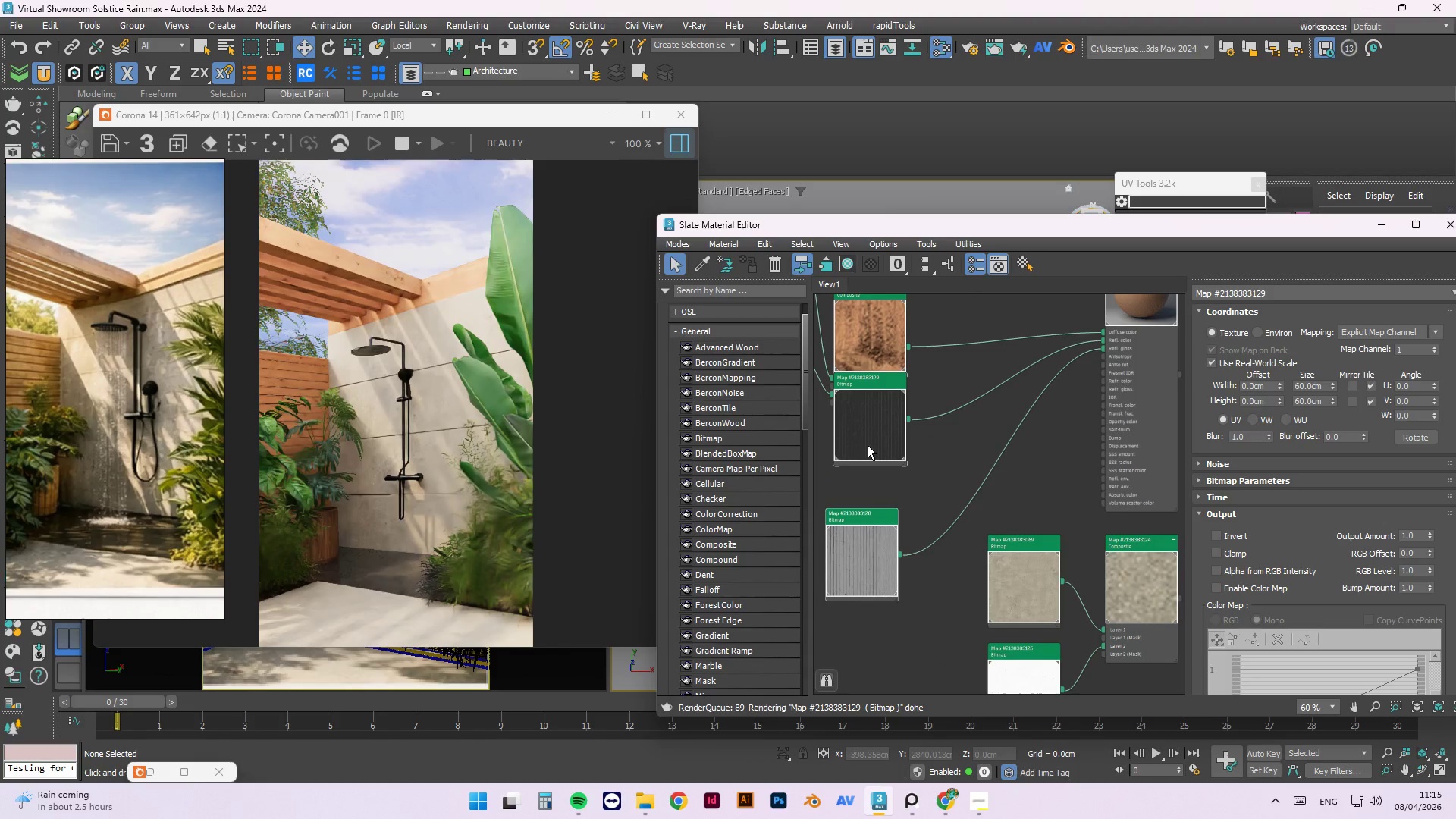 
left_click_drag(start_coordinate=[867, 439], to_coordinate=[857, 495])
 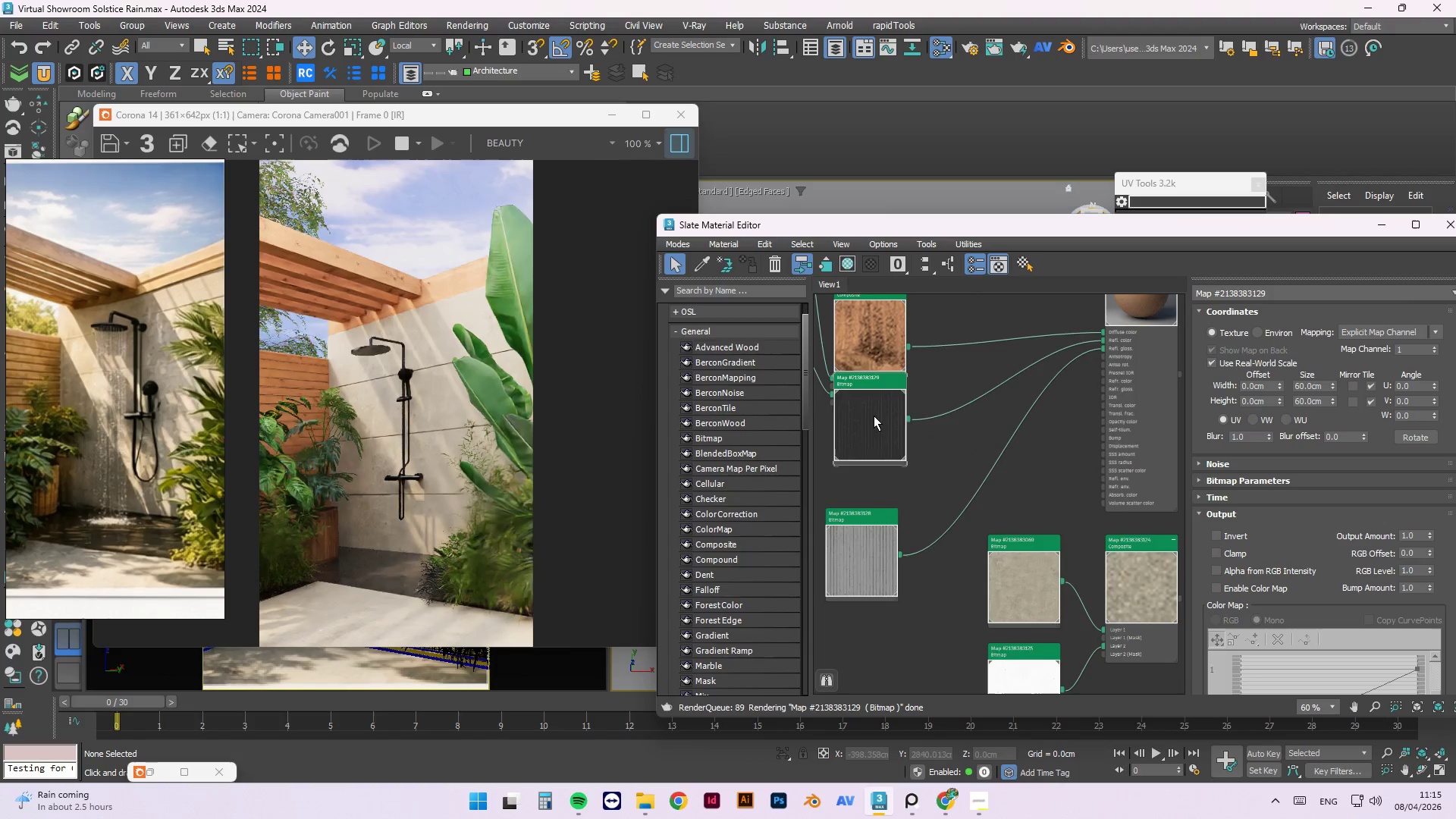 
left_click_drag(start_coordinate=[874, 416], to_coordinate=[854, 494])
 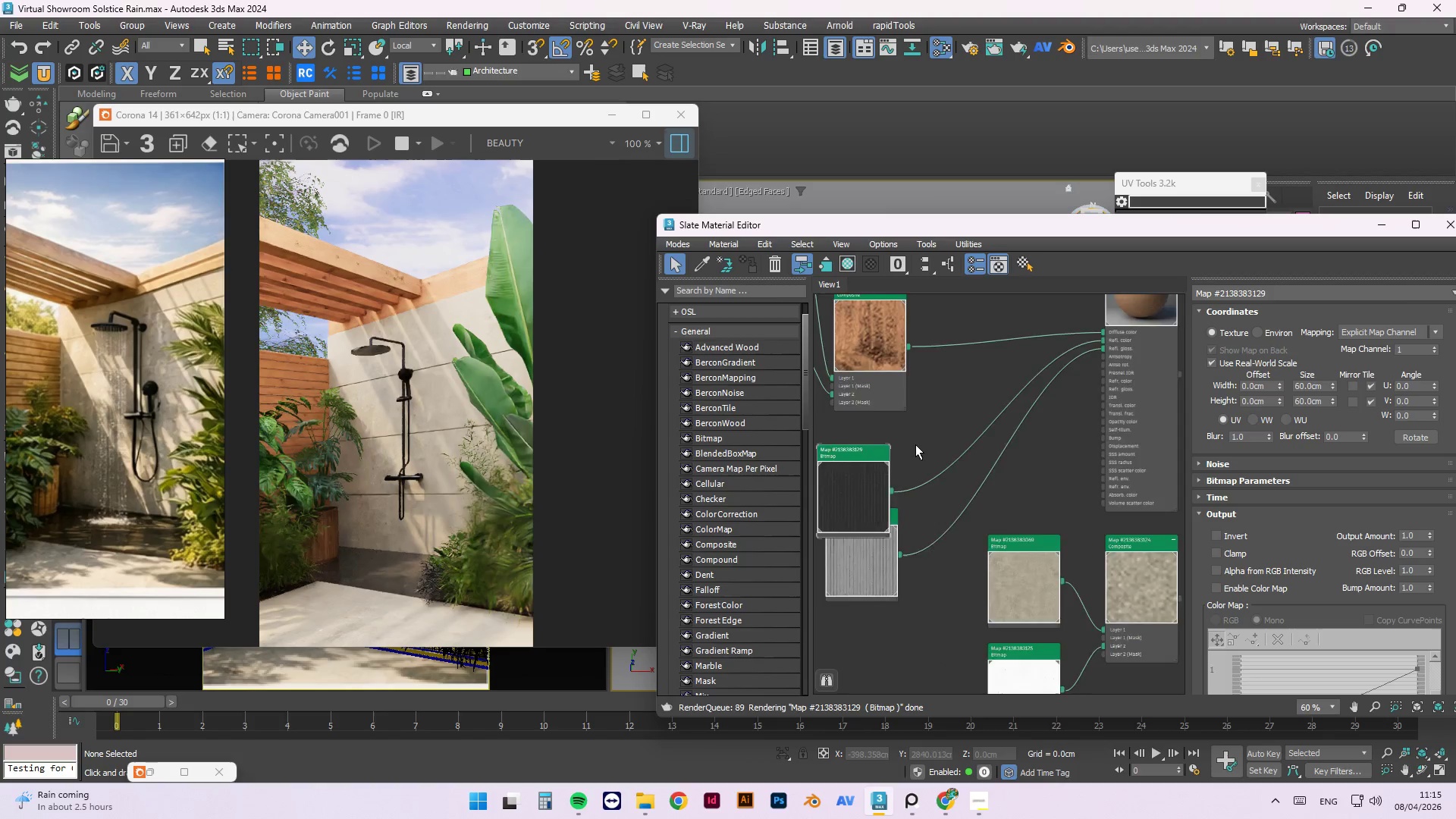 
scroll: coordinate [915, 444], scroll_direction: down, amount: 2.0
 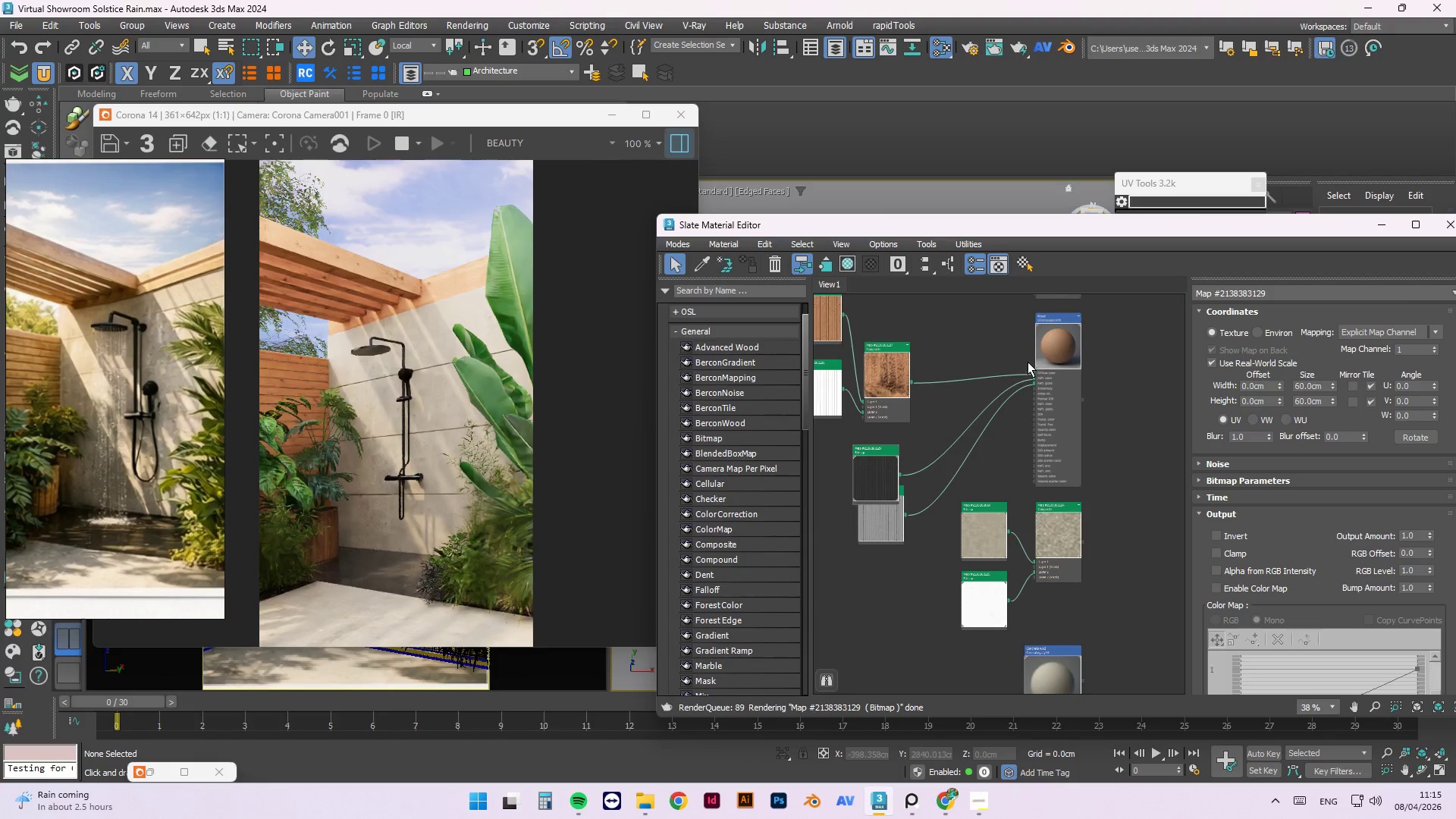 
right_click([1040, 344])
 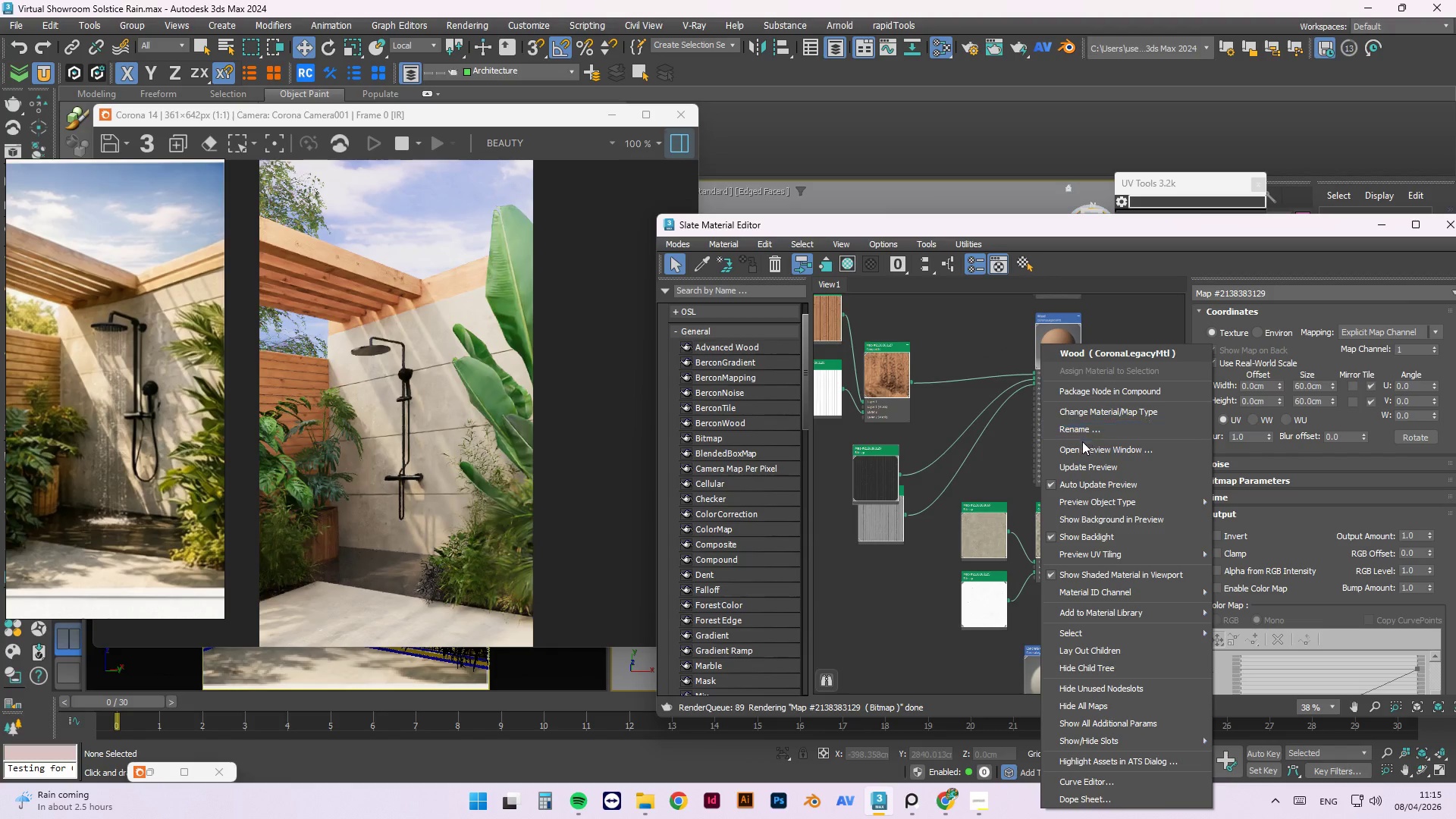 
left_click([1081, 461])
 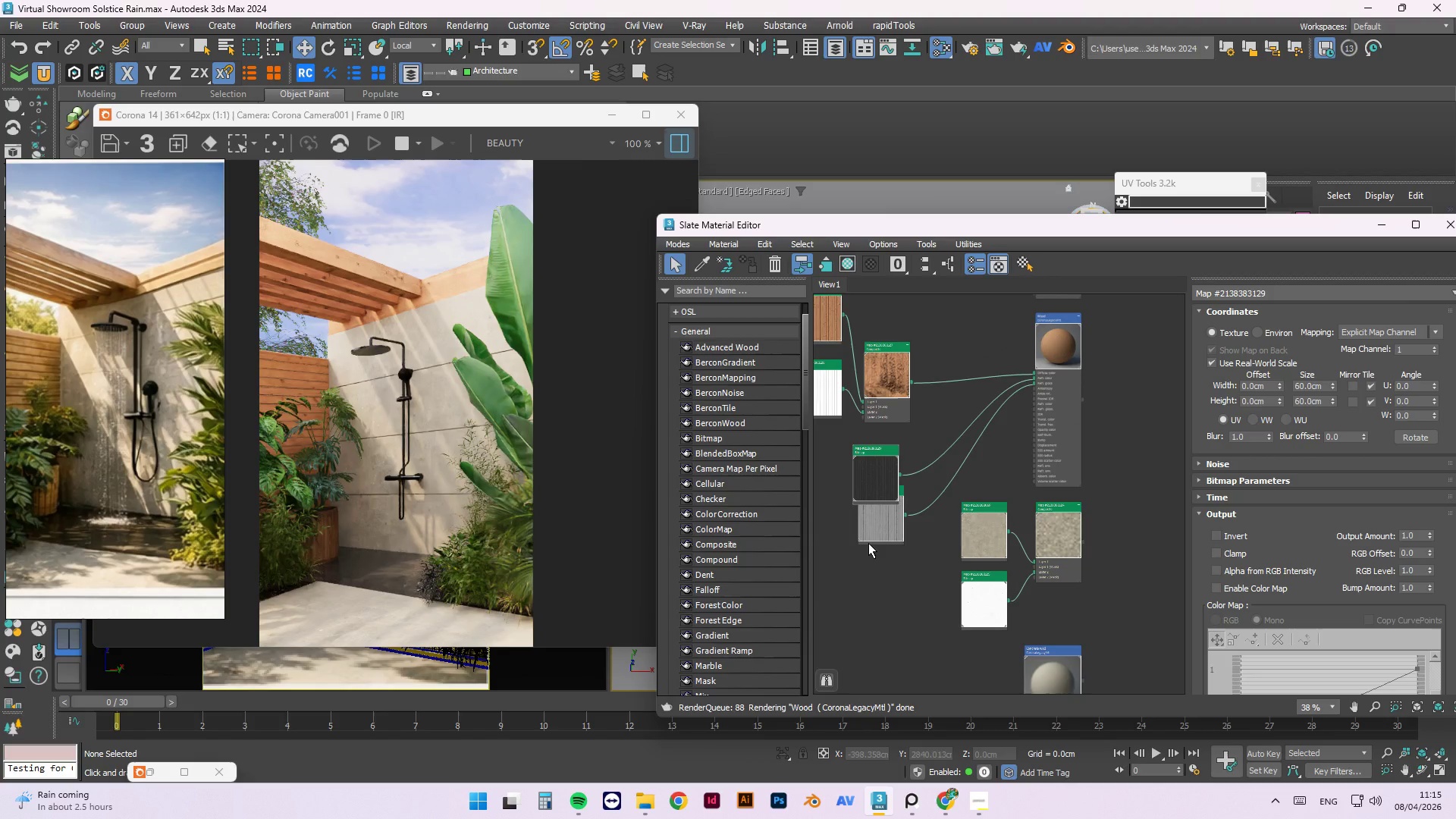 
left_click_drag(start_coordinate=[880, 544], to_coordinate=[811, 557])
 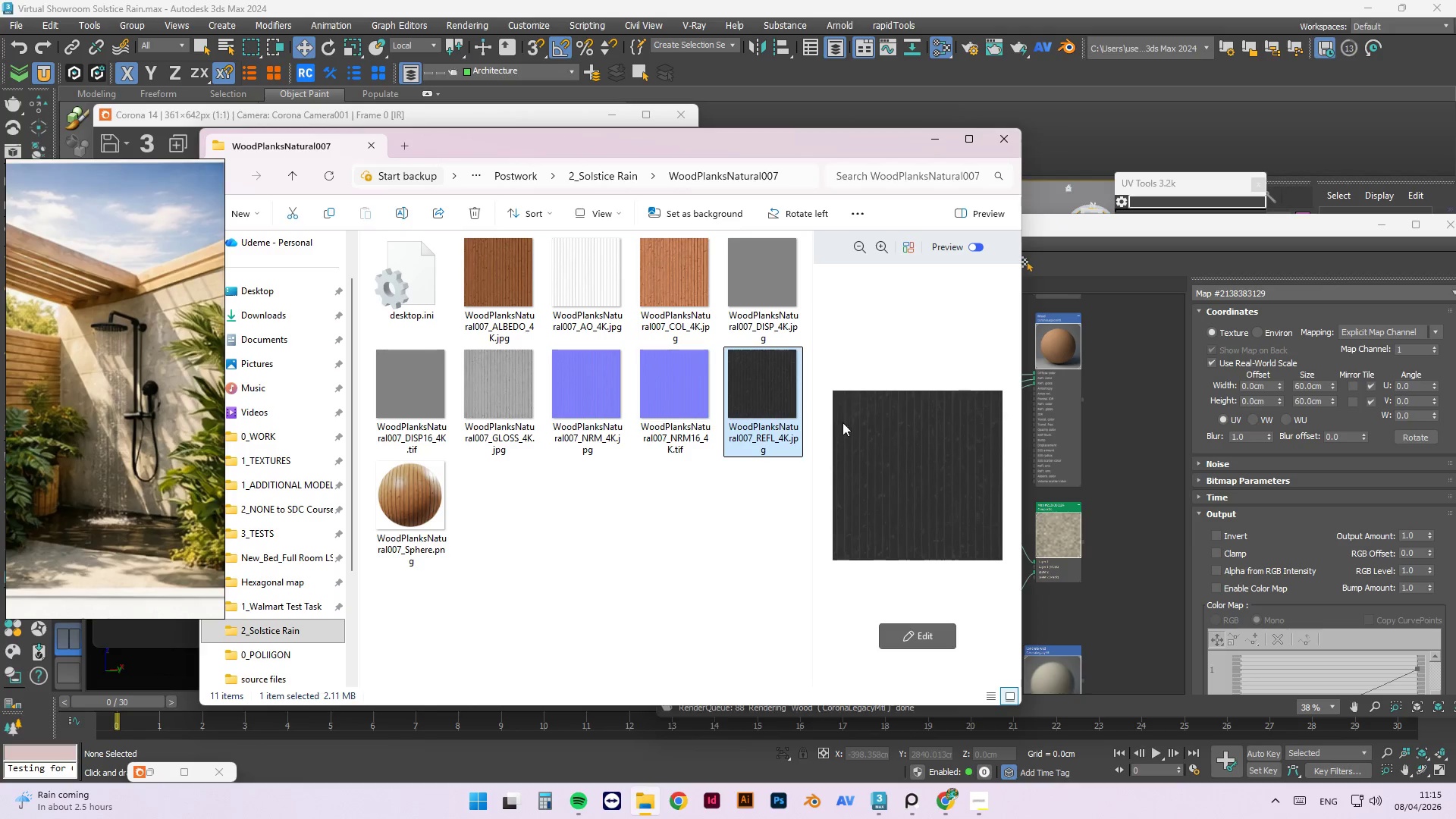 
left_click_drag(start_coordinate=[578, 389], to_coordinate=[1128, 404])
 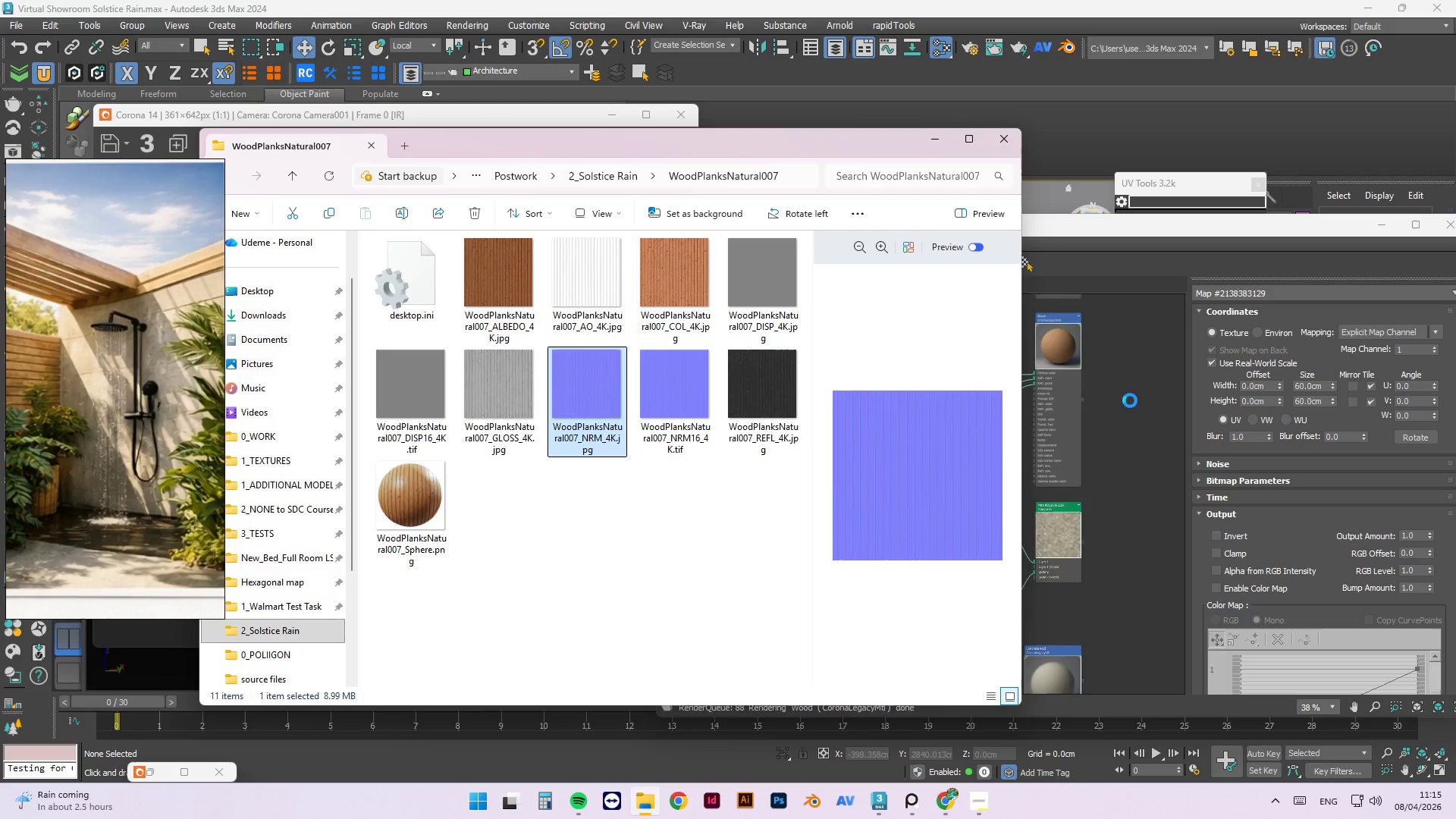 
left_click([1126, 366])
 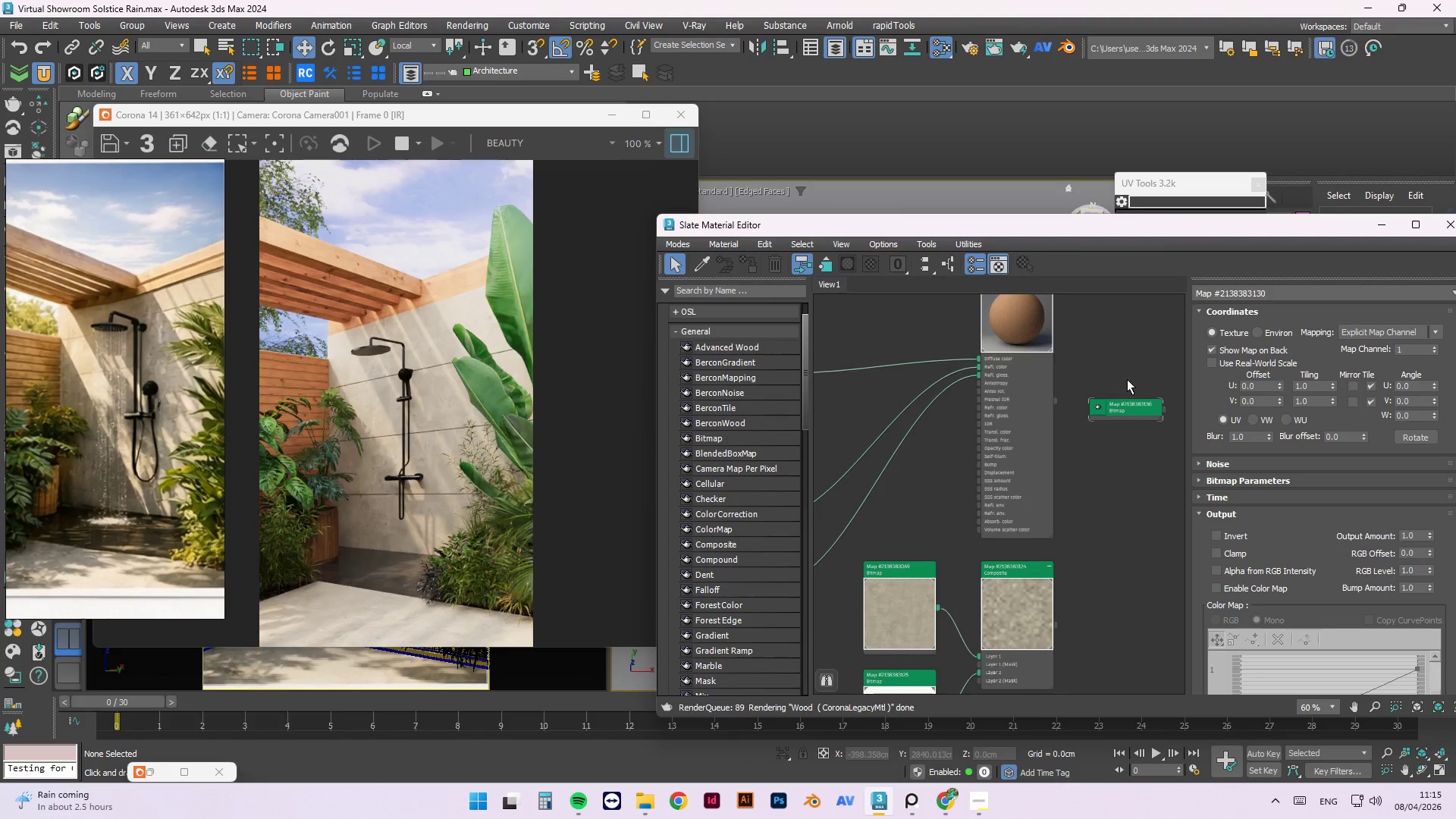 
scroll: coordinate [1130, 397], scroll_direction: up, amount: 2.0
 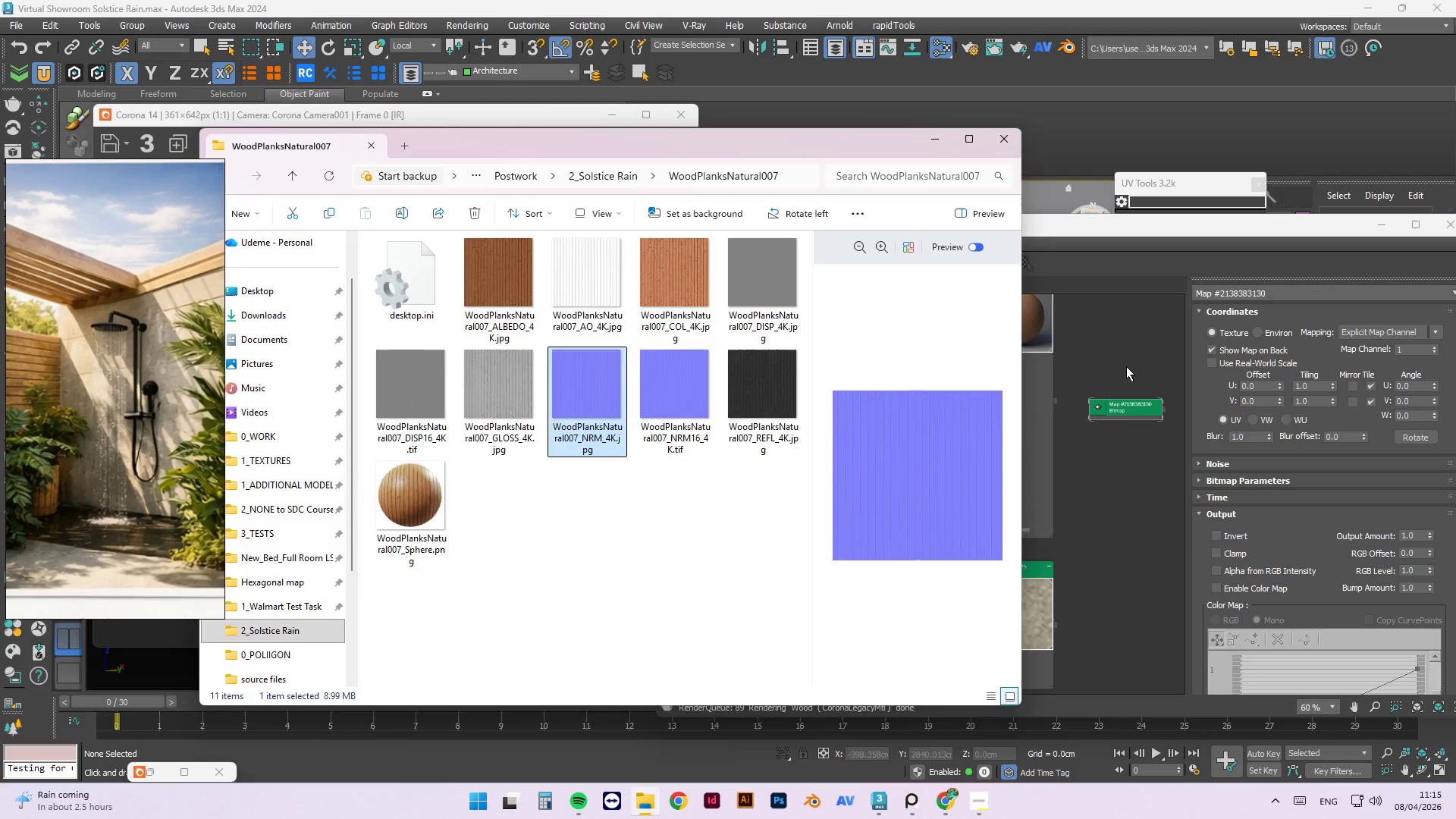 
scroll: coordinate [1127, 381], scroll_direction: down, amount: 1.0
 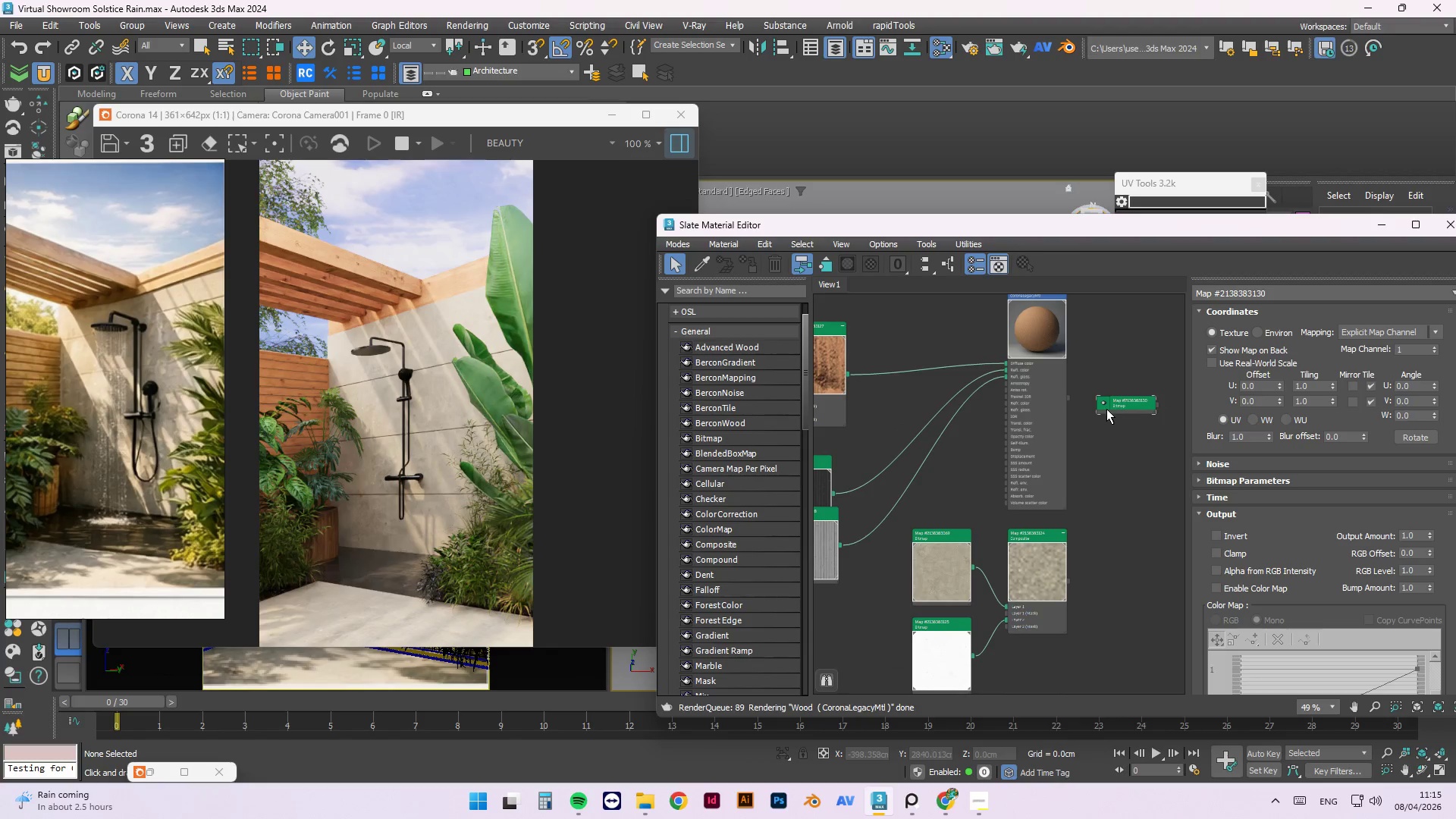 
double_click([1106, 409])
 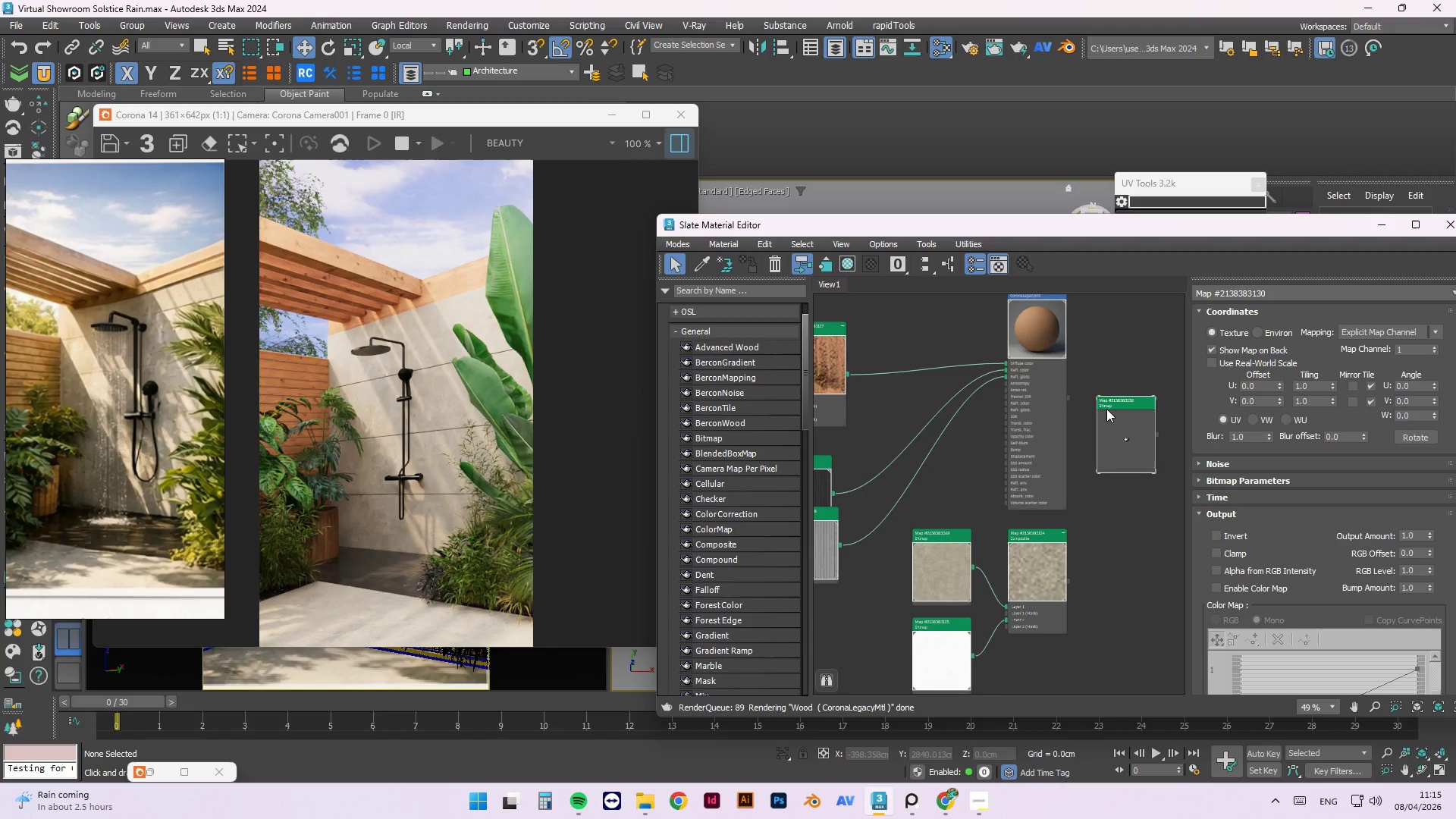 
triple_click([1106, 409])
 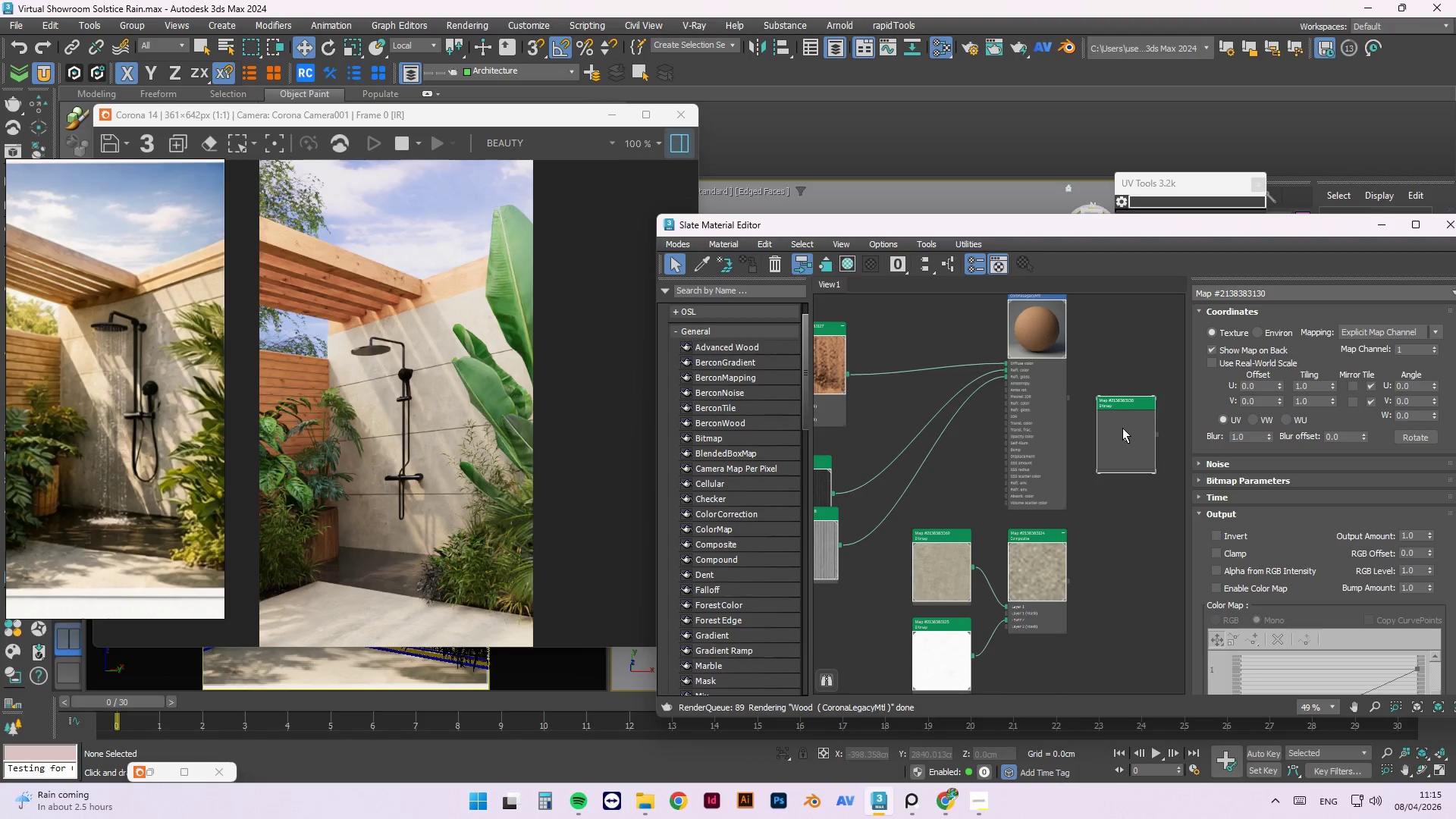 
right_click([1123, 428])
 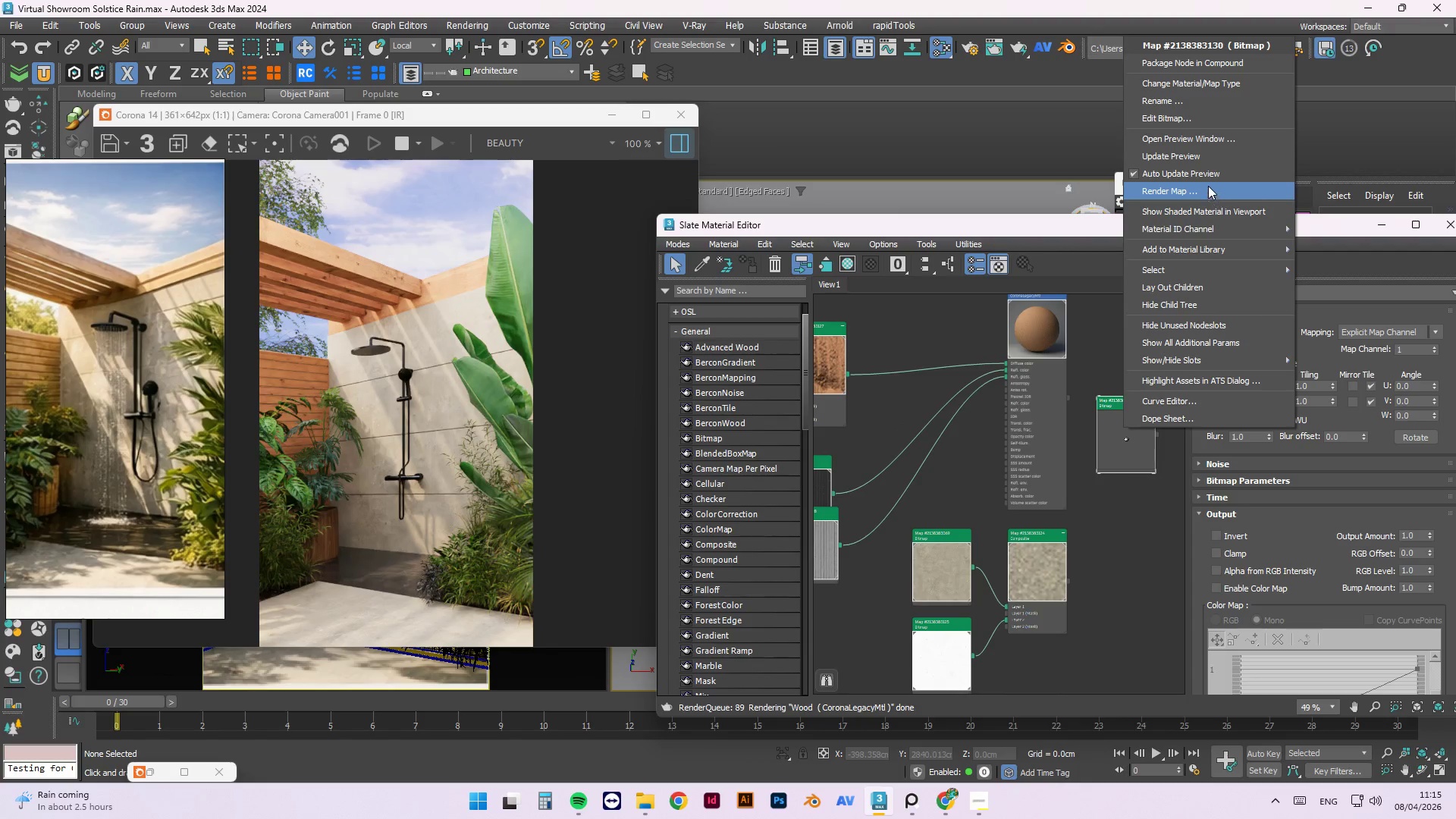 
left_click([1199, 159])
 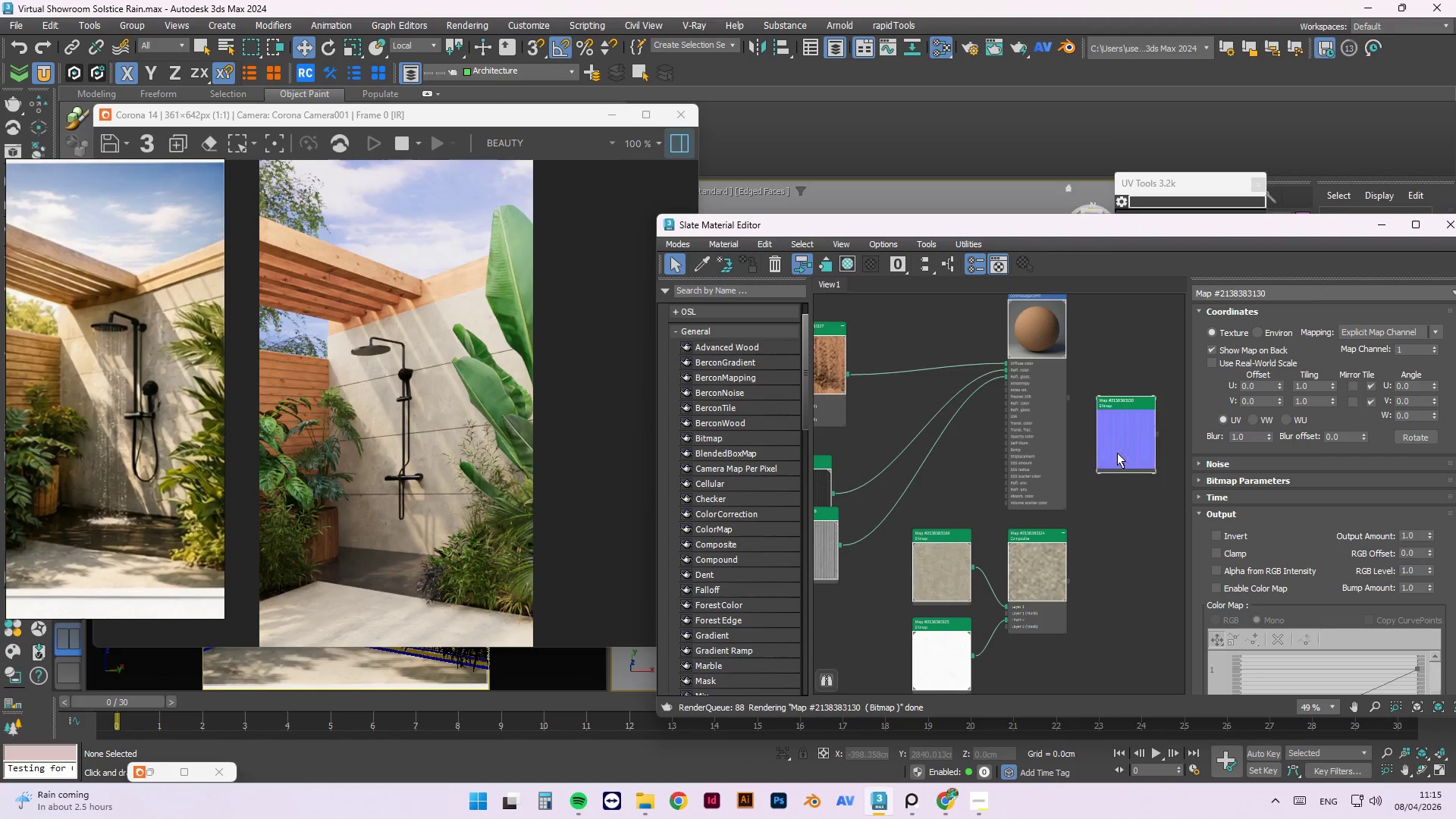 
left_click_drag(start_coordinate=[1143, 447], to_coordinate=[902, 442])
 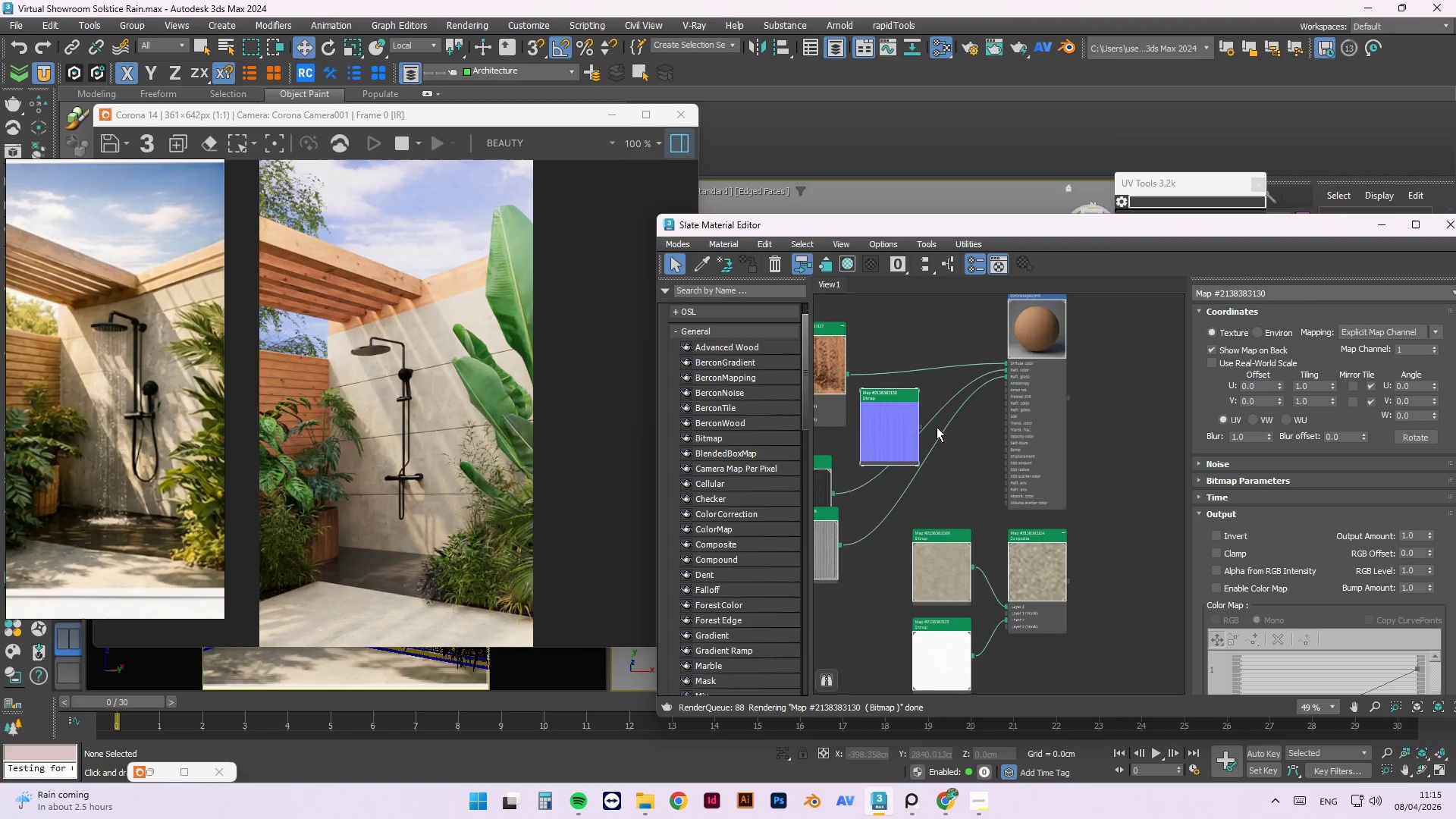 
scroll: coordinate [935, 427], scroll_direction: up, amount: 2.0
 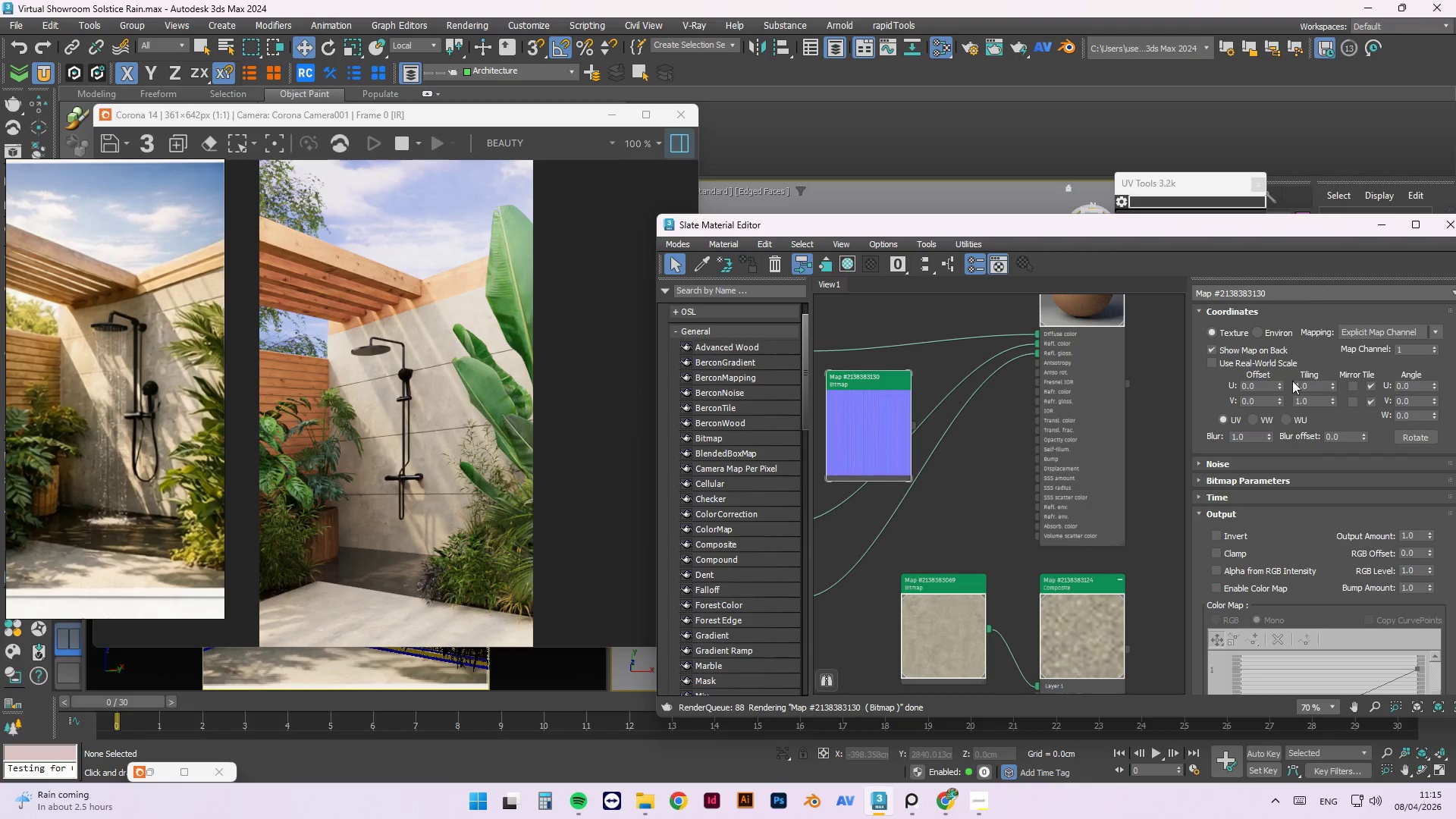 
left_click([1268, 362])
 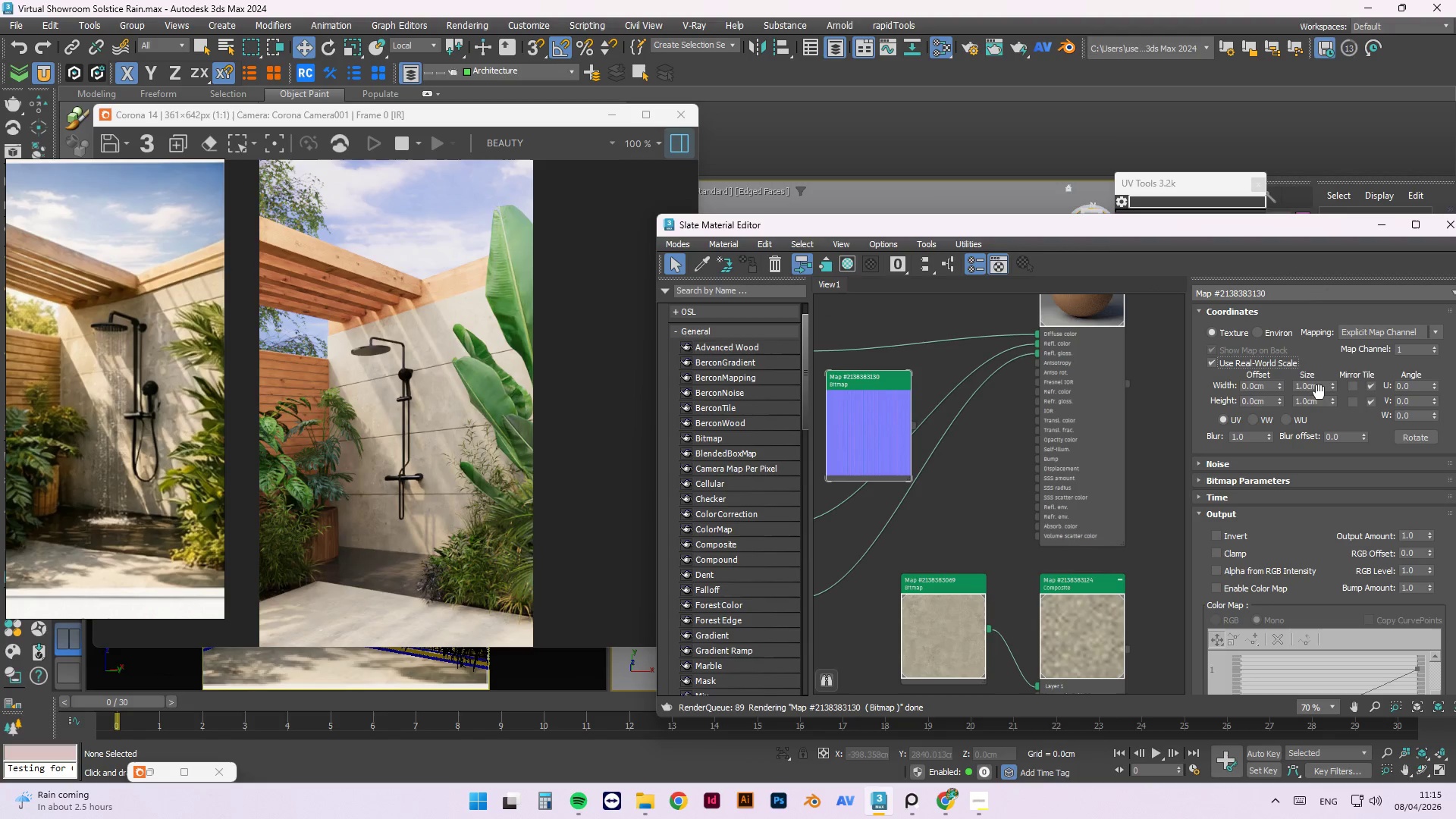 
left_click_drag(start_coordinate=[1319, 392], to_coordinate=[1254, 373])
 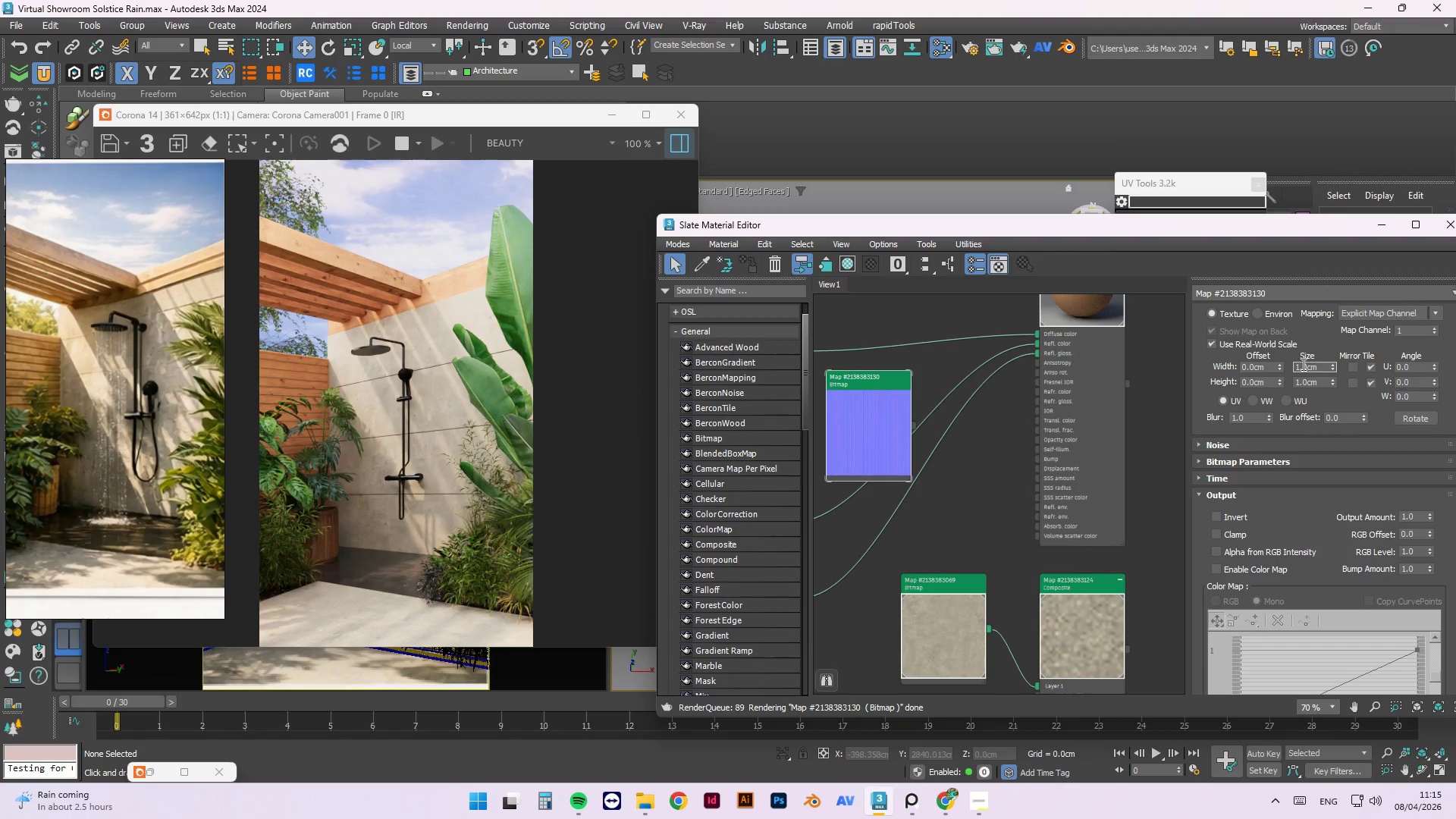 
double_click([1302, 364])
 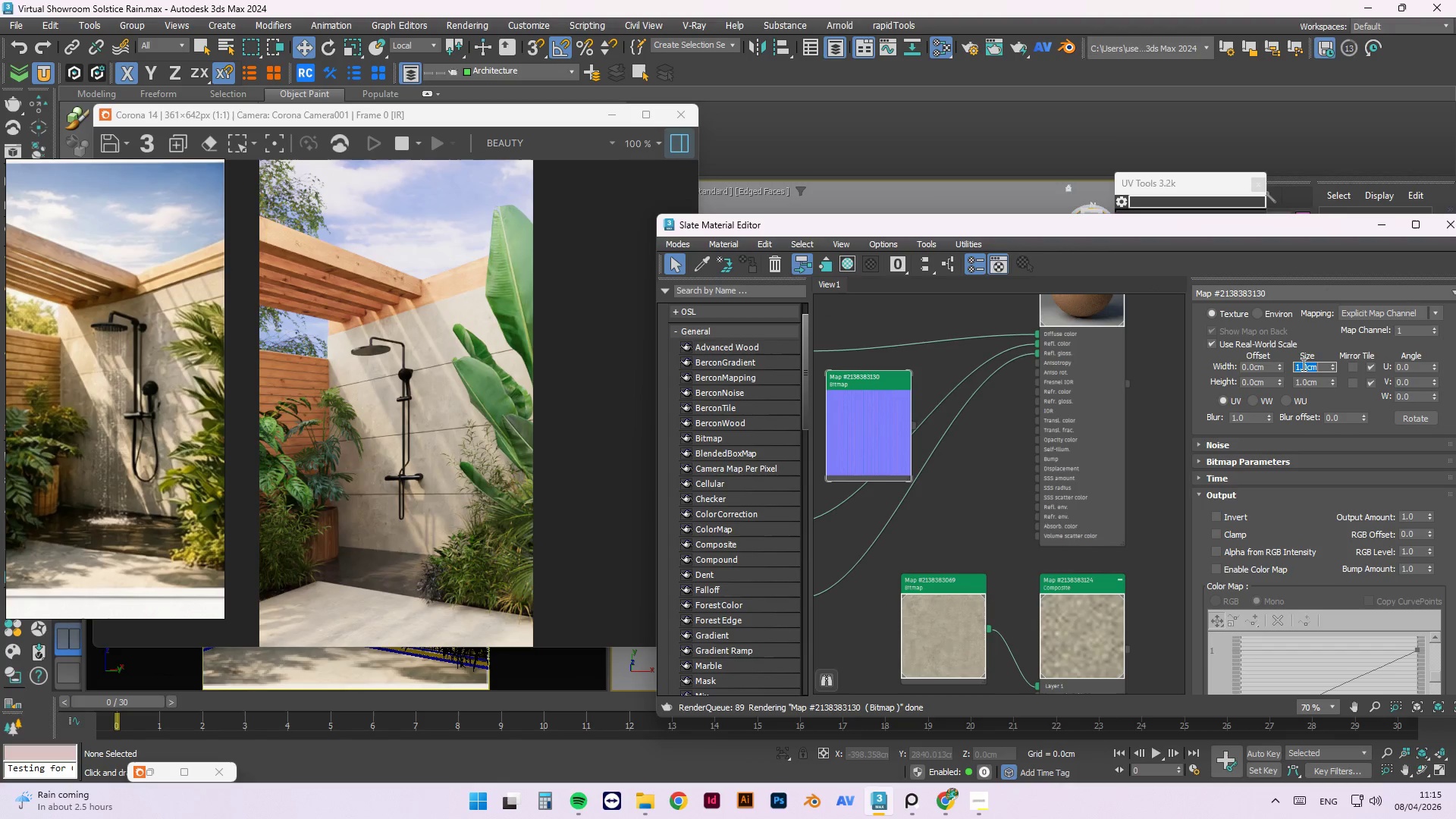 
key(Numpad6)
 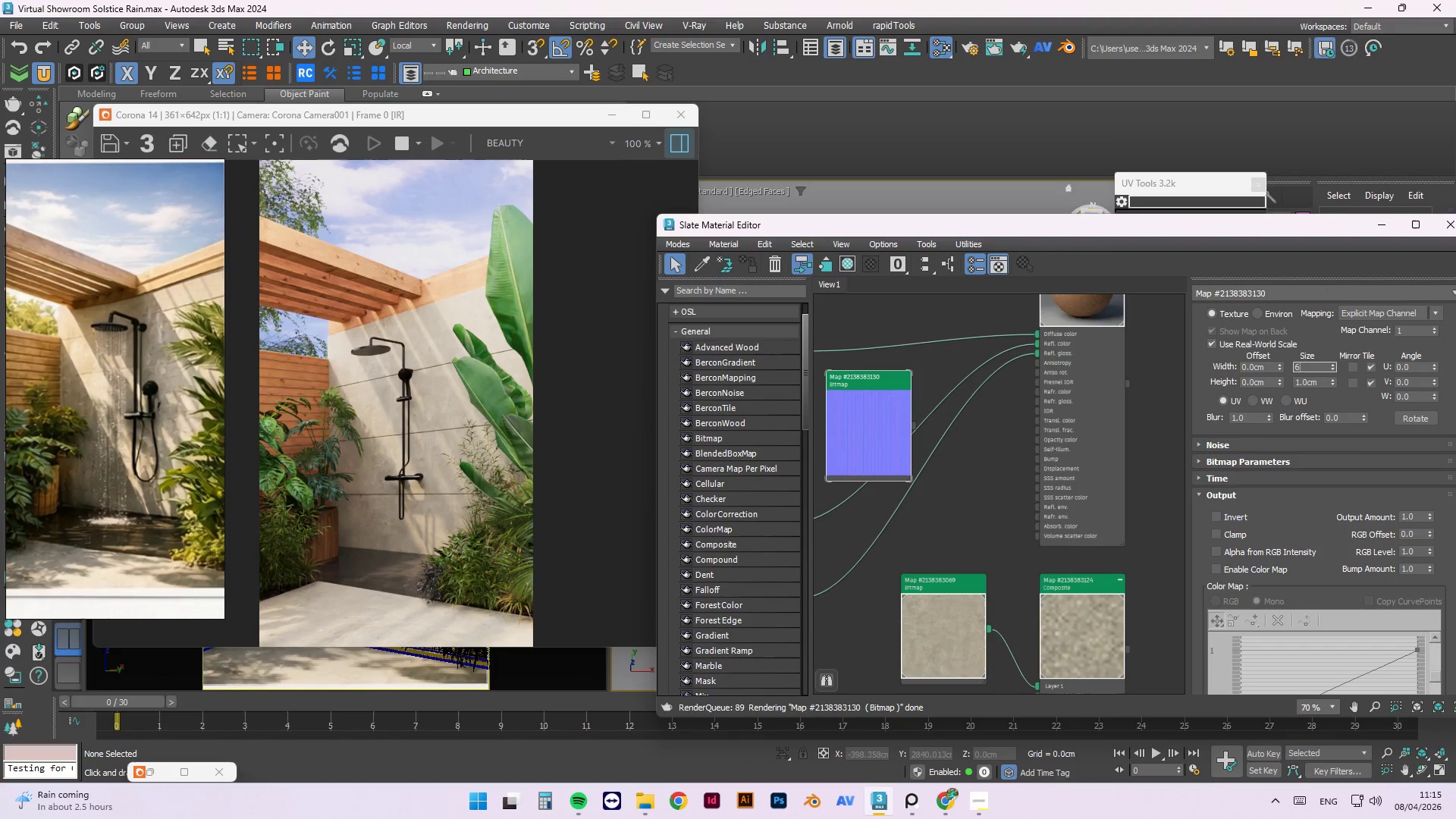 
key(Numpad0)
 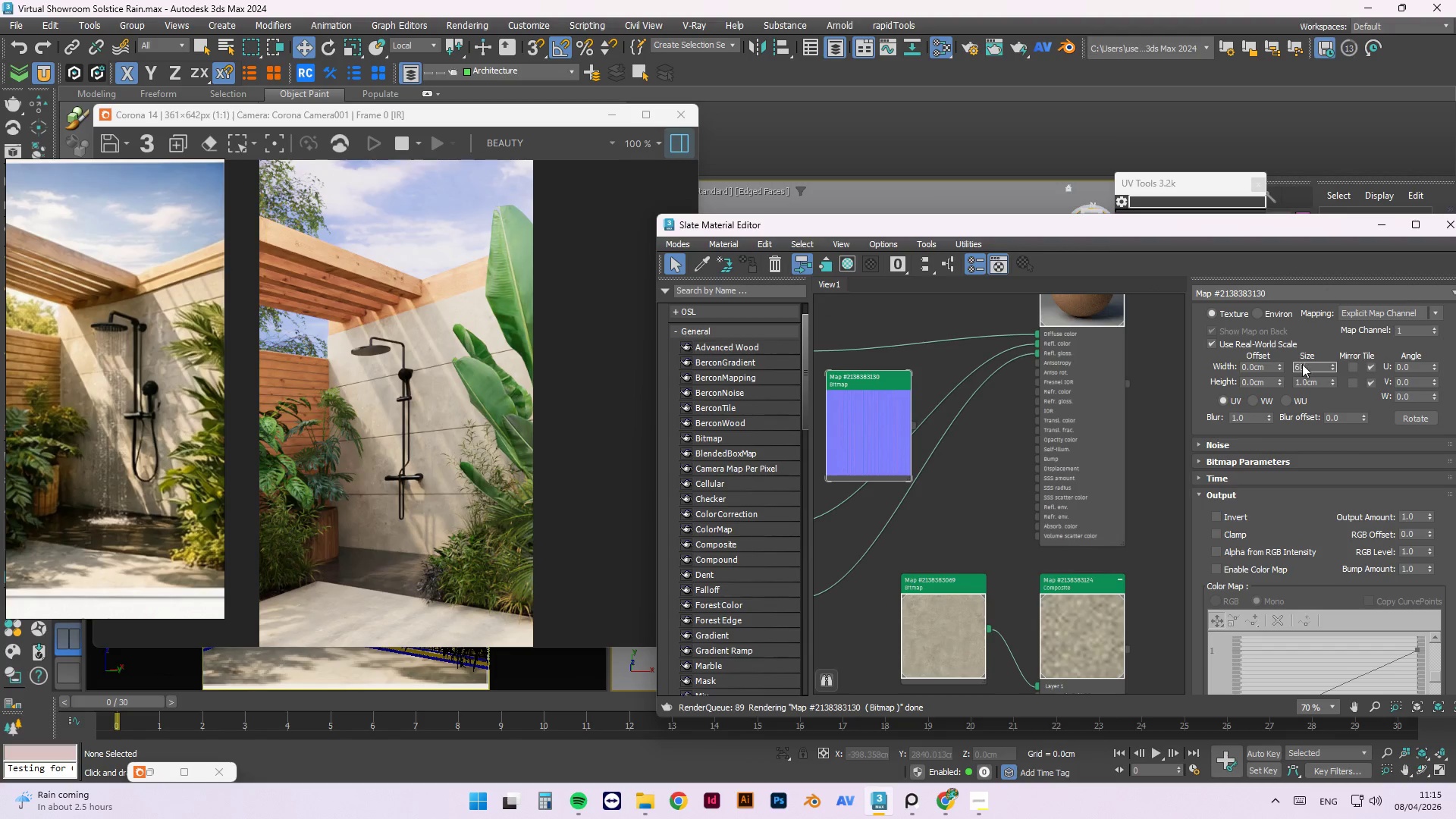 
key(Tab)
 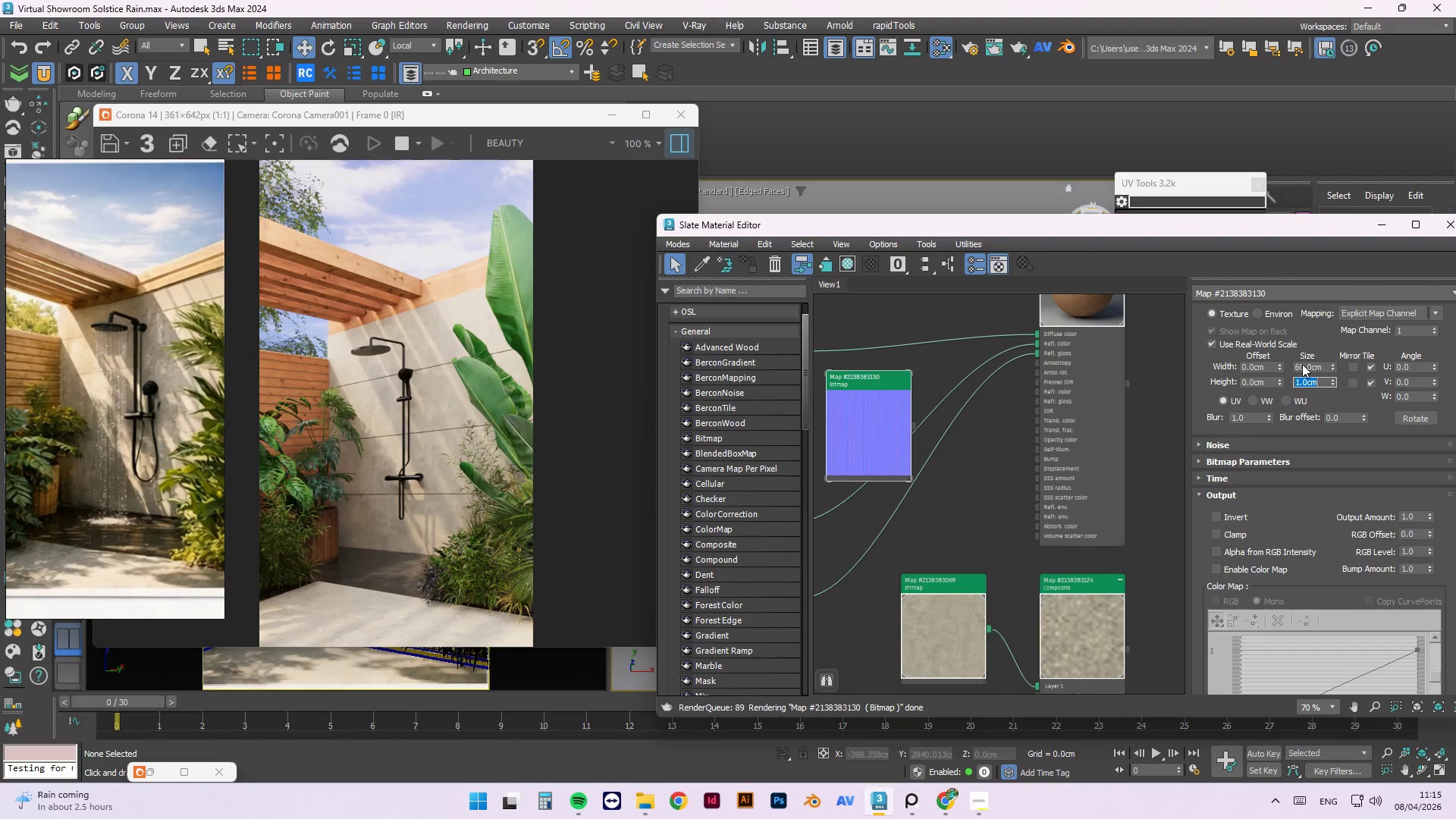 
key(Numpad6)
 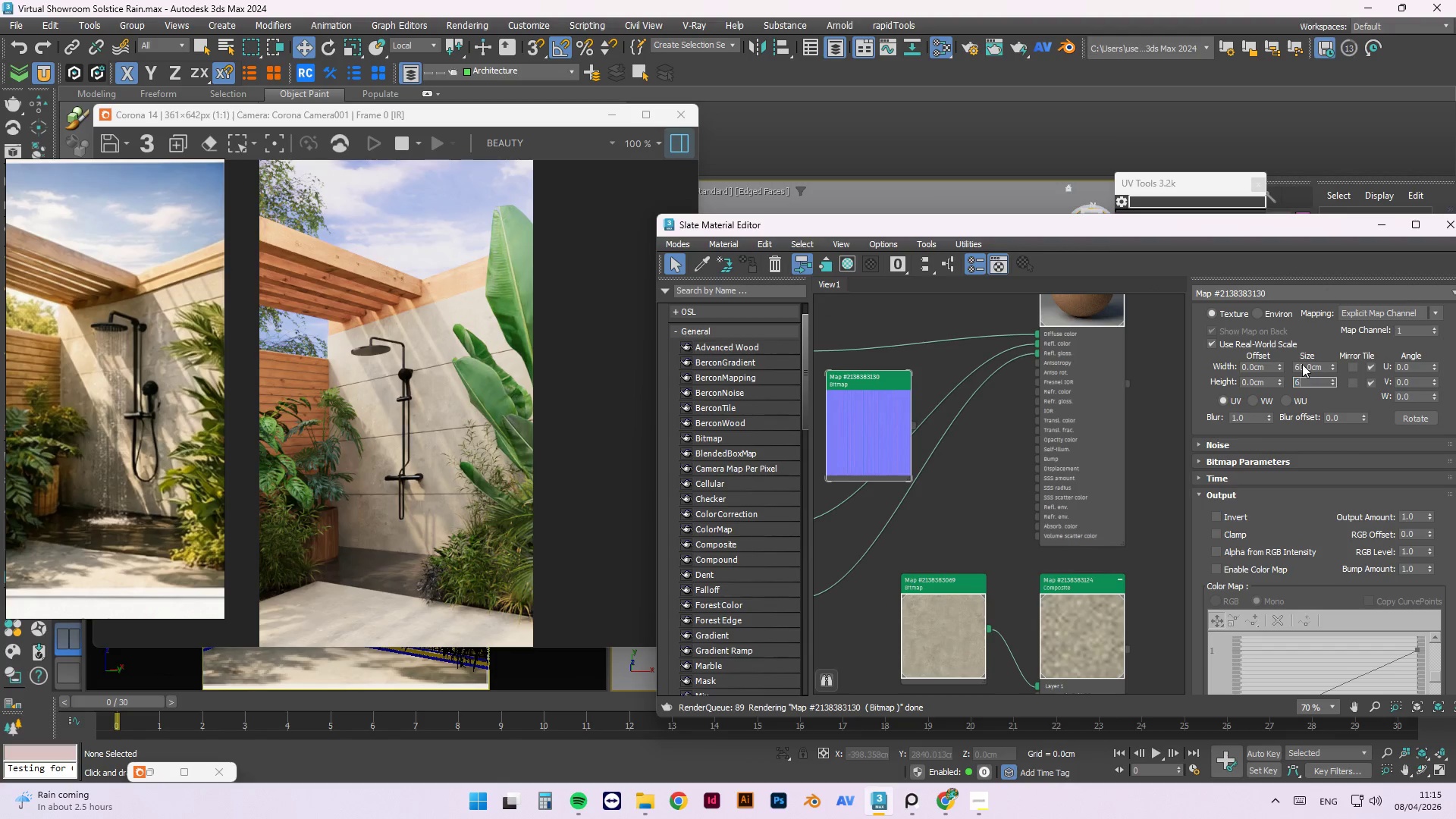 
key(Numpad0)
 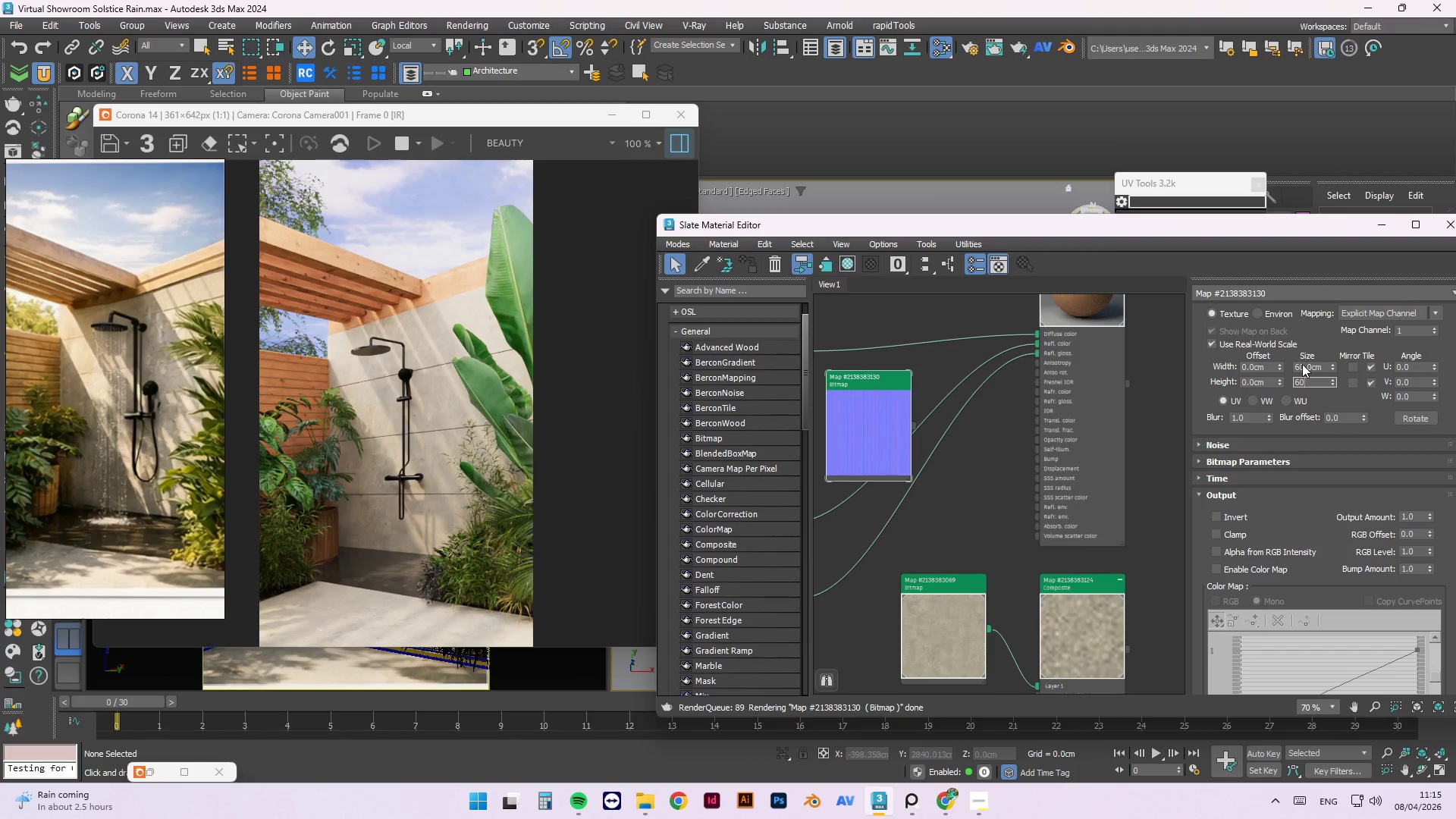 
key(NumpadEnter)
 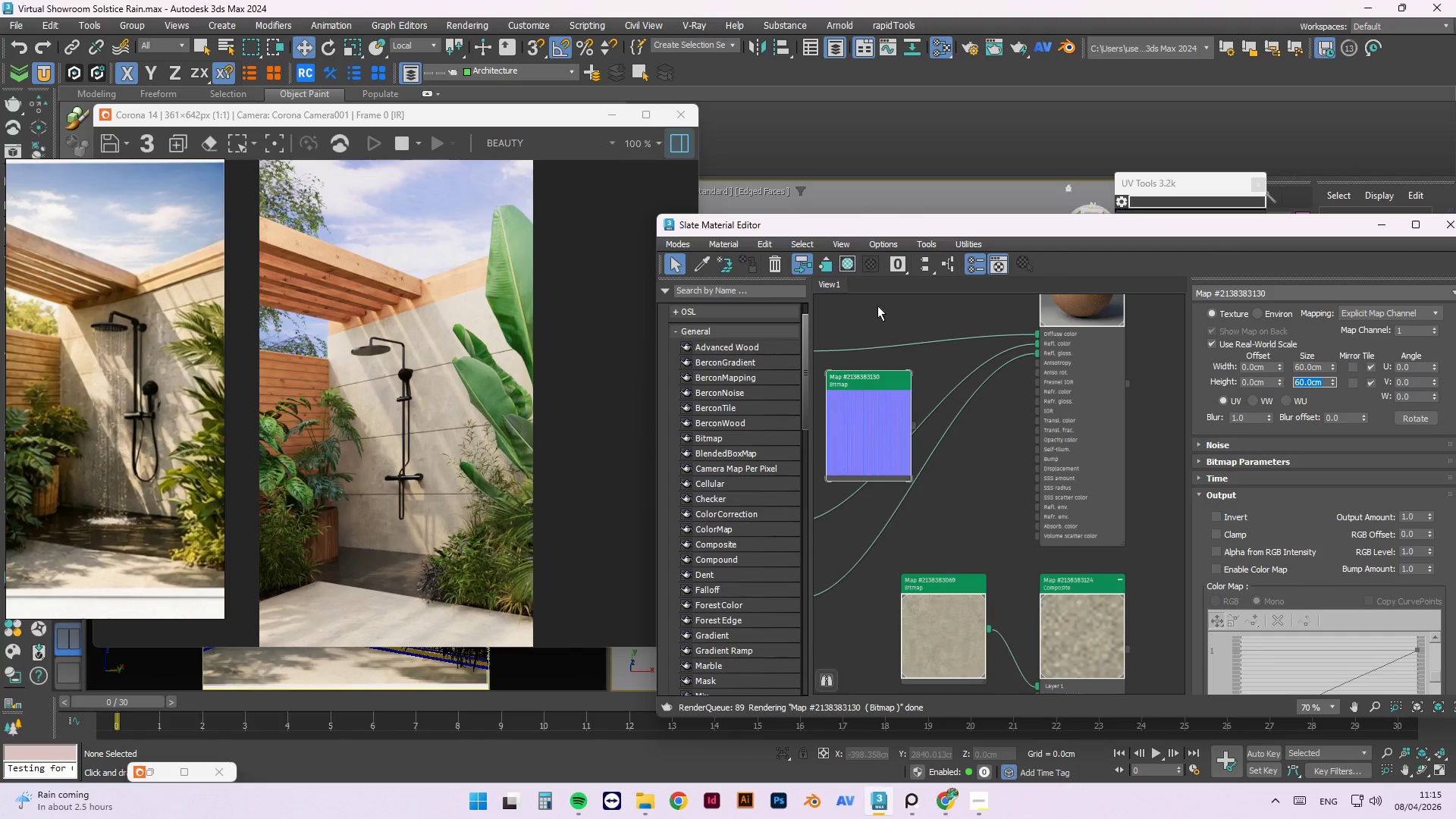 
scroll: coordinate [979, 428], scroll_direction: up, amount: 1.0
 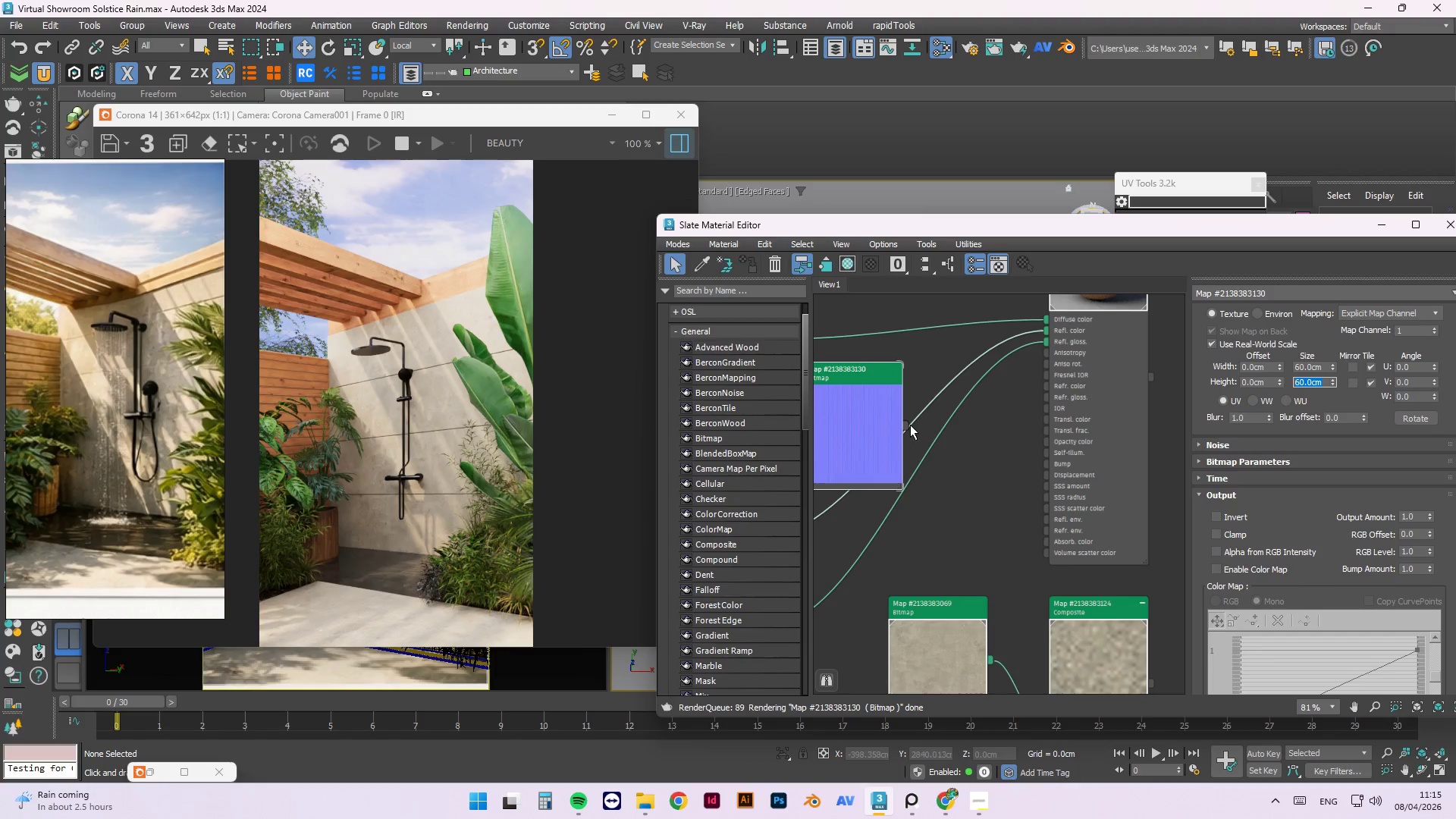 
left_click_drag(start_coordinate=[905, 425], to_coordinate=[1050, 461])
 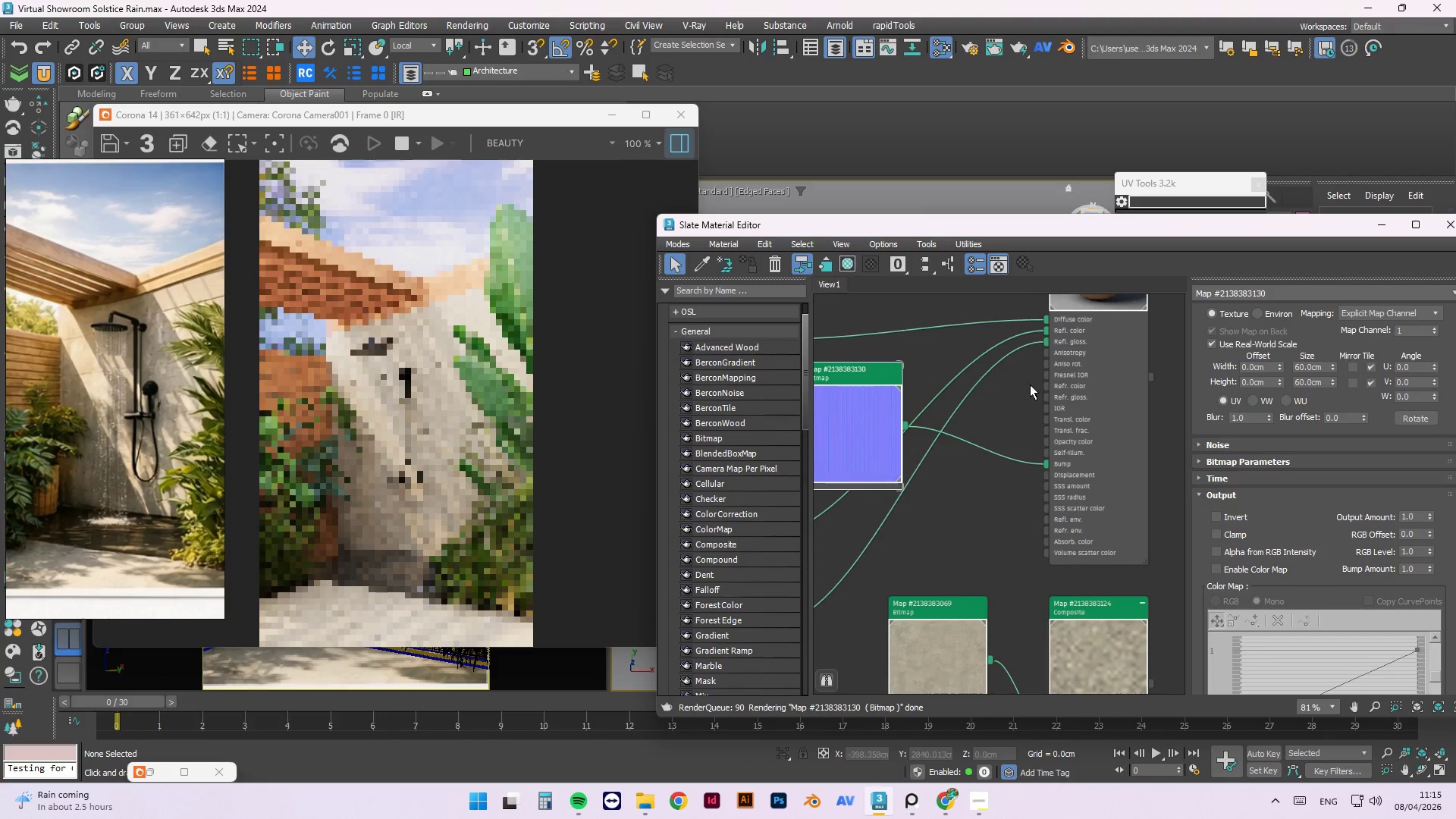 
left_click_drag(start_coordinate=[929, 394], to_coordinate=[852, 576])
 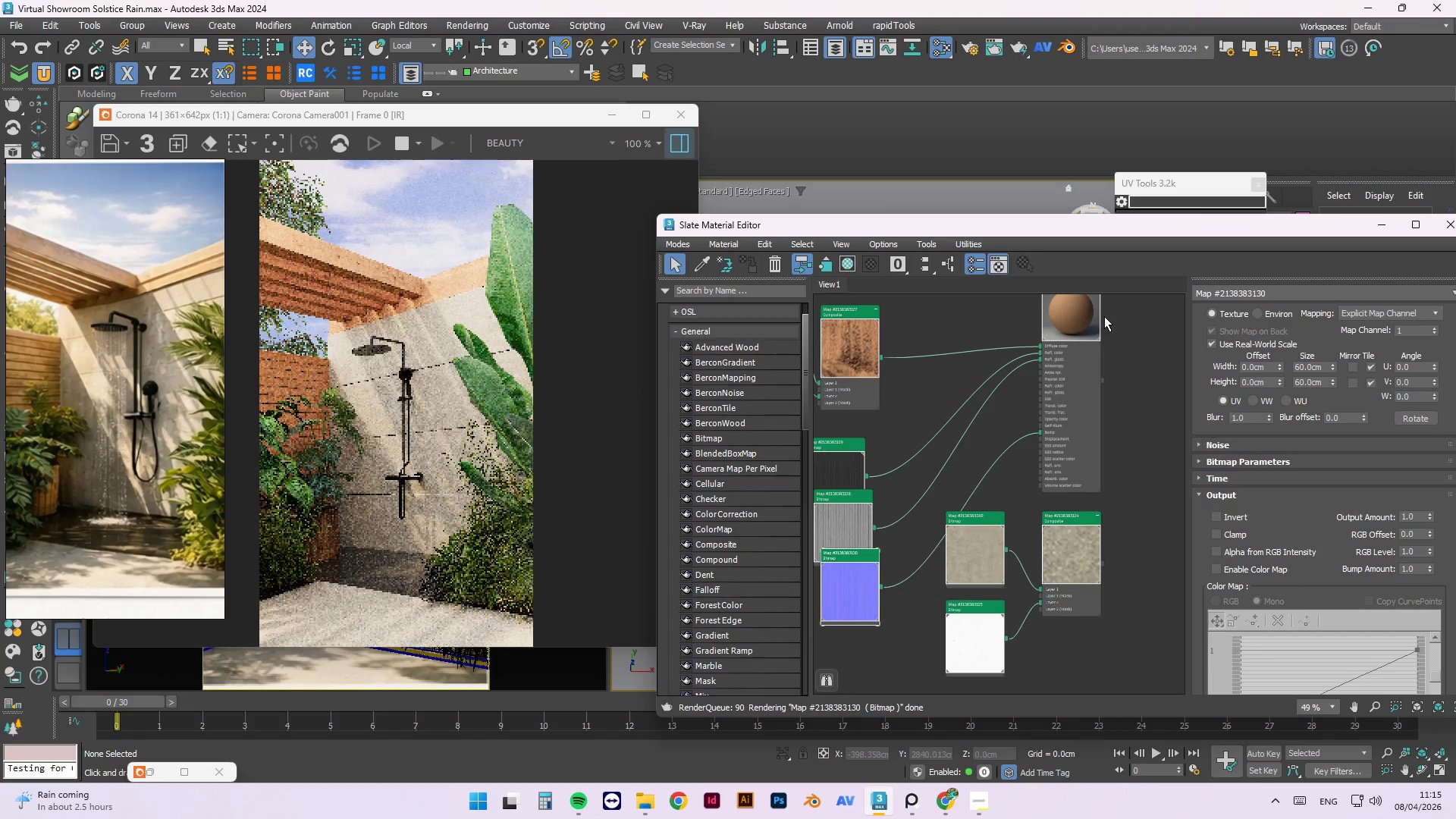 
scroll: coordinate [1030, 384], scroll_direction: down, amount: 3.0
 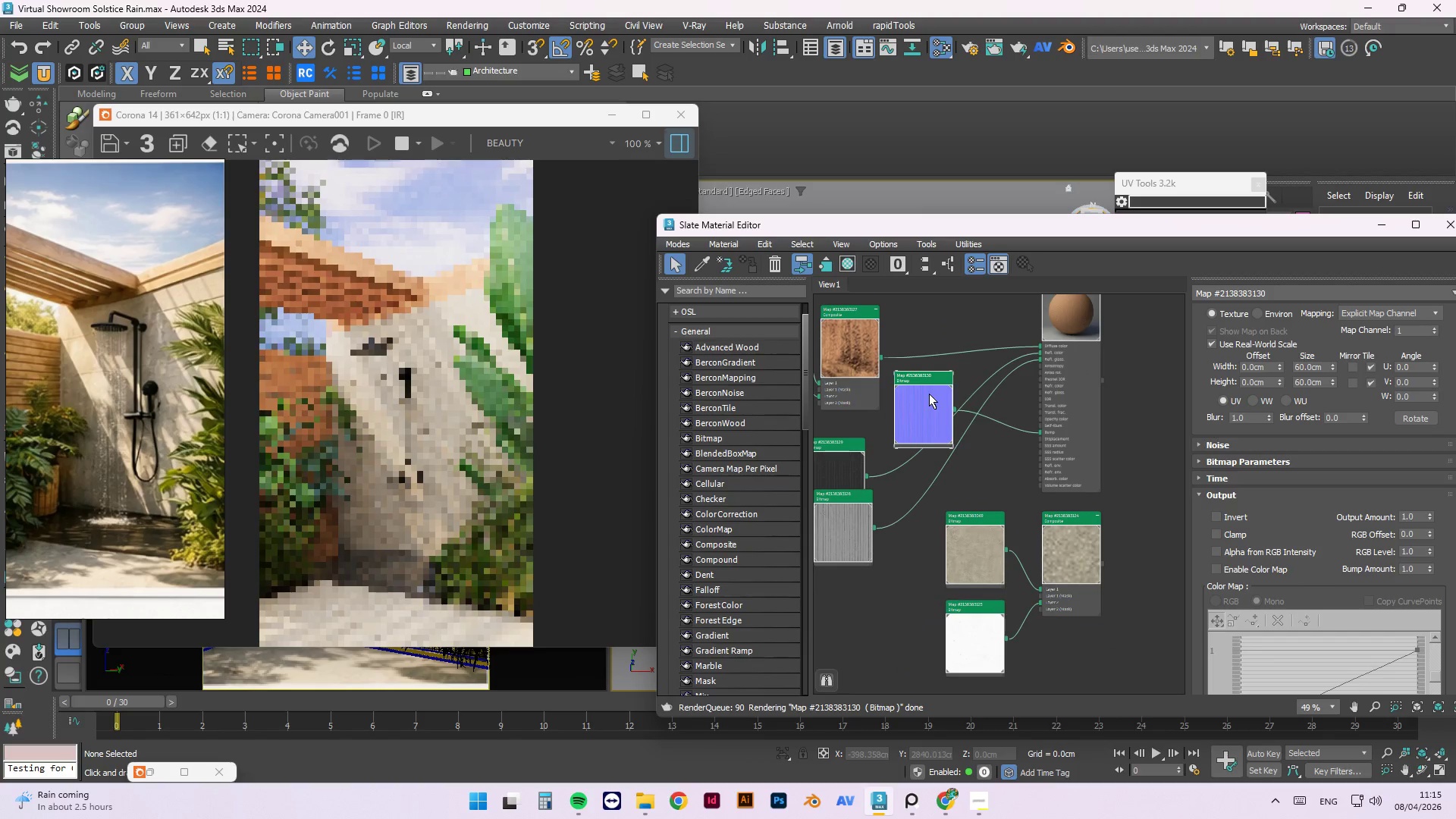 
right_click([1085, 318])
 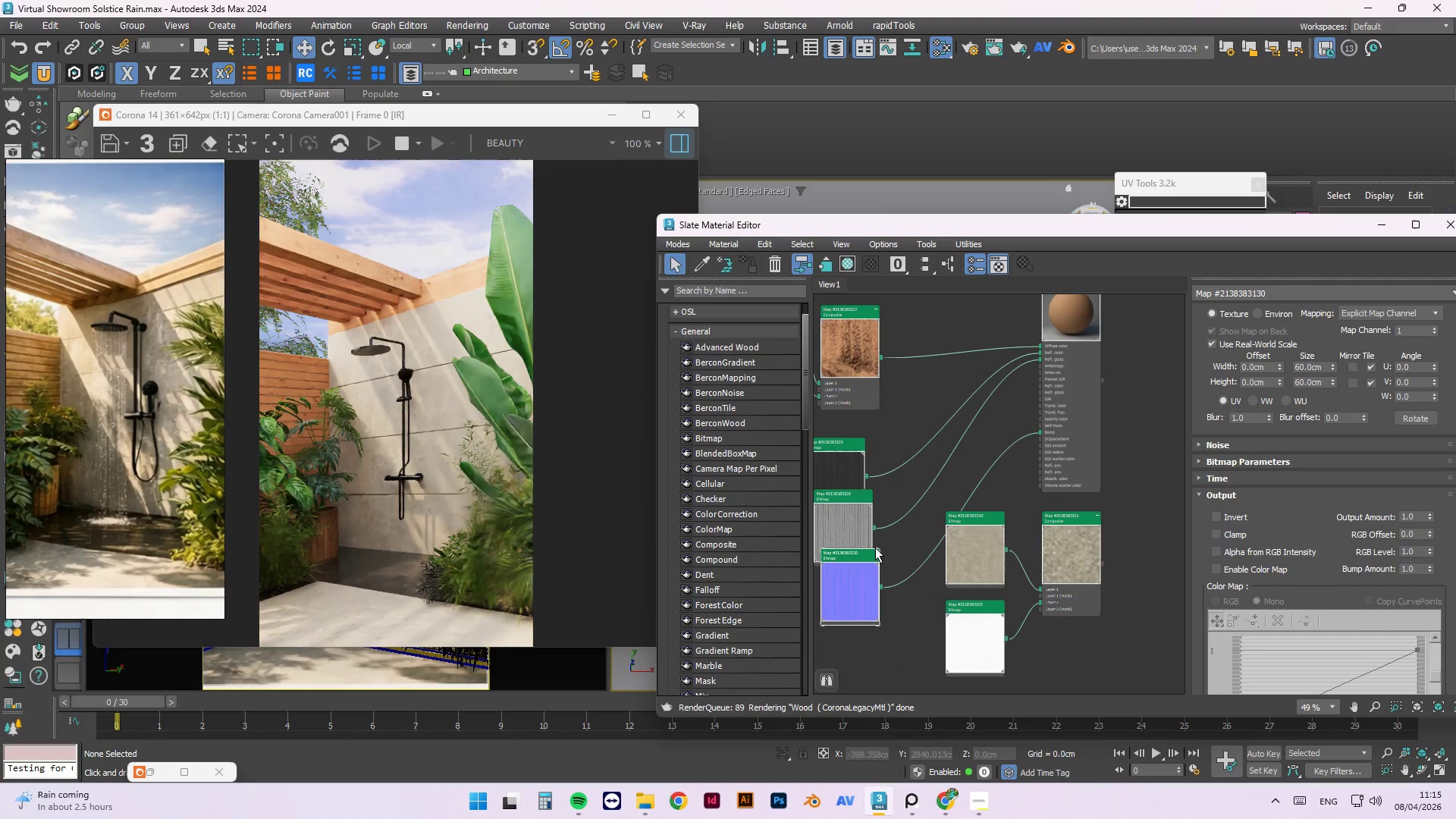 
left_click_drag(start_coordinate=[964, 554], to_coordinate=[934, 634])
 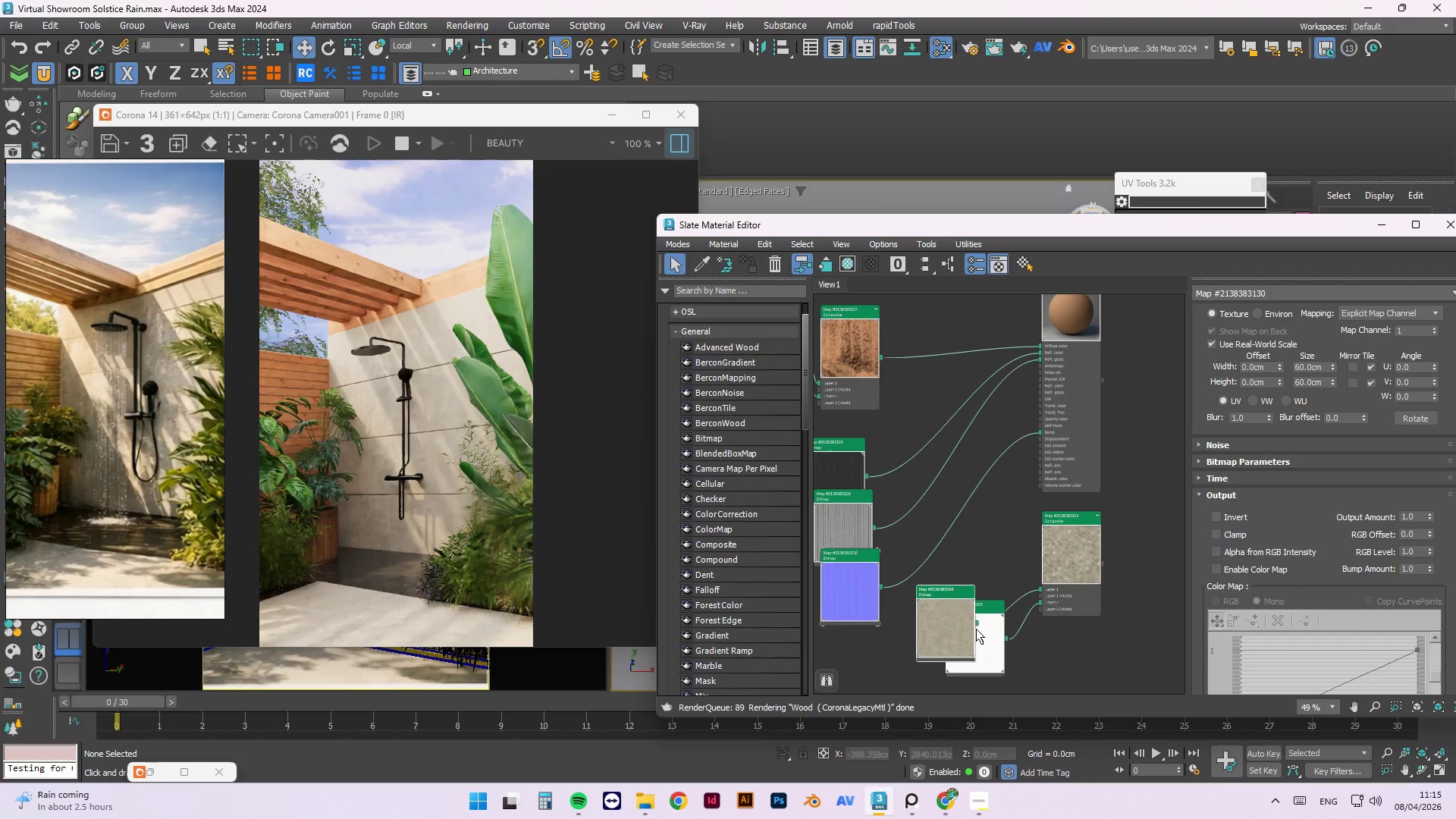 
left_click_drag(start_coordinate=[975, 636], to_coordinate=[952, 714])
 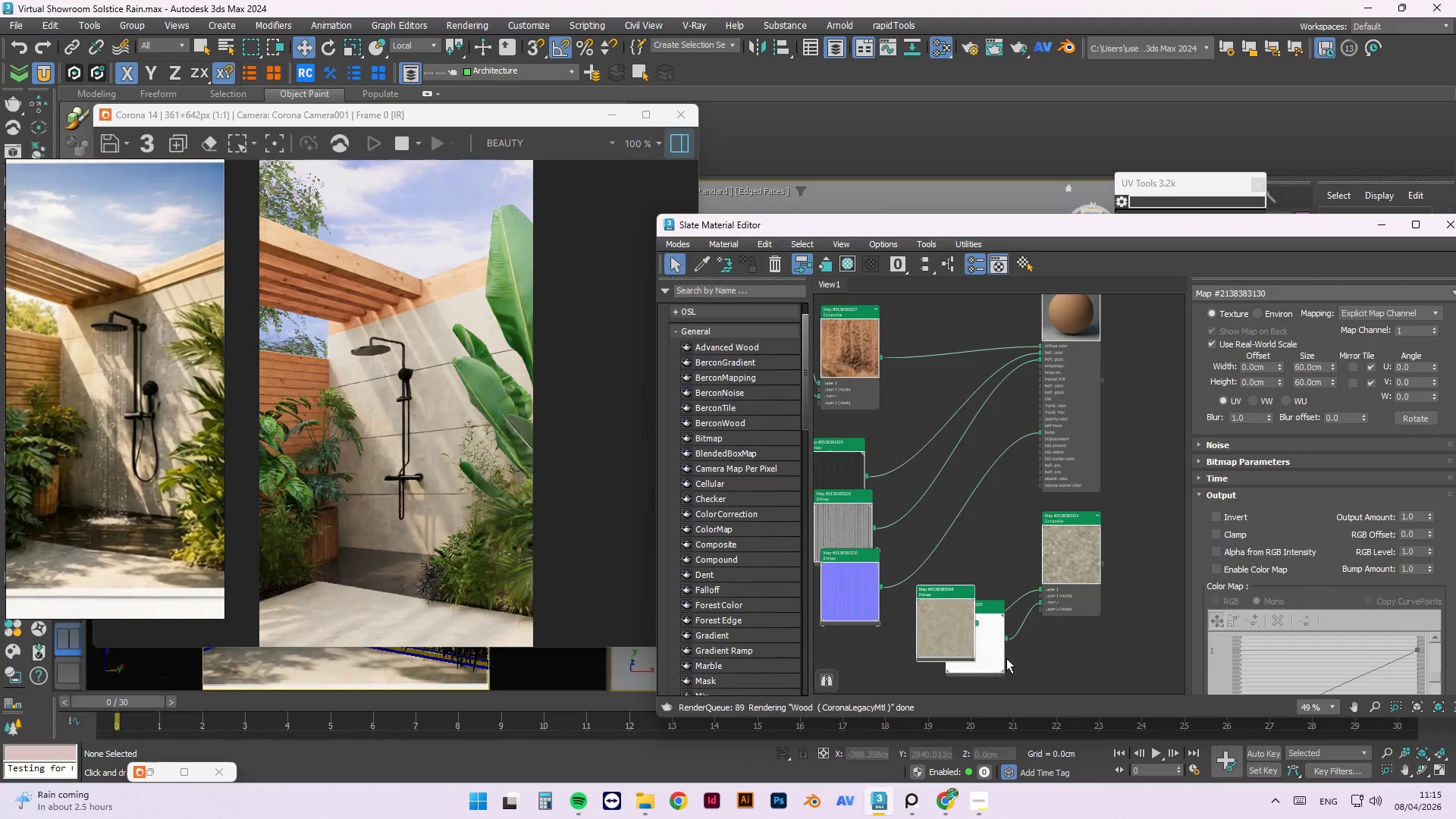 
left_click_drag(start_coordinate=[1006, 658], to_coordinate=[1003, 667])
 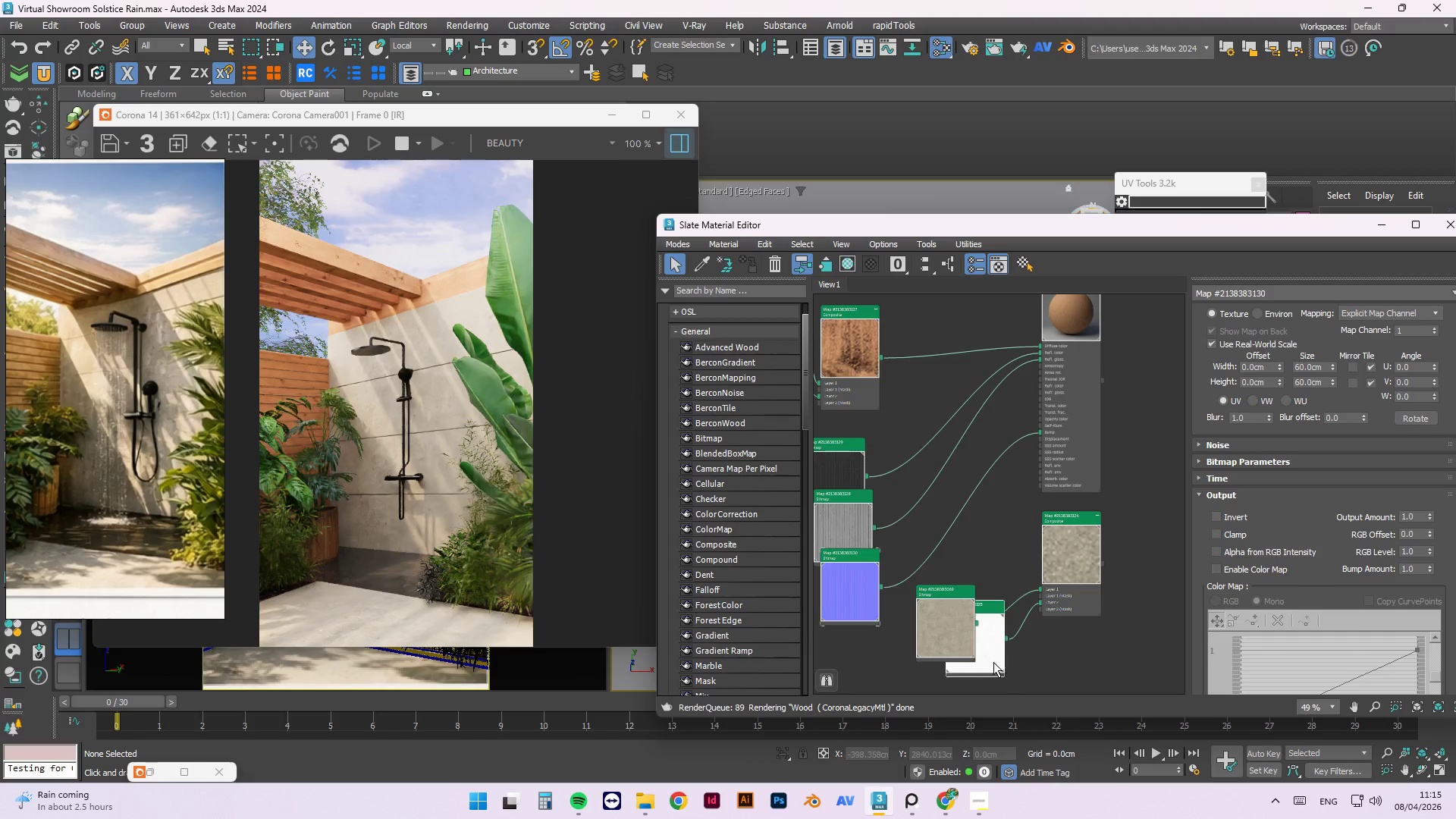 
left_click_drag(start_coordinate=[993, 662], to_coordinate=[972, 758])
 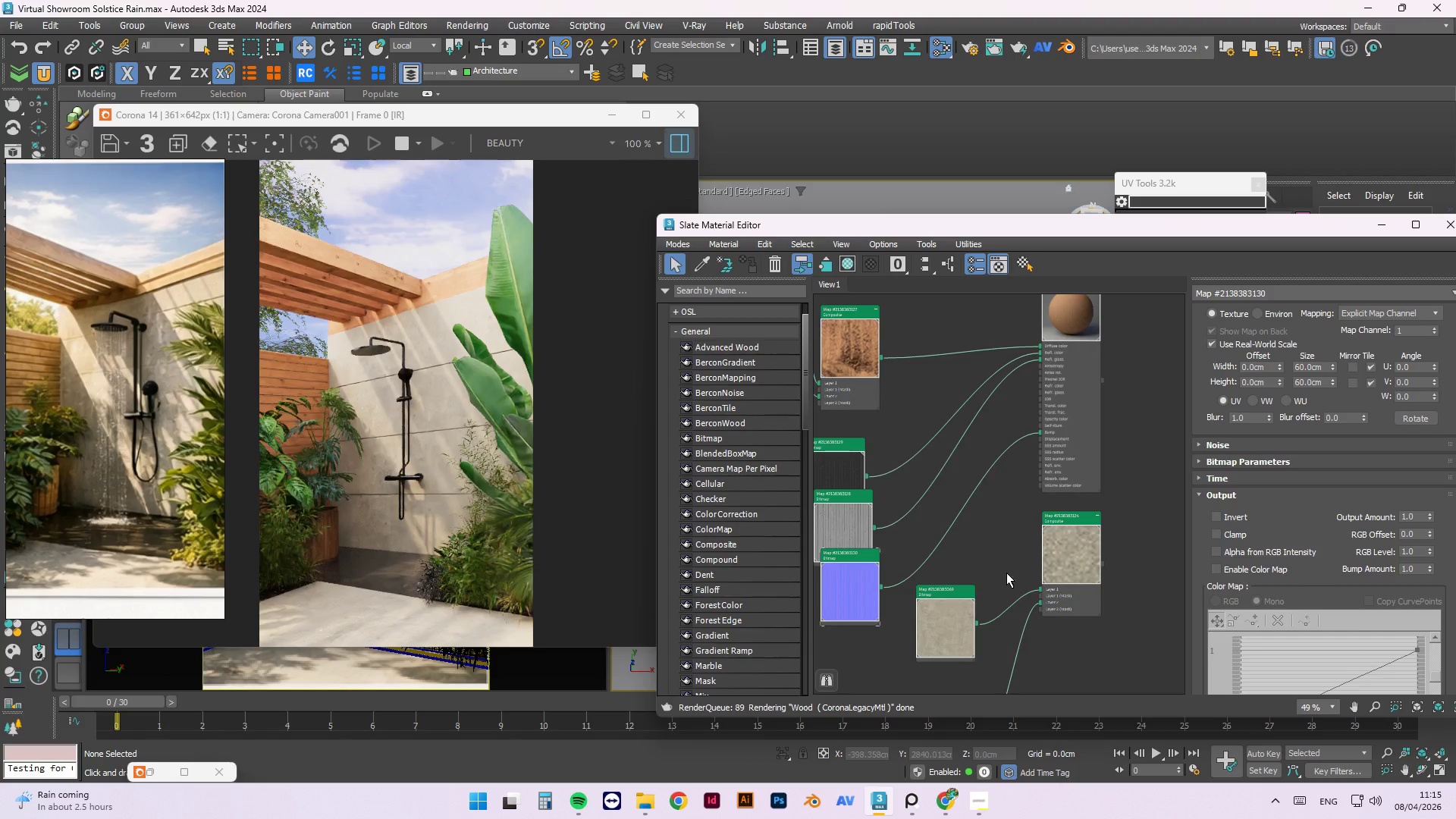 
scroll: coordinate [1046, 474], scroll_direction: down, amount: 3.0
 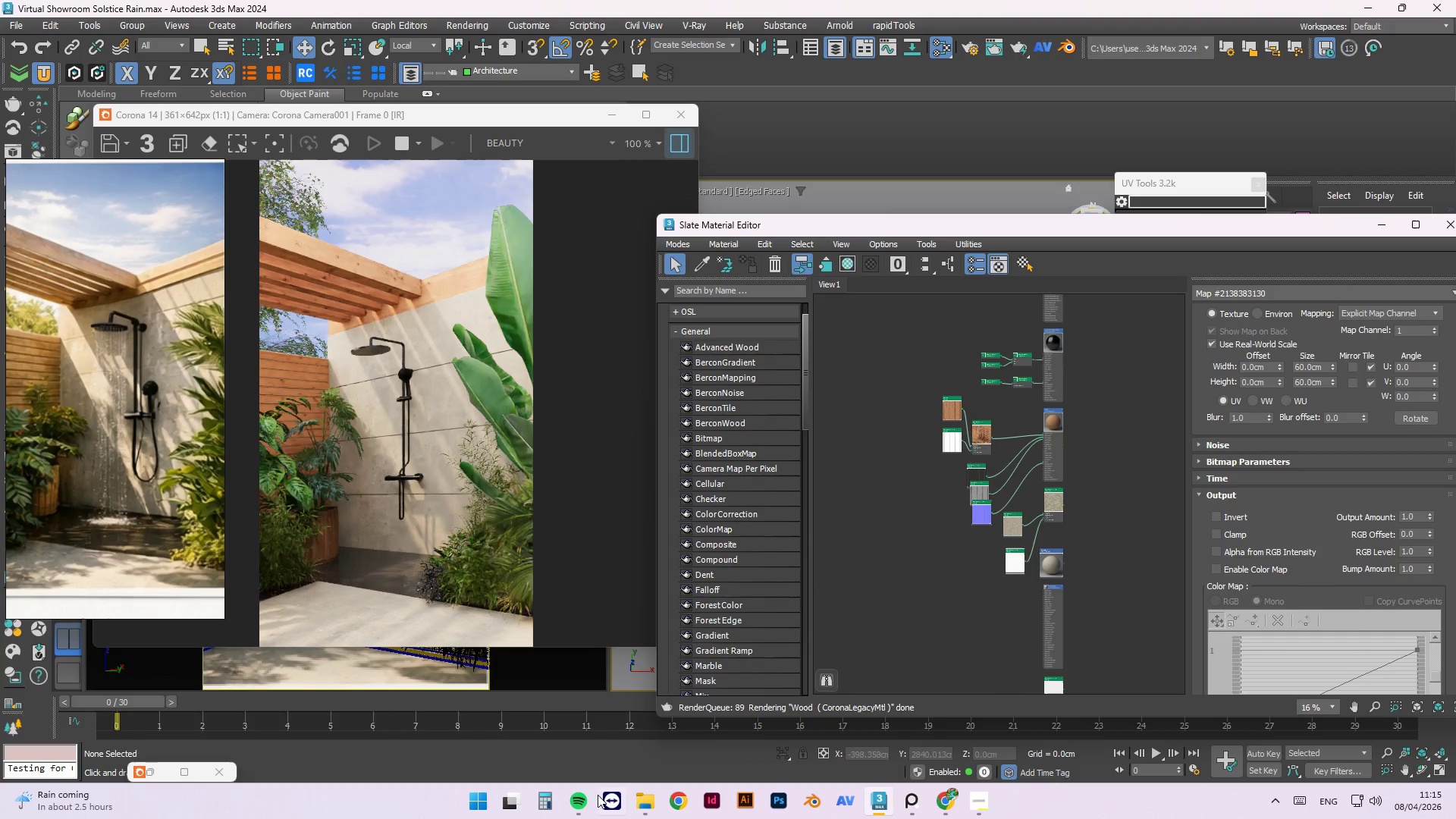 
left_click([653, 808])
 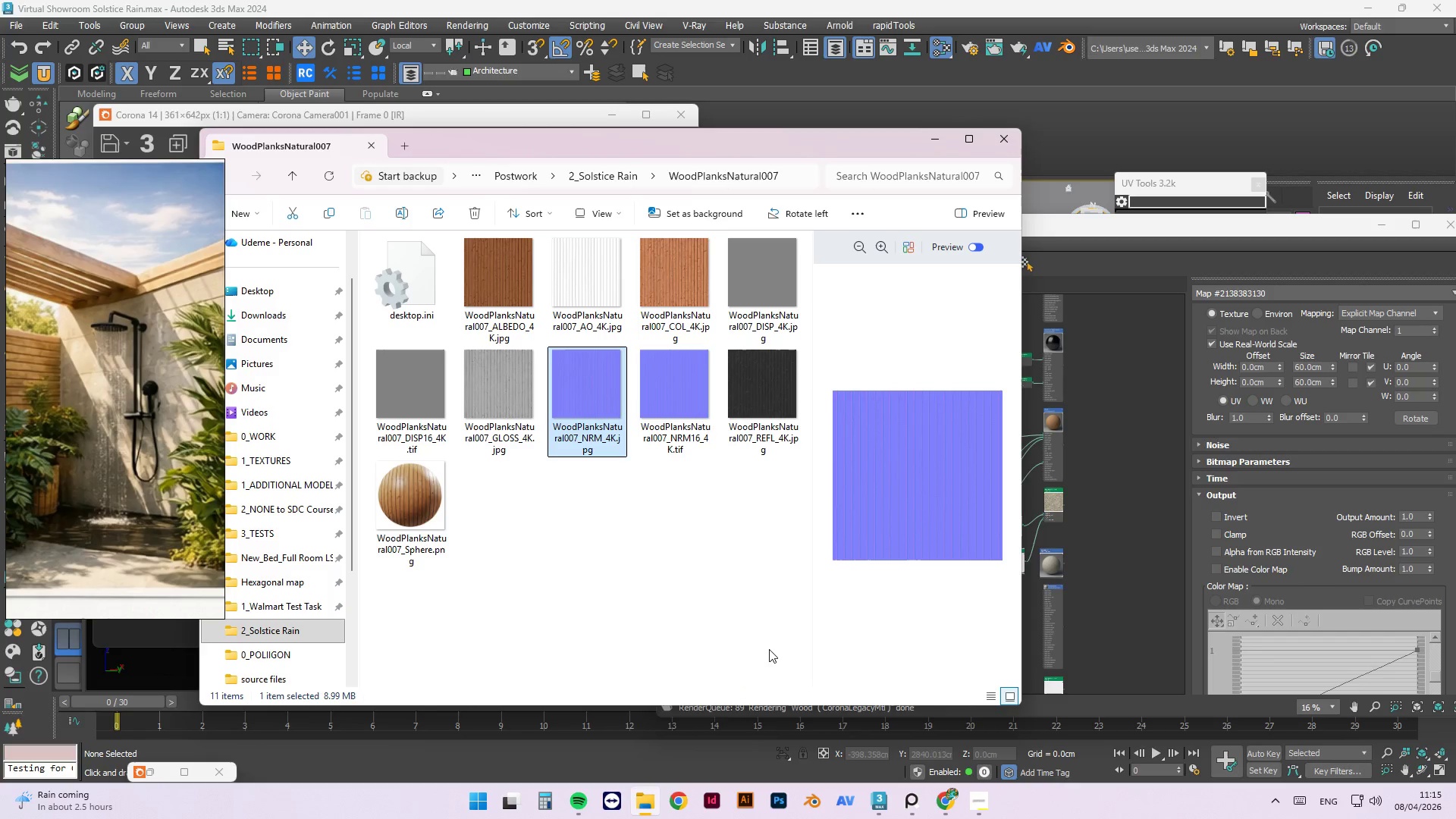 
wait(9.78)
 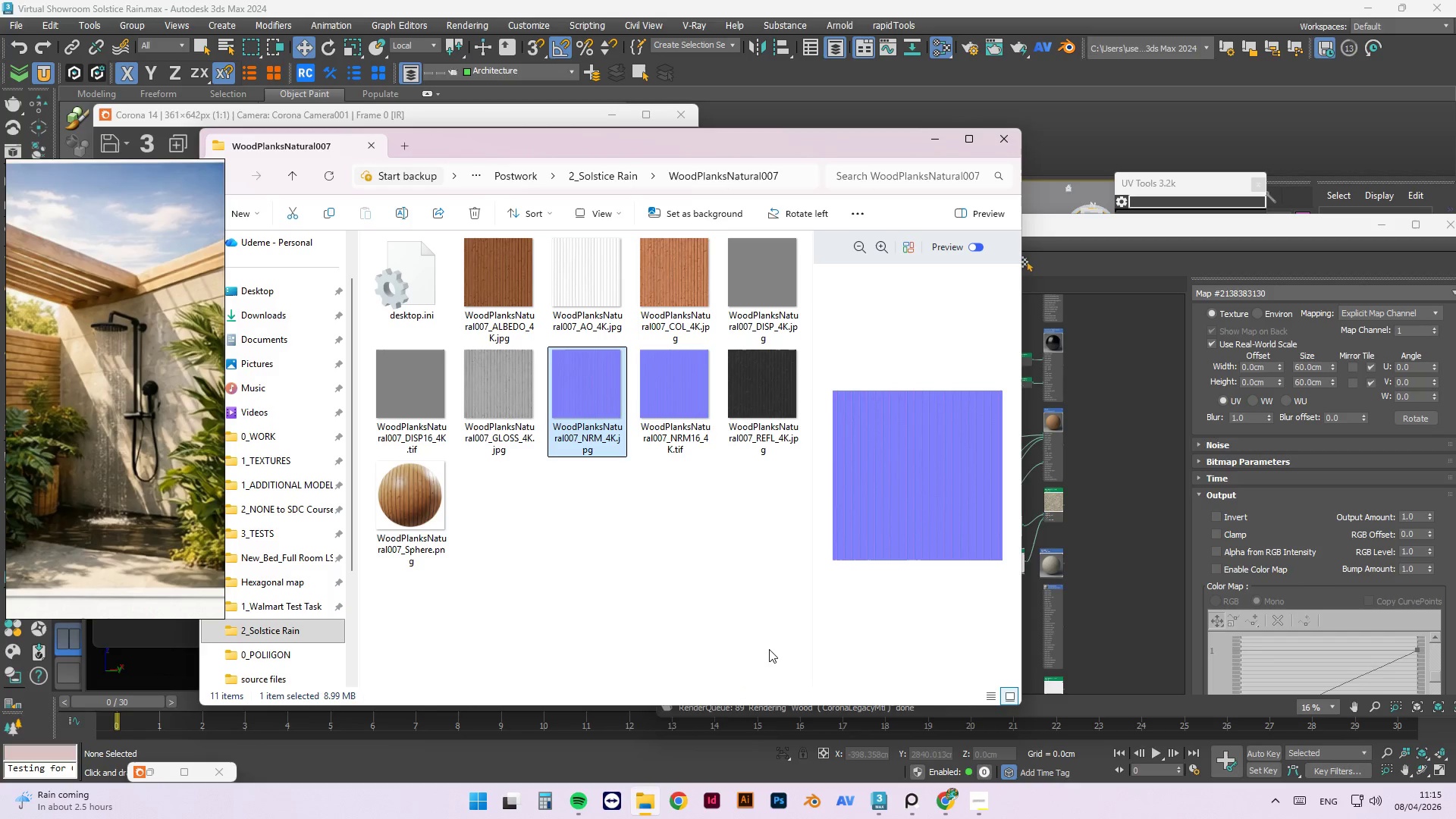 
left_click_drag(start_coordinate=[751, 292], to_coordinate=[1103, 388])
 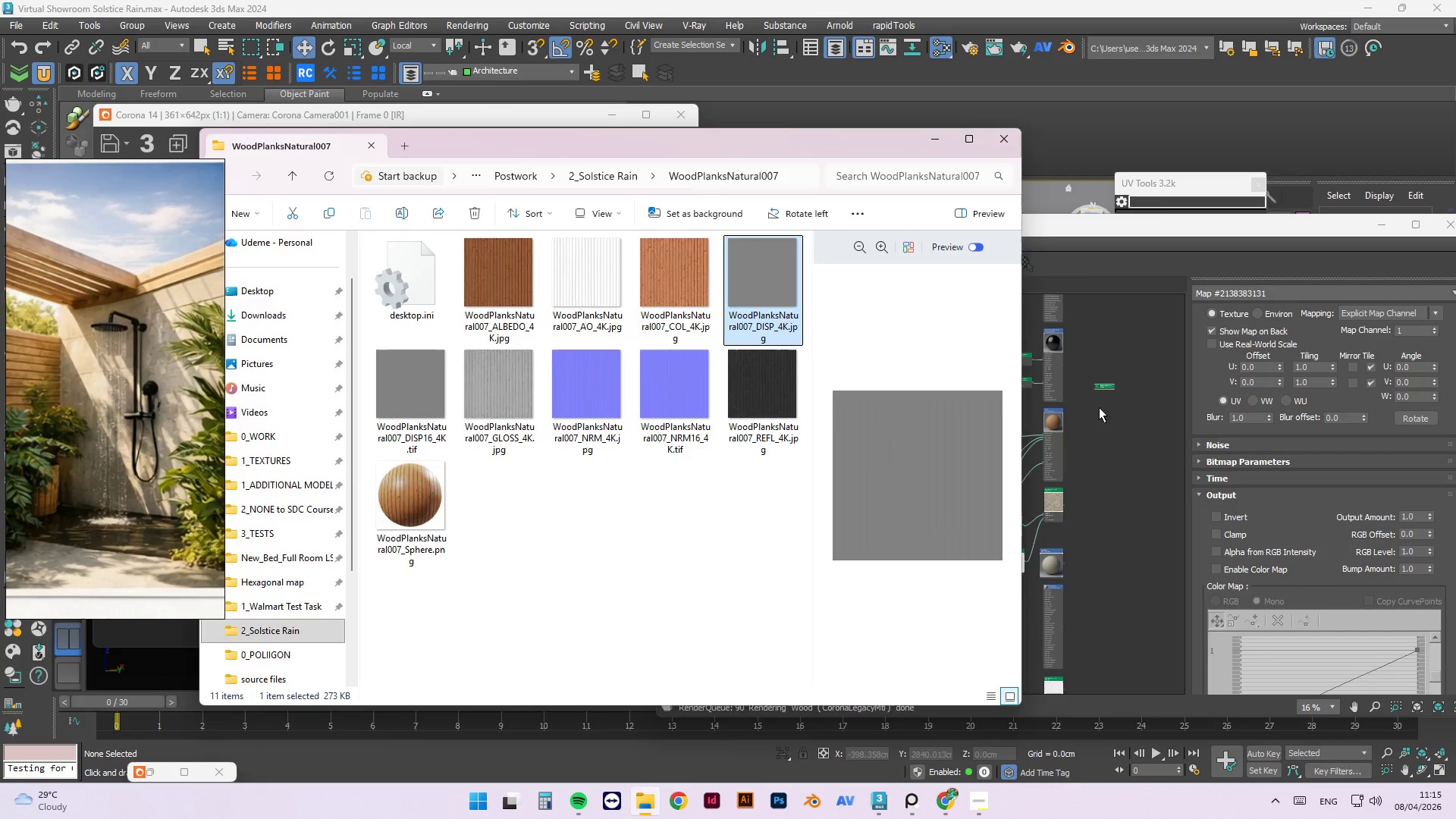 
left_click([1097, 412])
 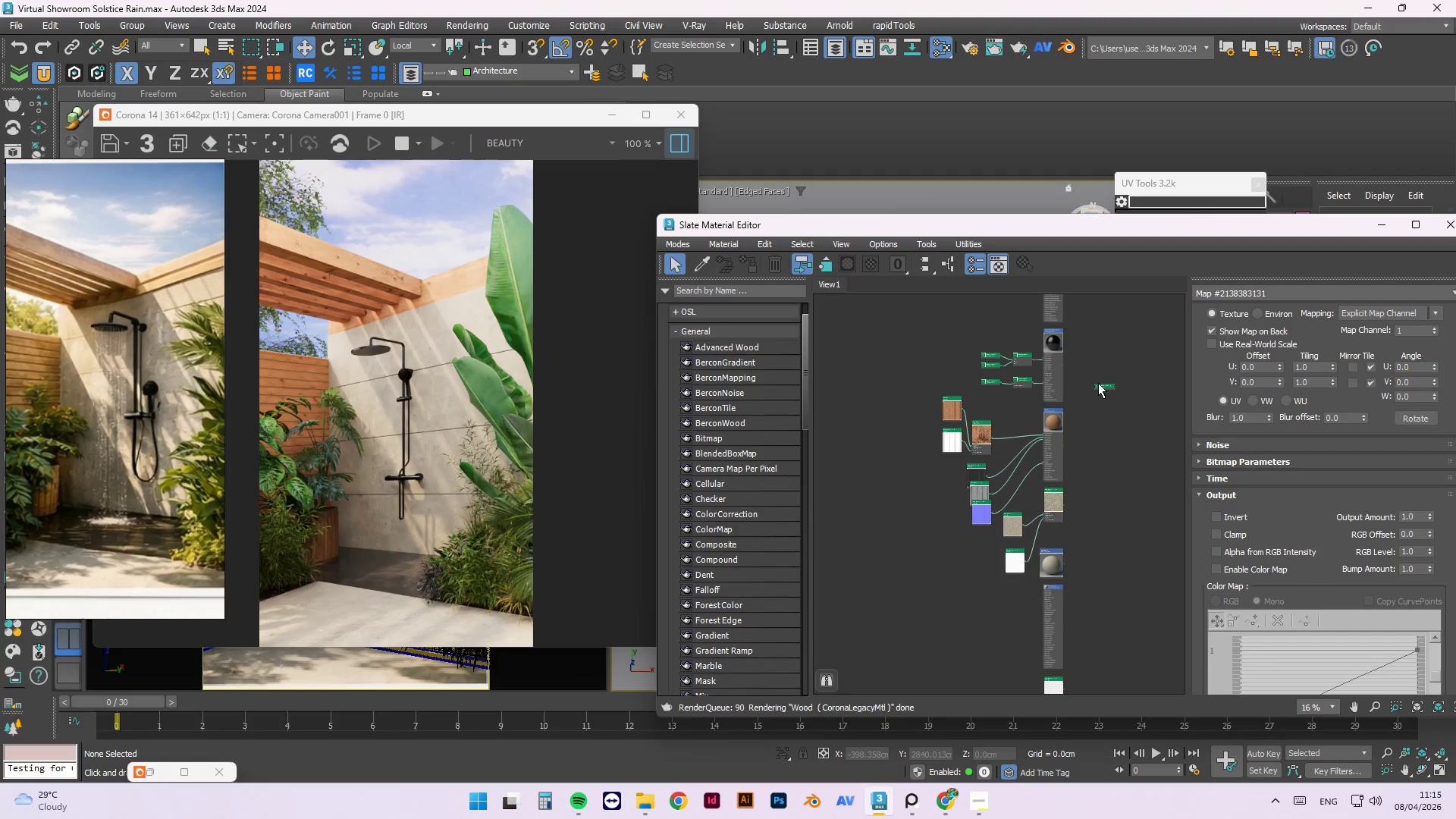 
double_click([1098, 383])
 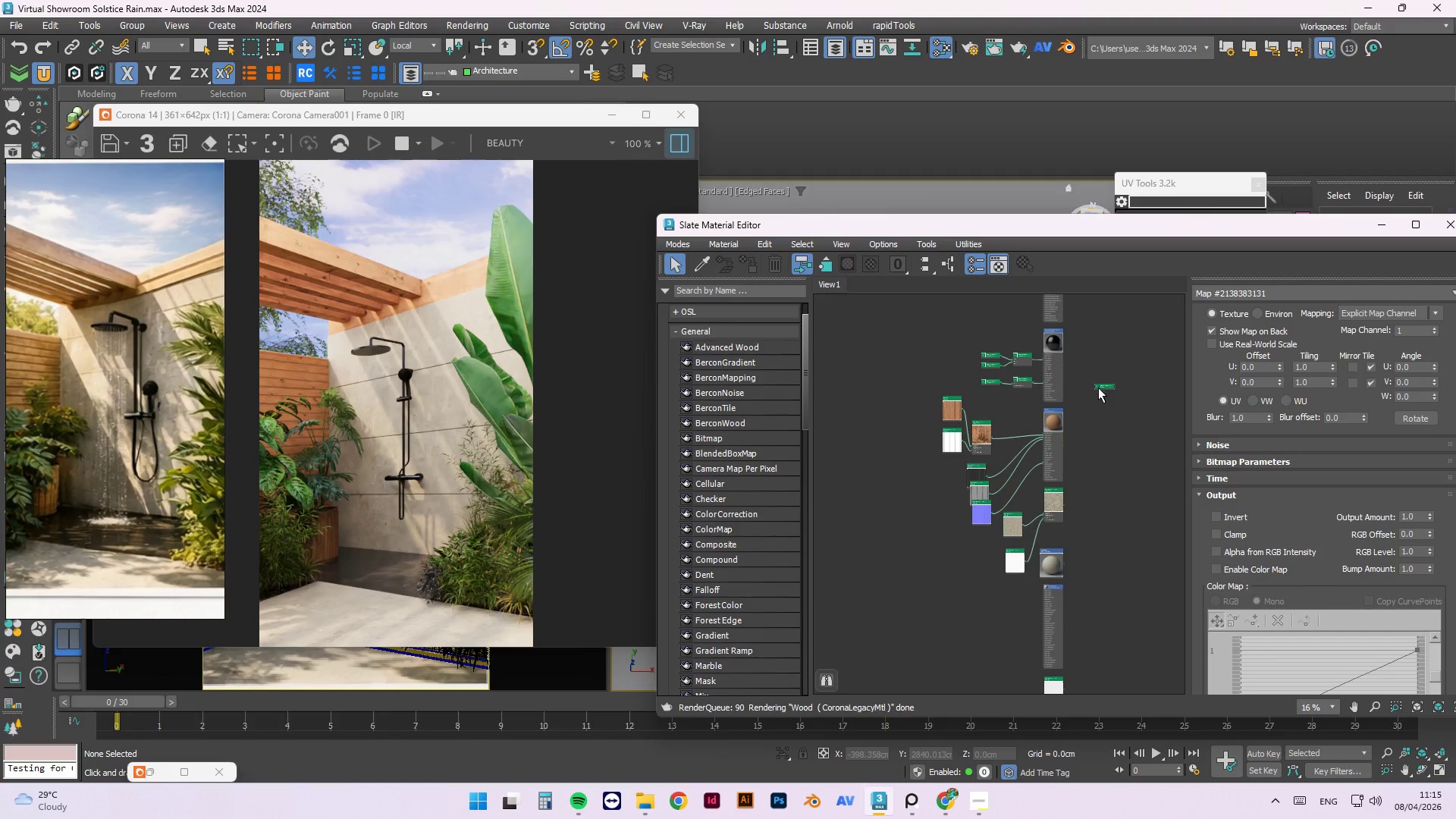 
scroll: coordinate [1106, 398], scroll_direction: up, amount: 3.0
 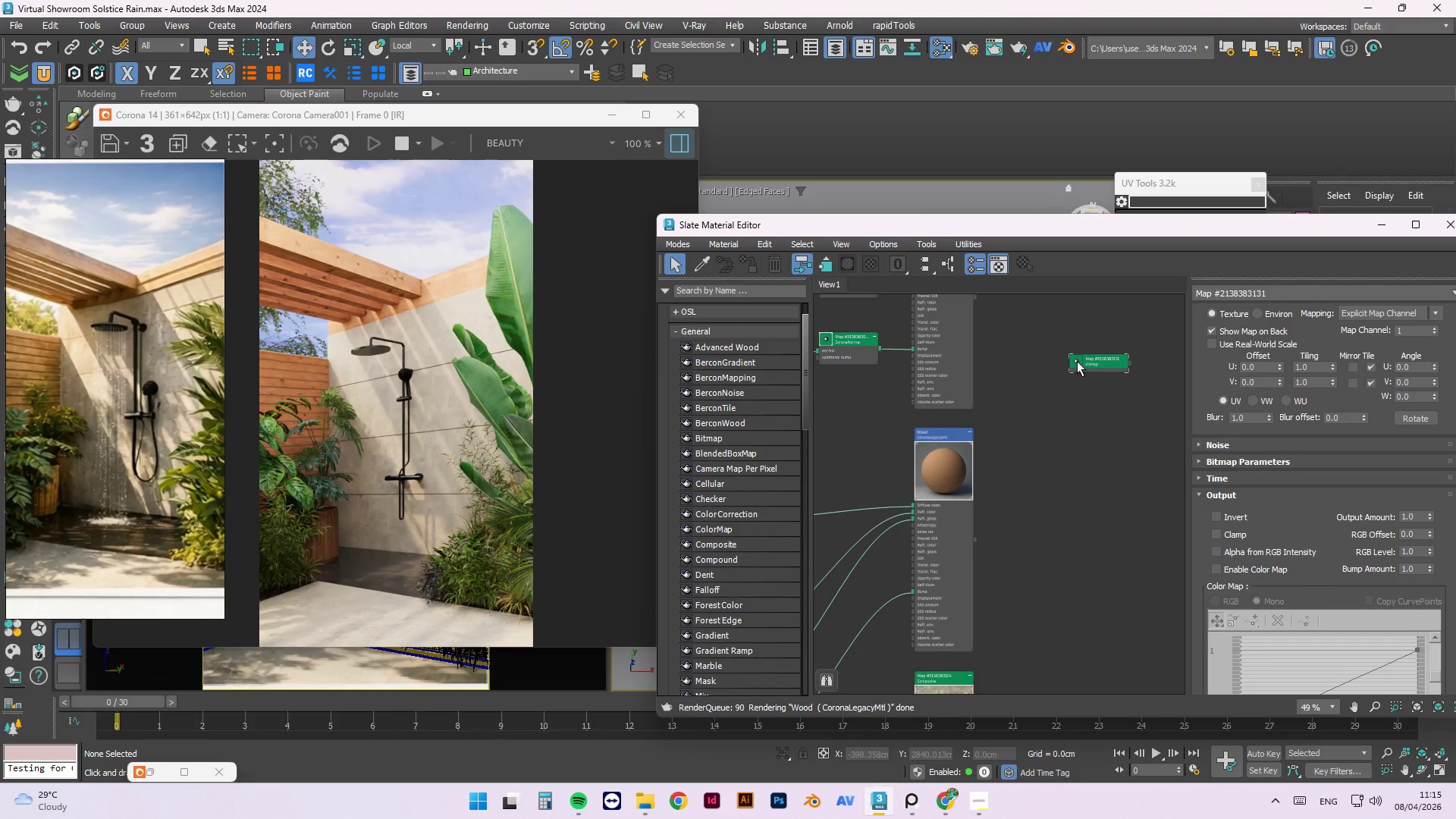 
double_click([1077, 361])
 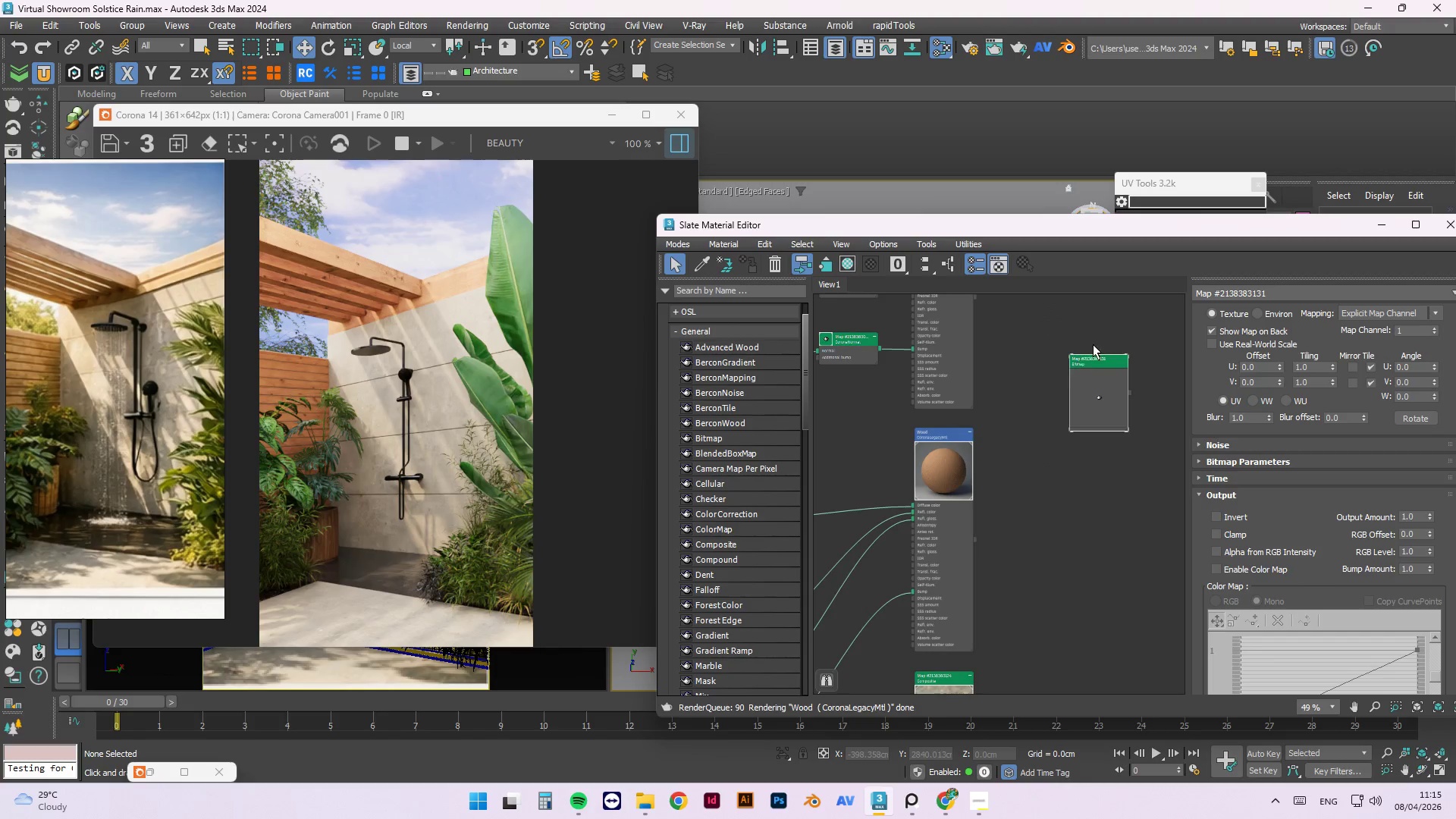 
left_click_drag(start_coordinate=[1090, 361], to_coordinate=[962, 465])
 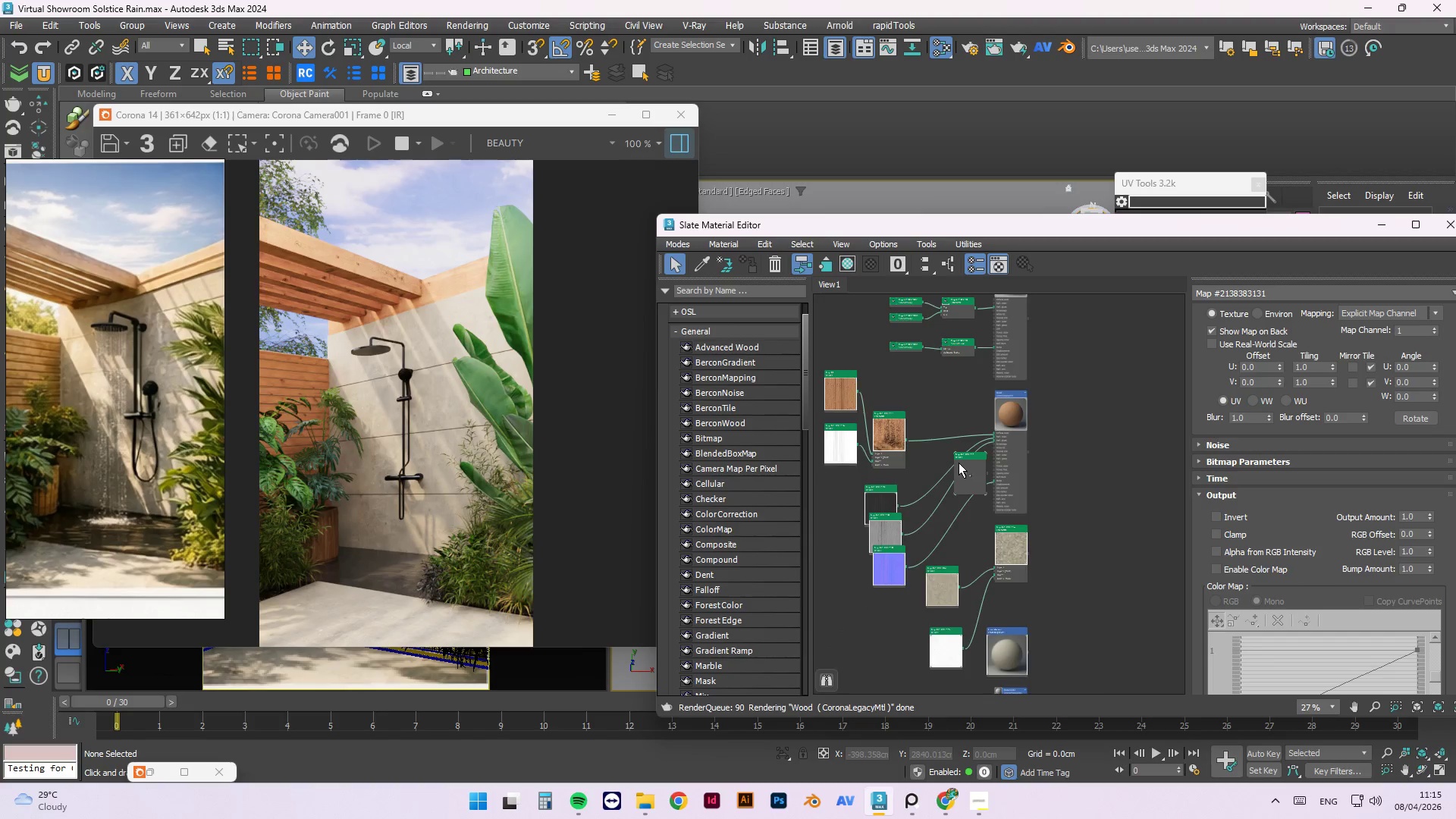 
scroll: coordinate [1094, 344], scroll_direction: down, amount: 2.0
 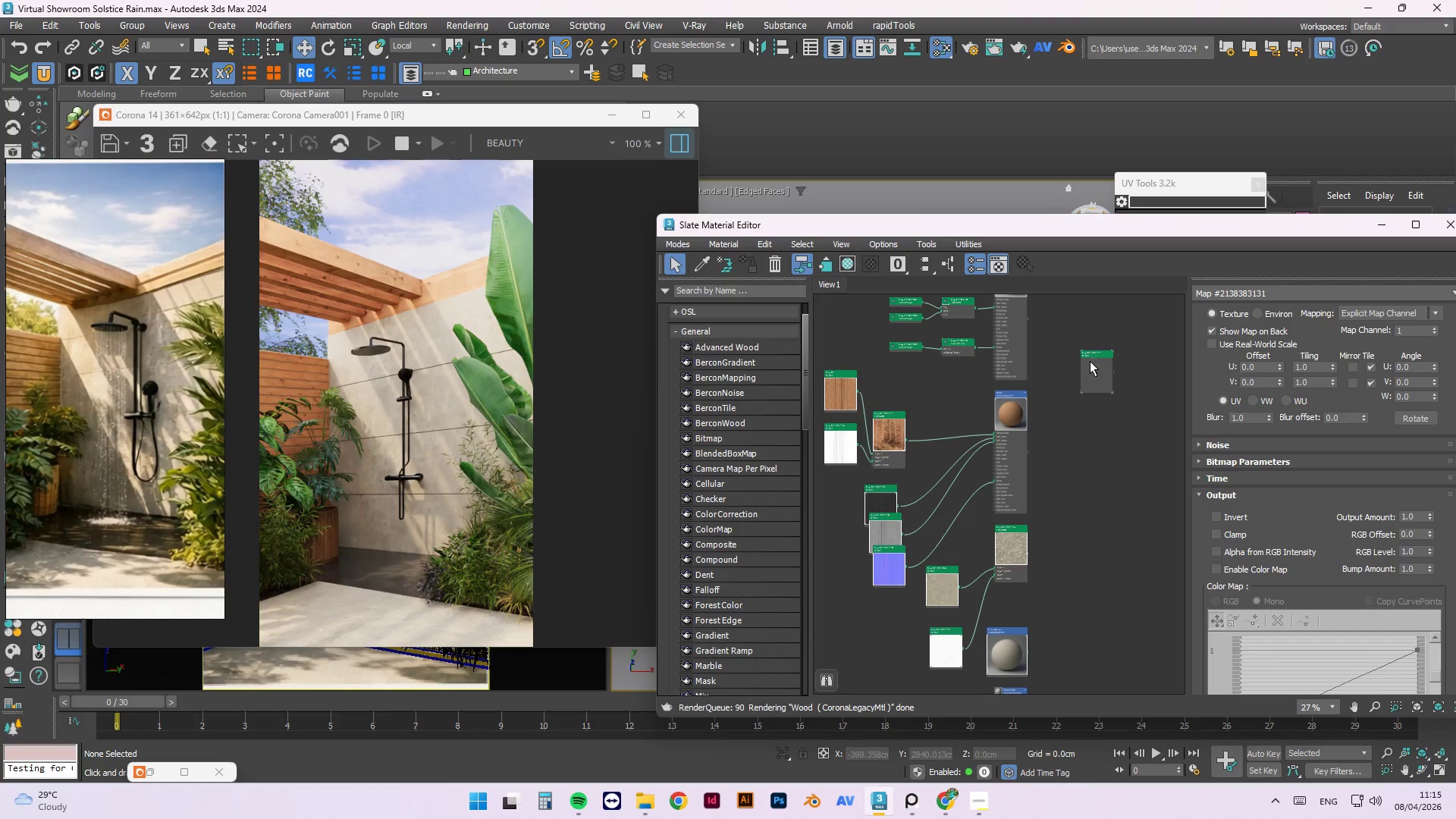 
scroll: coordinate [1009, 505], scroll_direction: up, amount: 6.0
 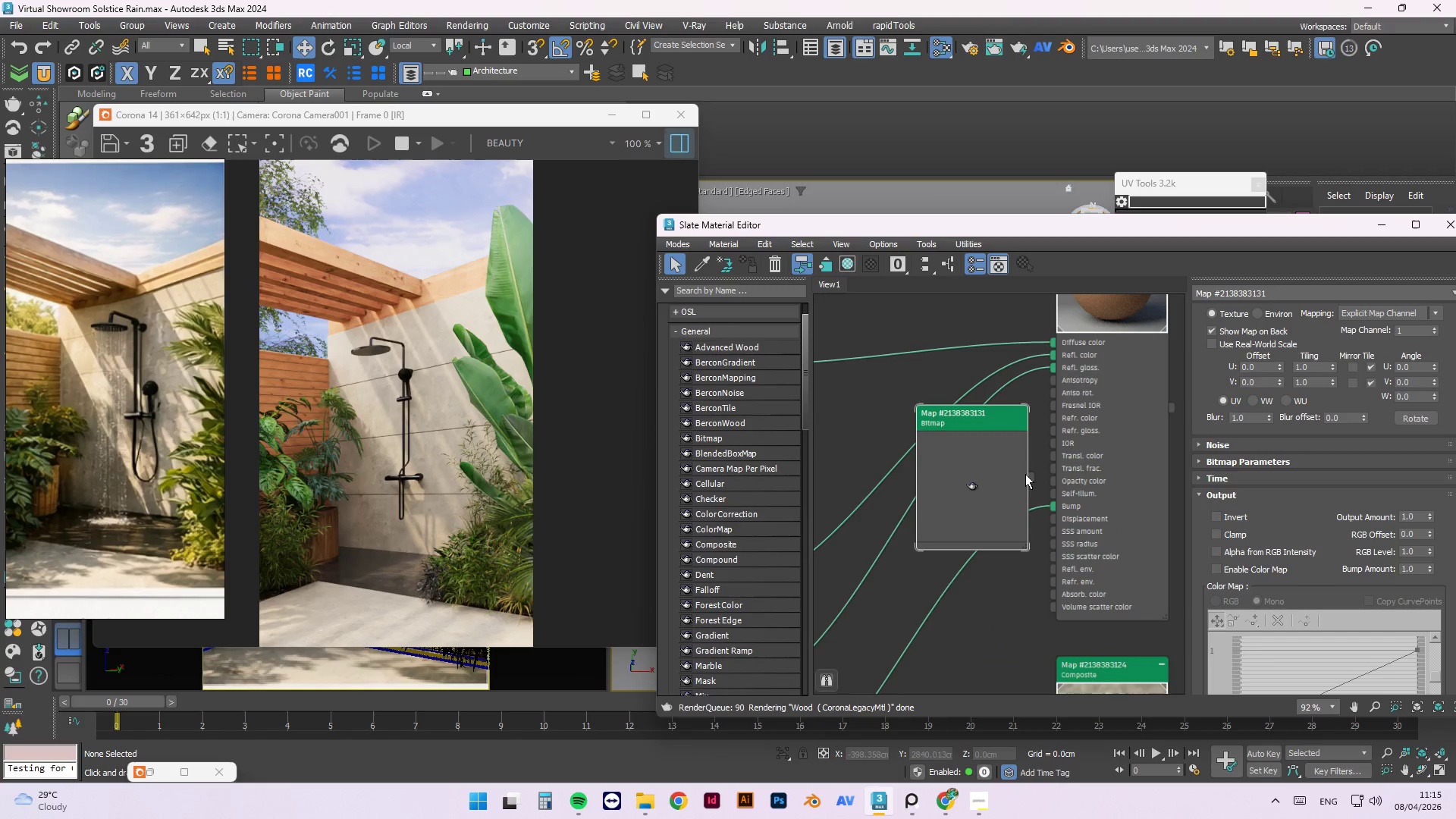 
left_click_drag(start_coordinate=[1028, 475], to_coordinate=[1059, 521])
 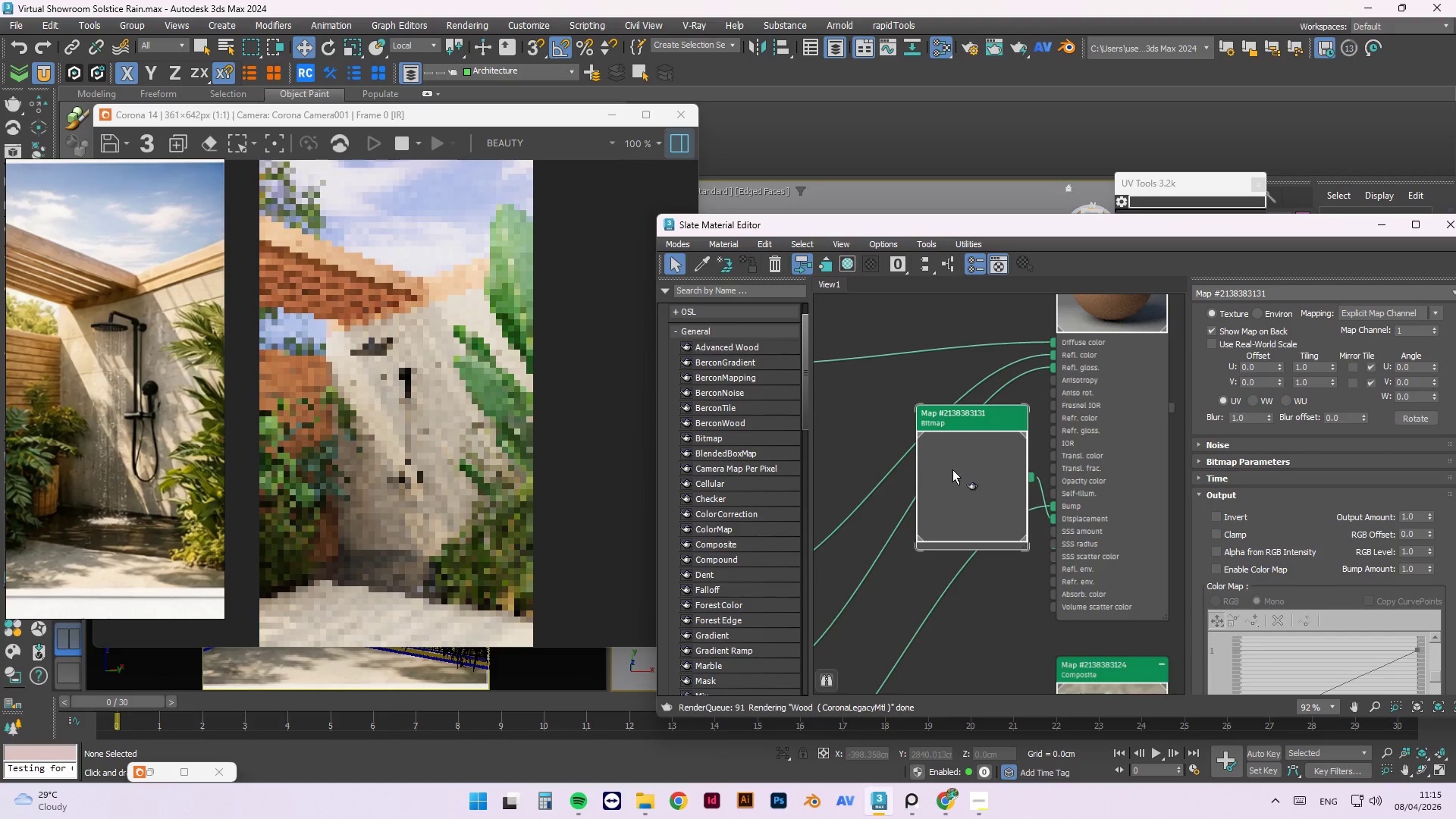 
right_click([952, 469])
 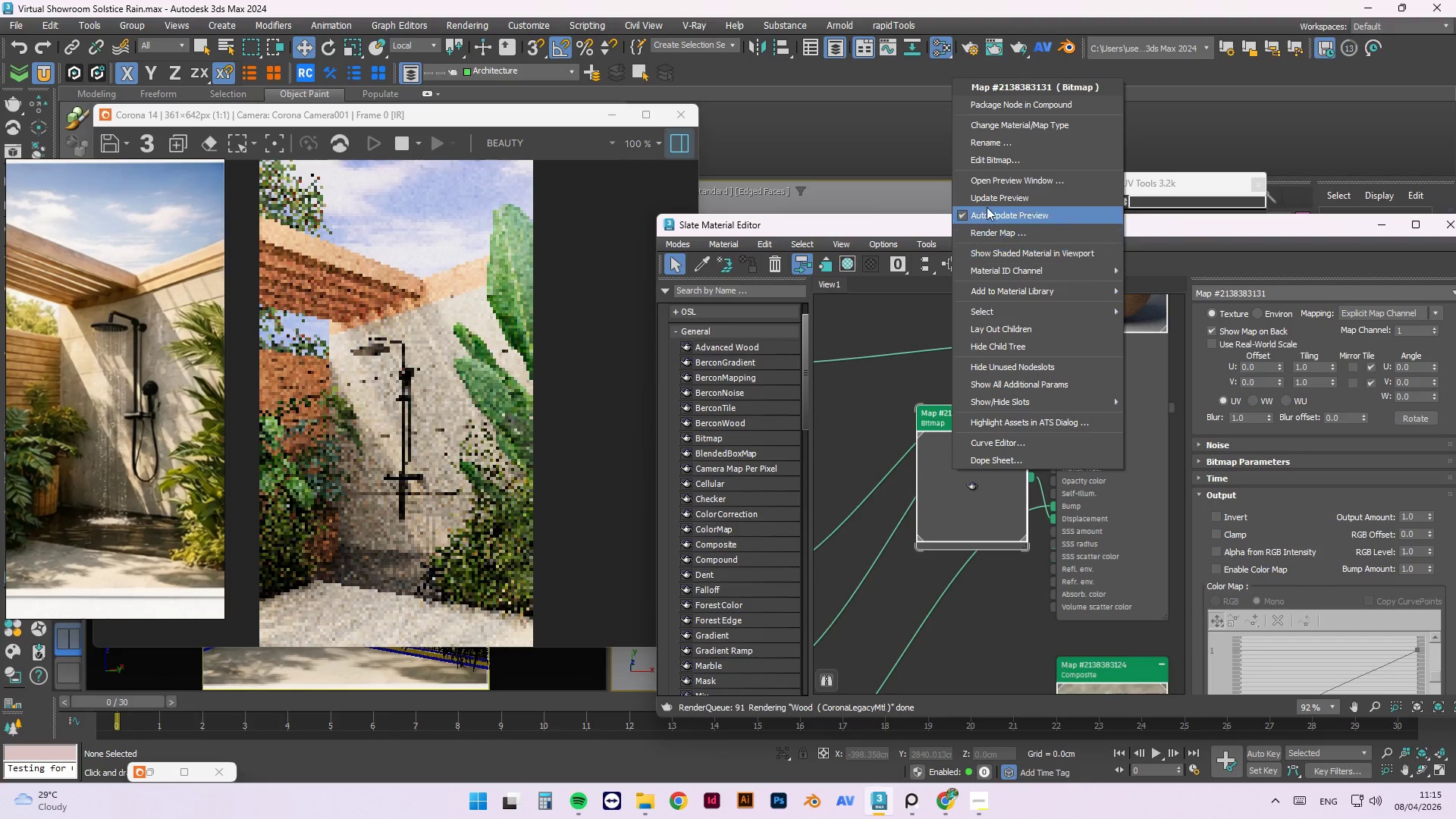 
left_click([986, 201])
 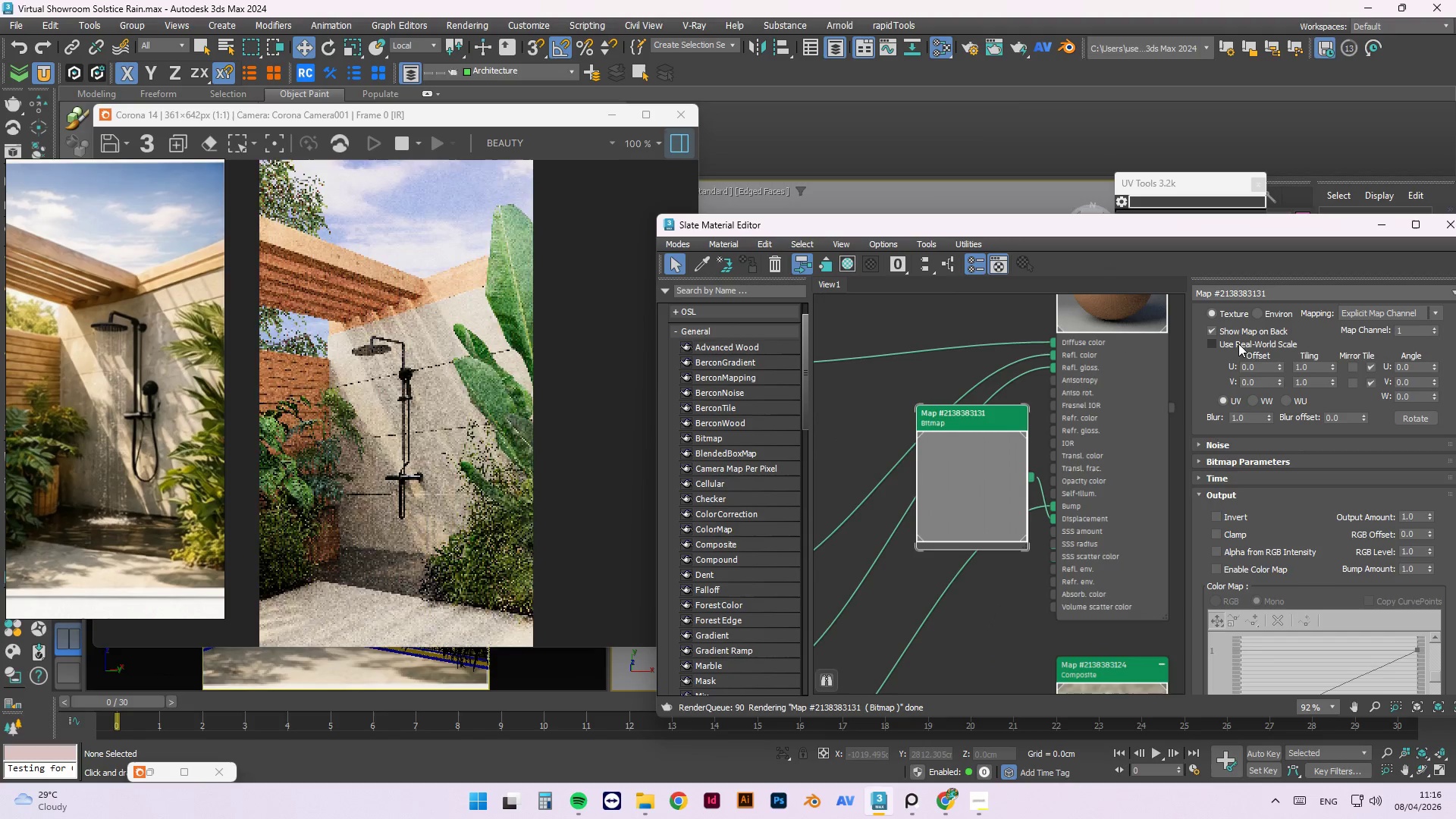 
left_click([1239, 344])
 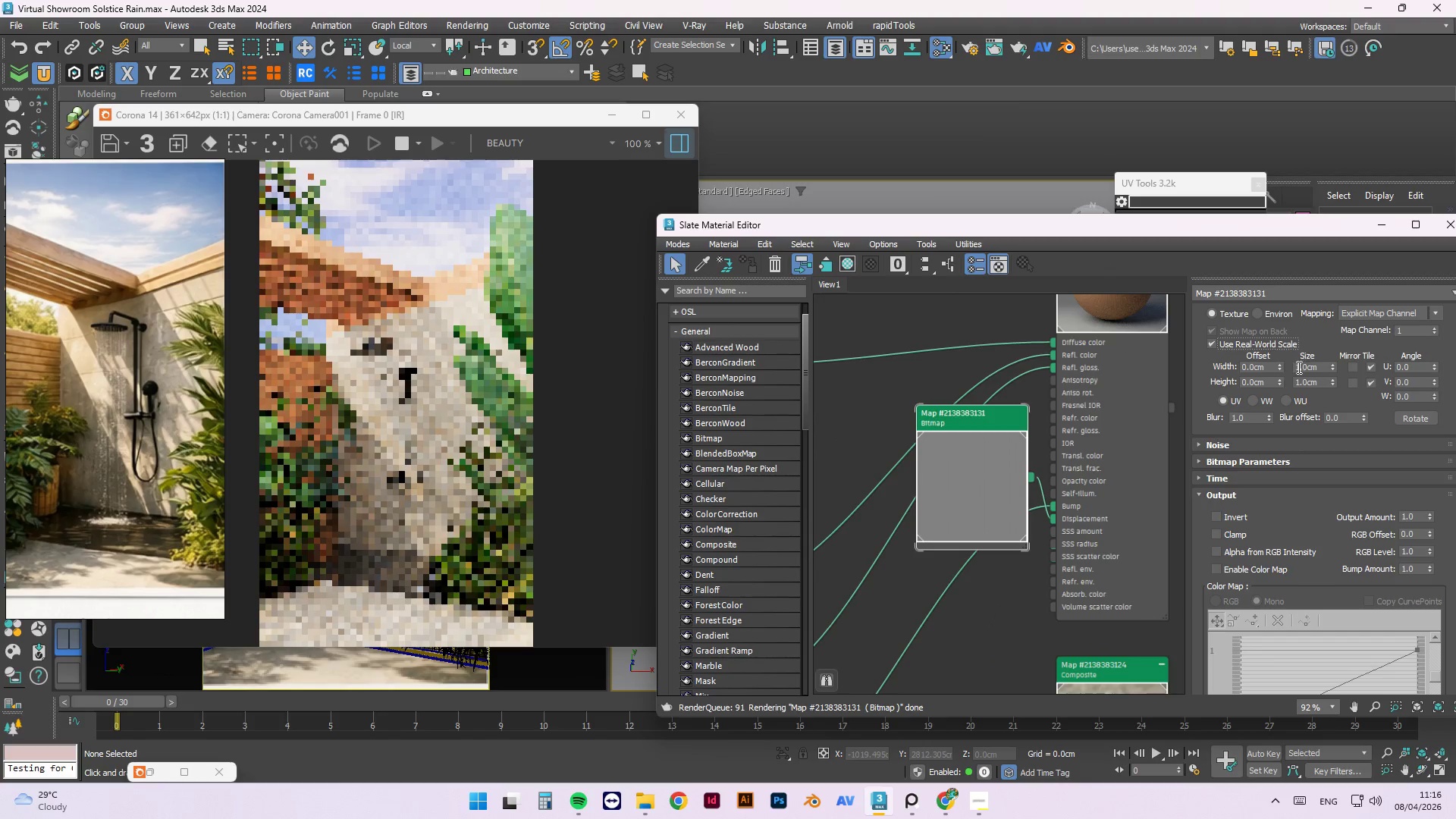 
left_click_drag(start_coordinate=[1323, 370], to_coordinate=[1221, 359])
 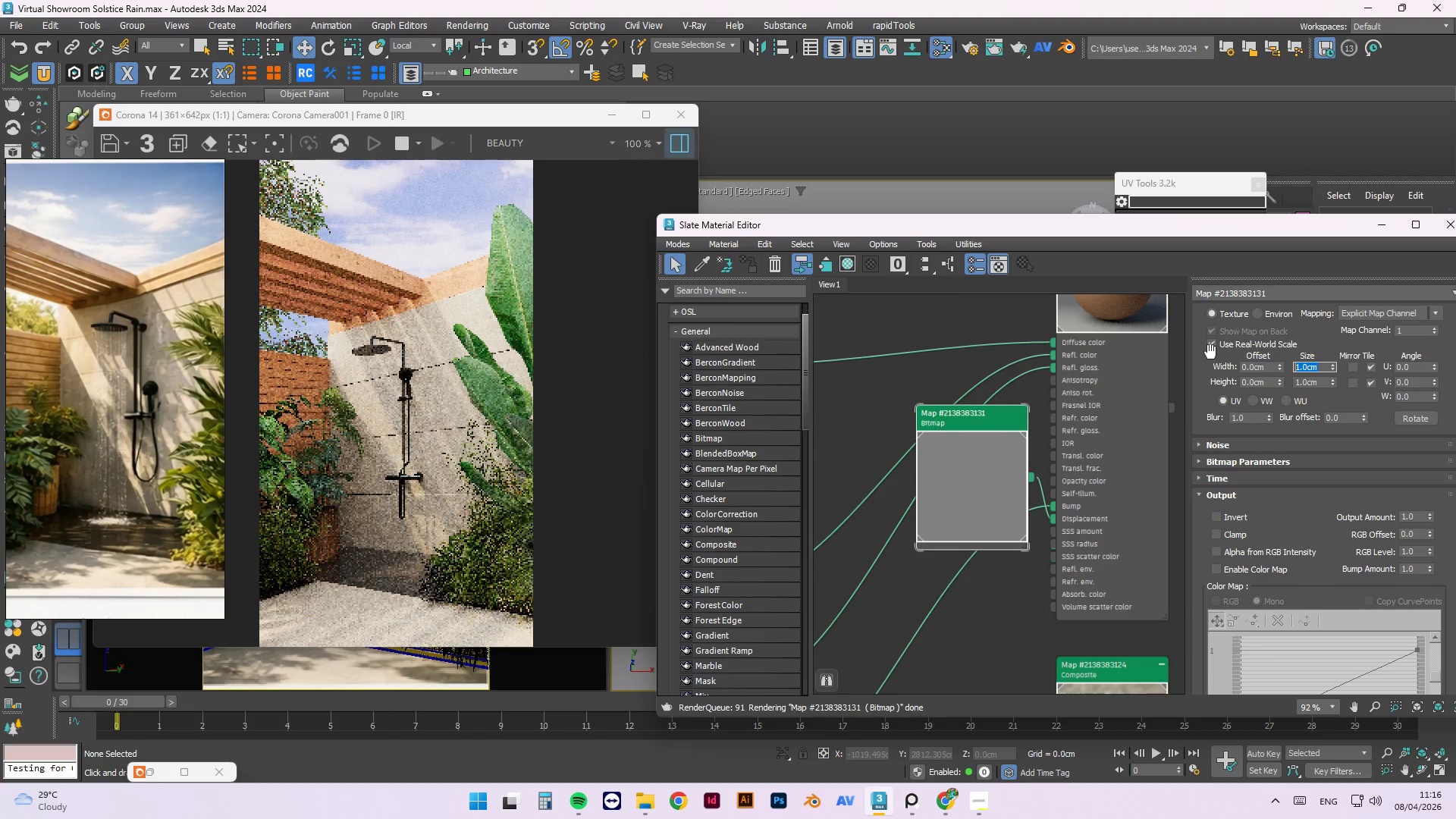 
key(Numpad6)
 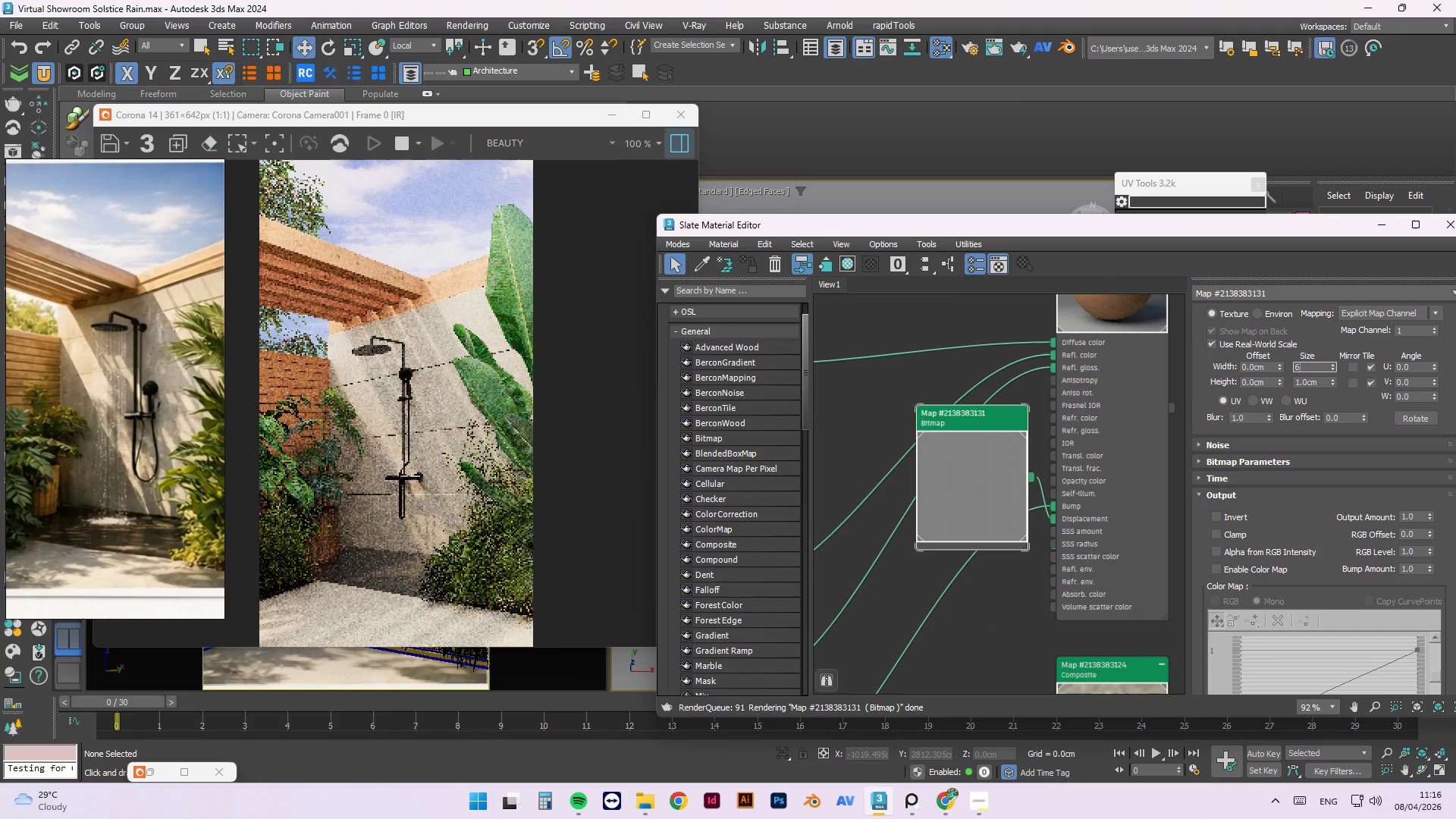 
key(Numpad0)
 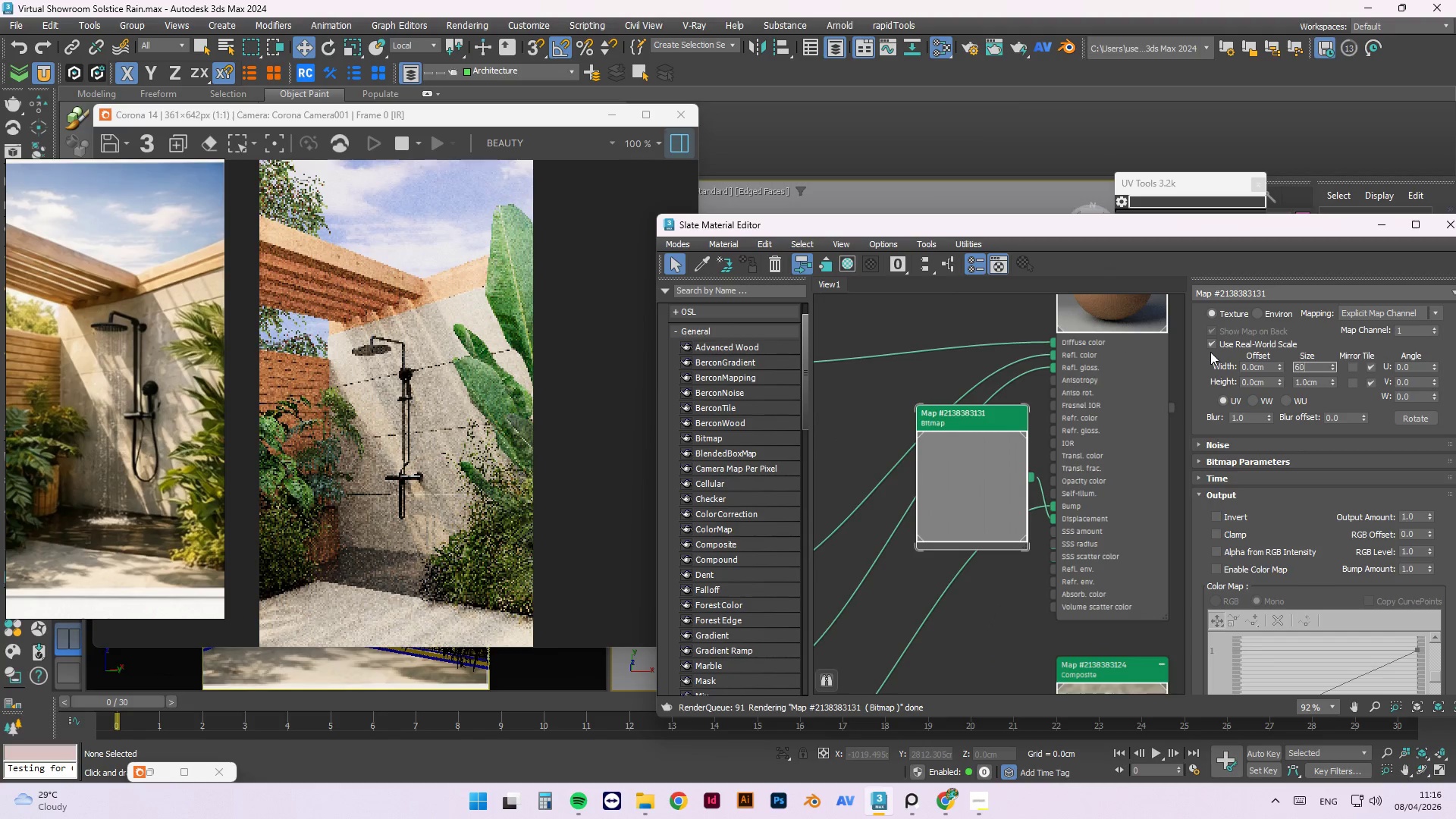 
key(Tab)
 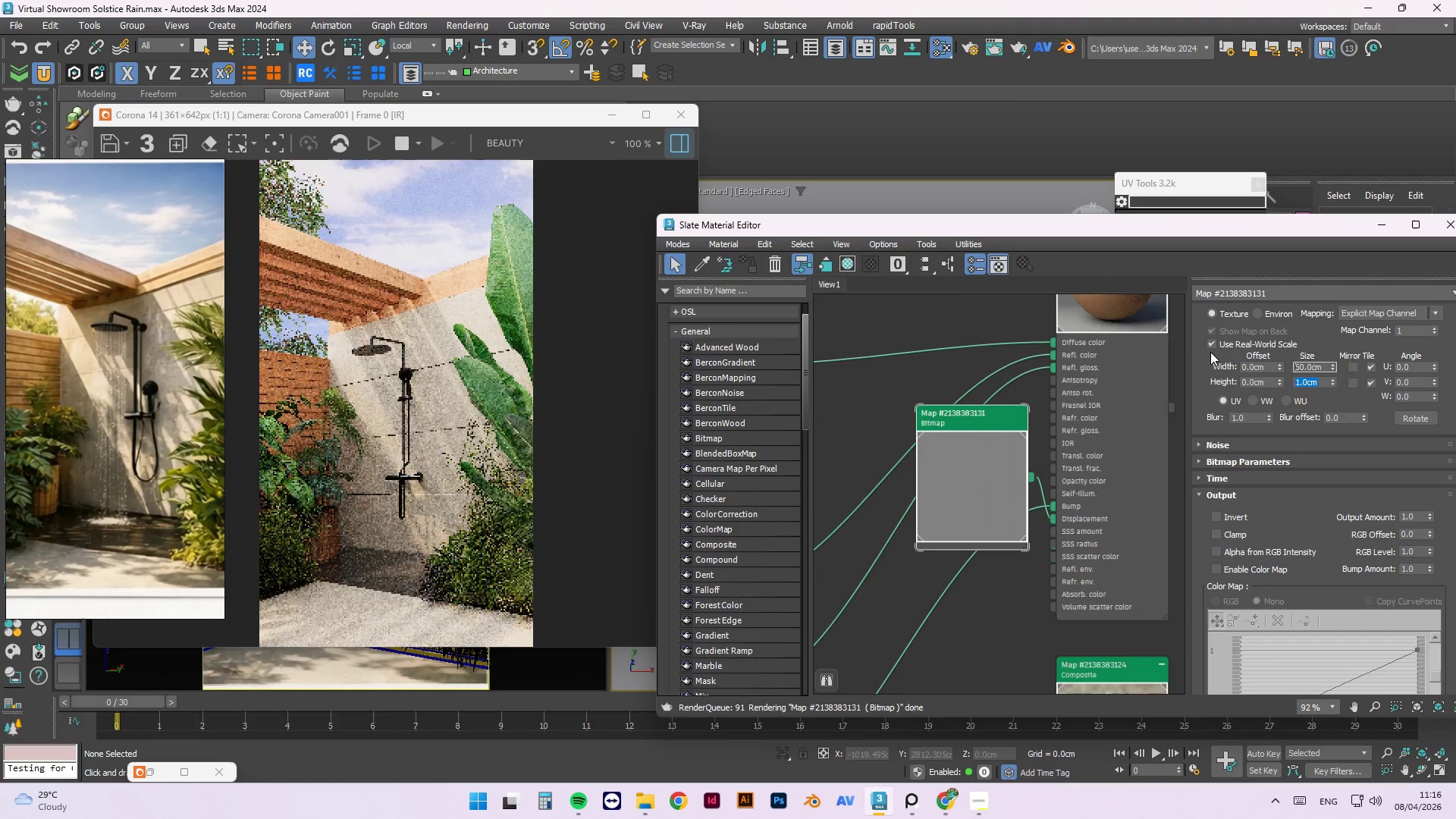 
key(Numpad6)
 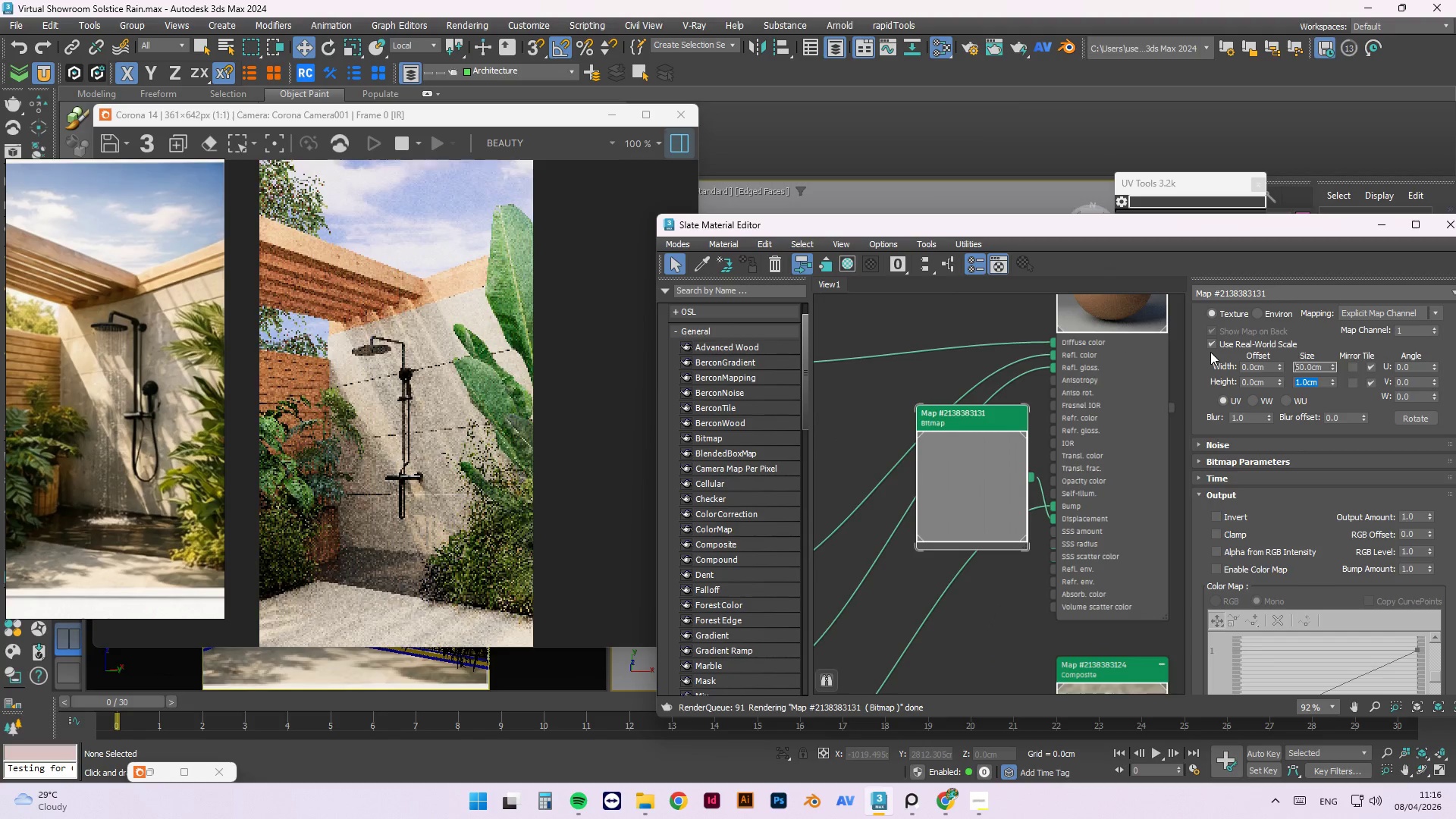 
key(Numpad0)
 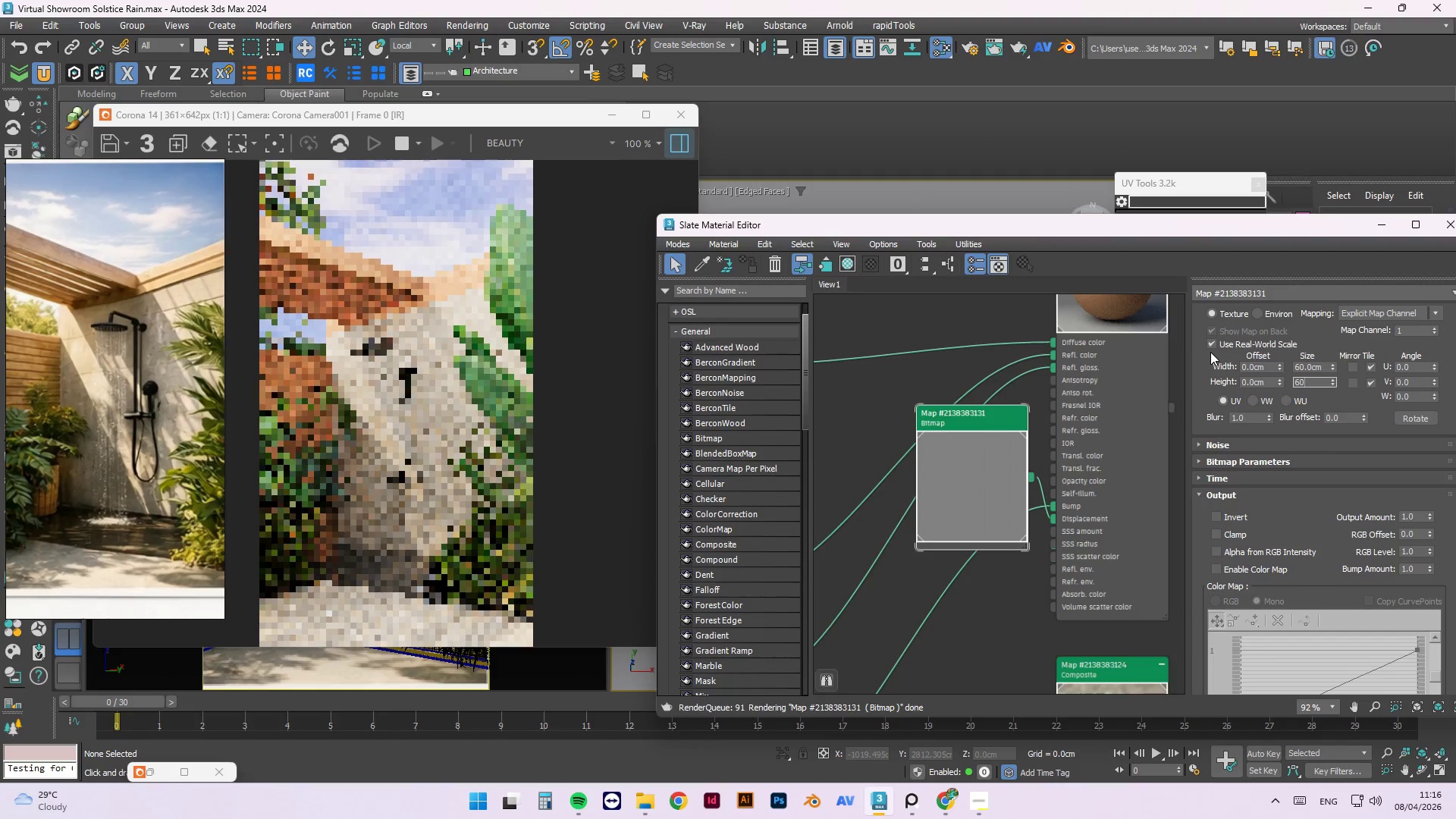 
key(NumpadEnter)
 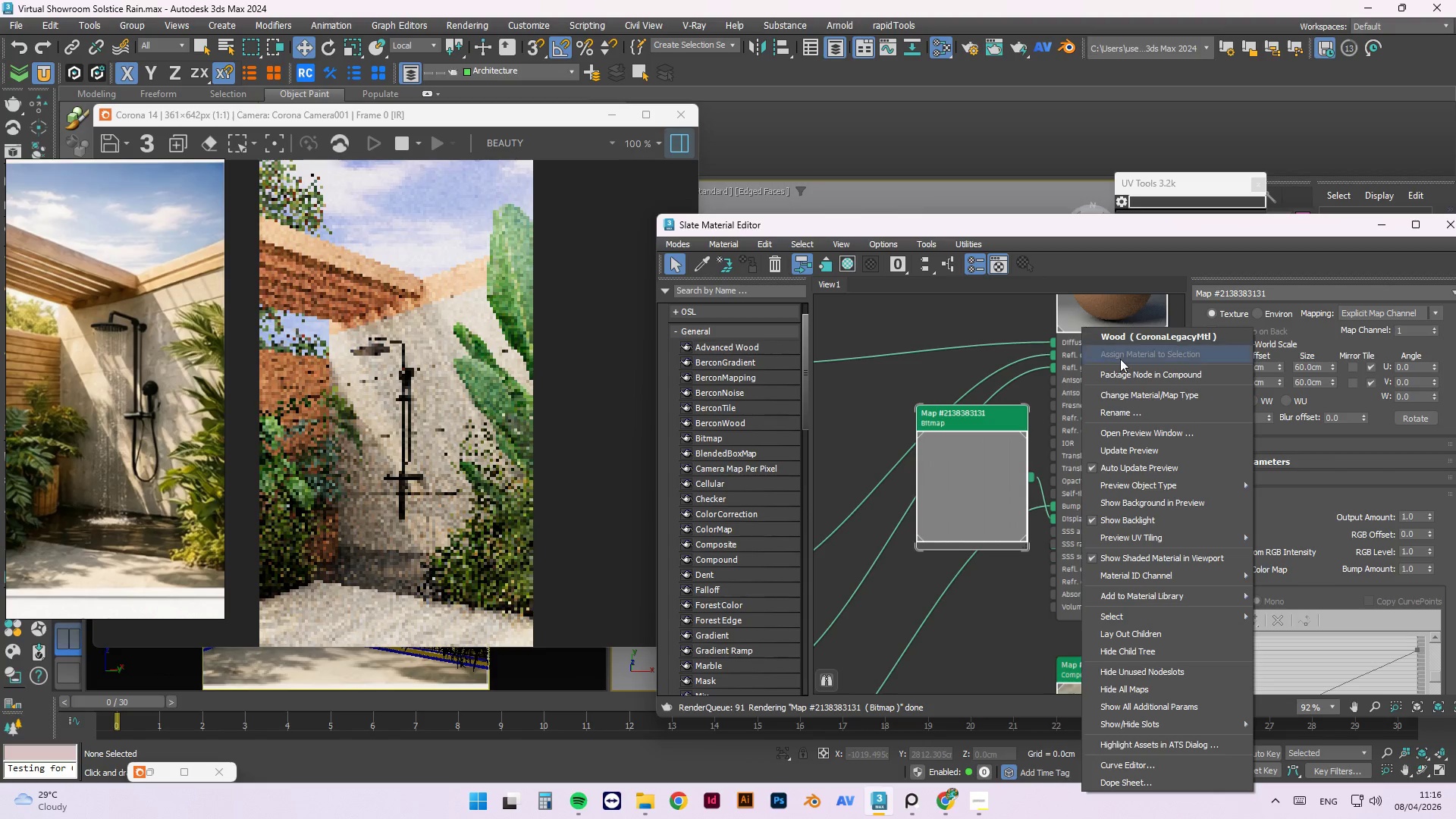 
left_click([1171, 452])
 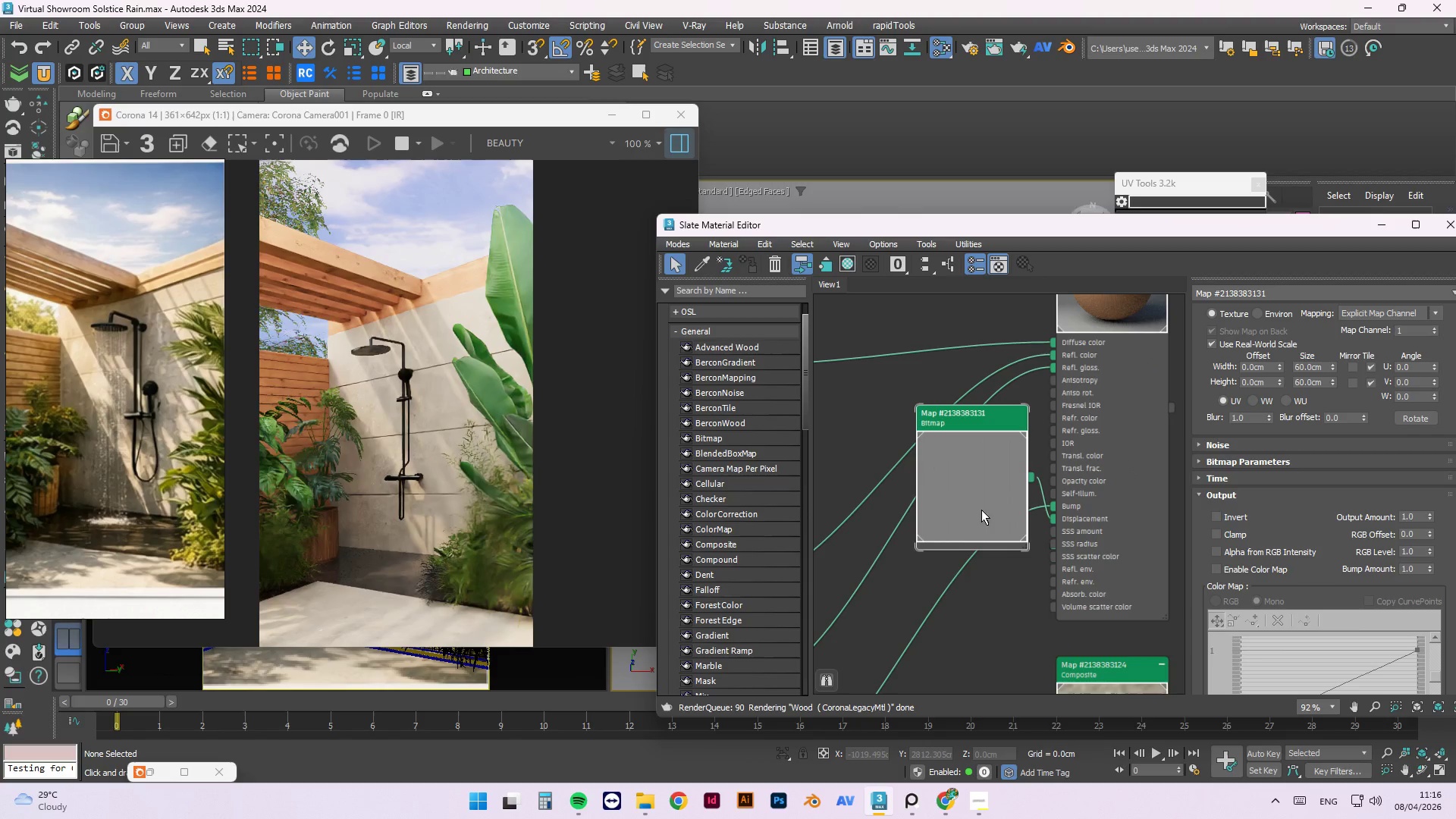 
left_click_drag(start_coordinate=[977, 506], to_coordinate=[888, 606])
 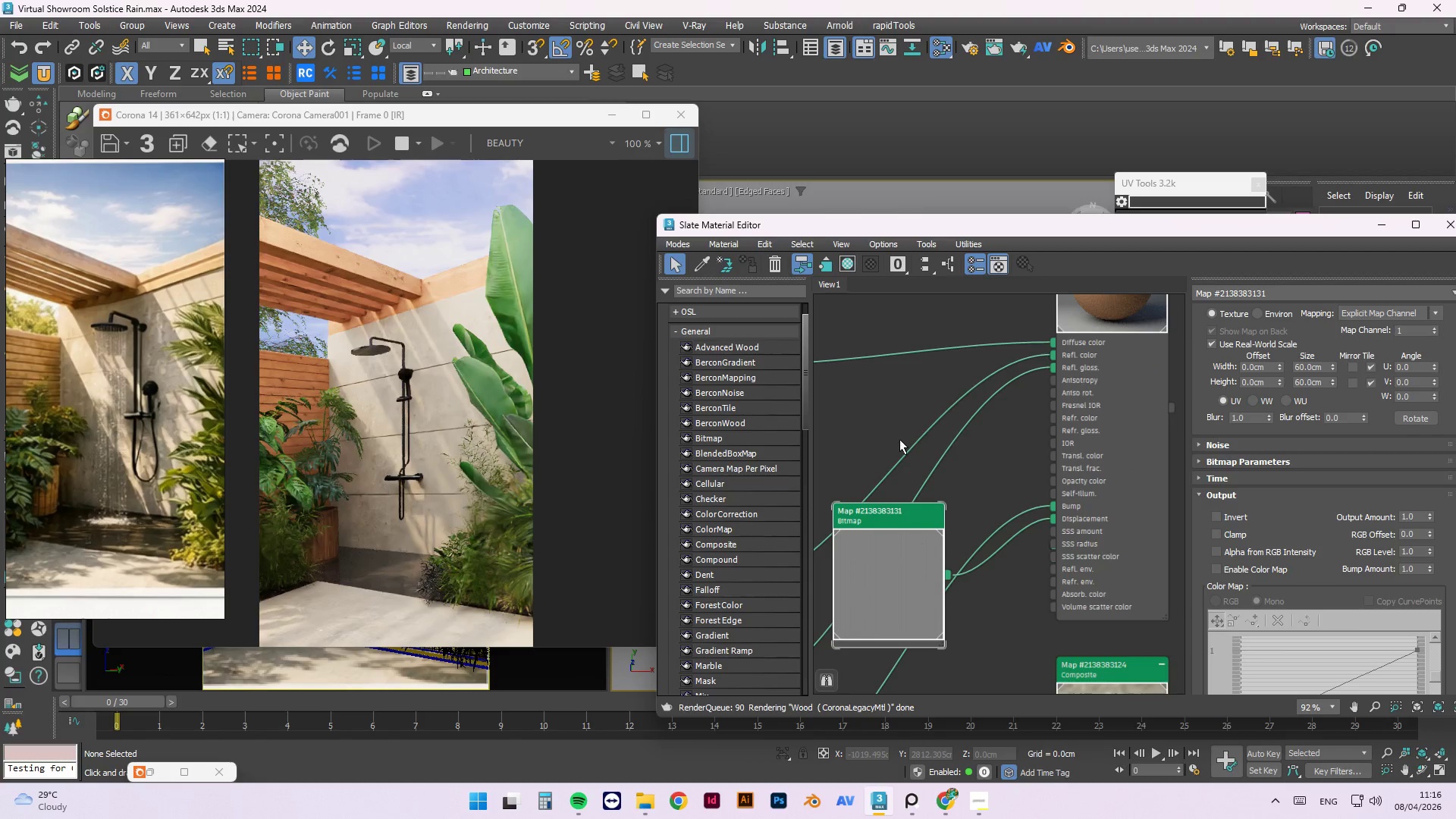 
scroll: coordinate [969, 497], scroll_direction: down, amount: 7.0
 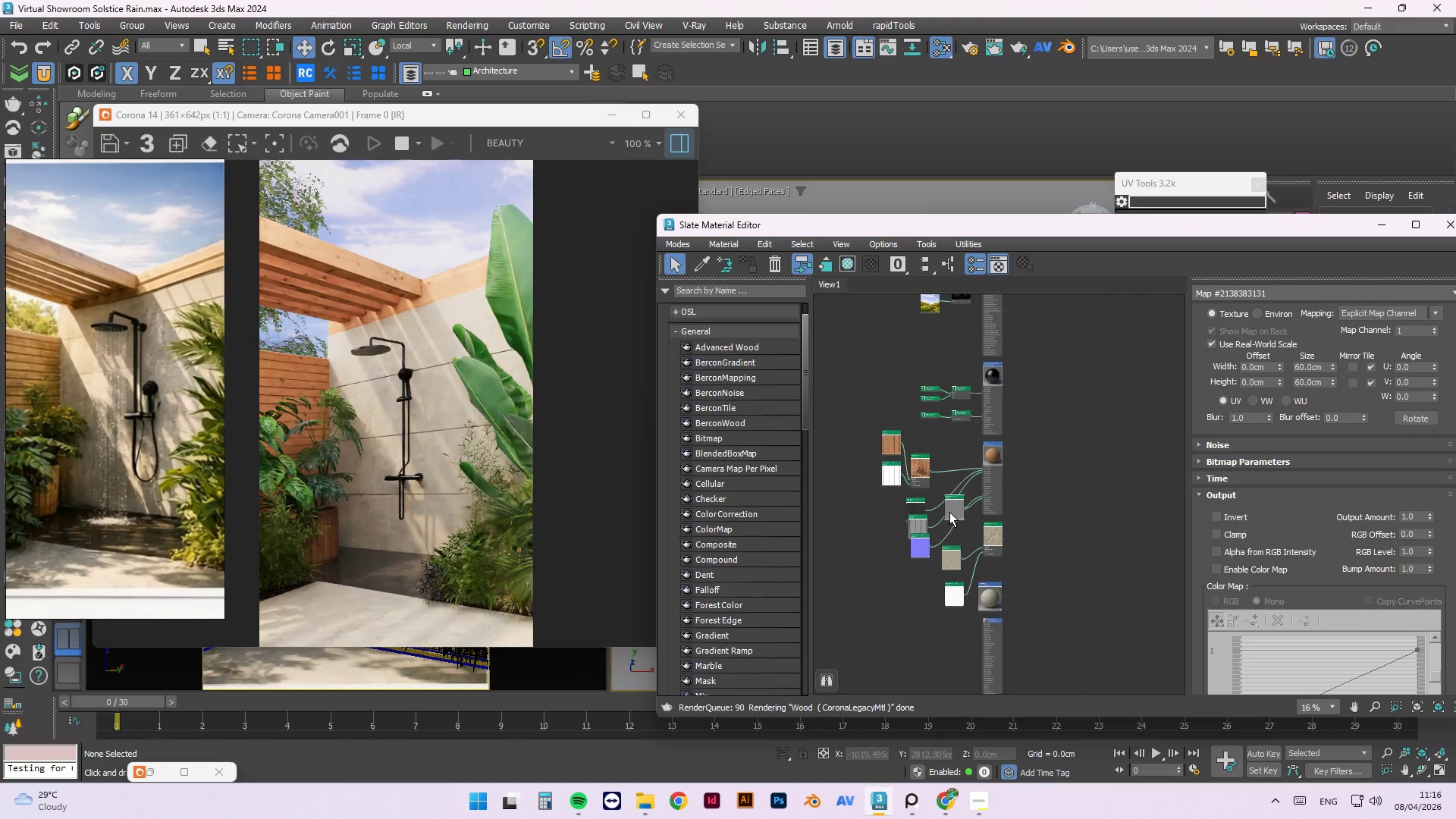 
left_click_drag(start_coordinate=[949, 512], to_coordinate=[939, 548])
 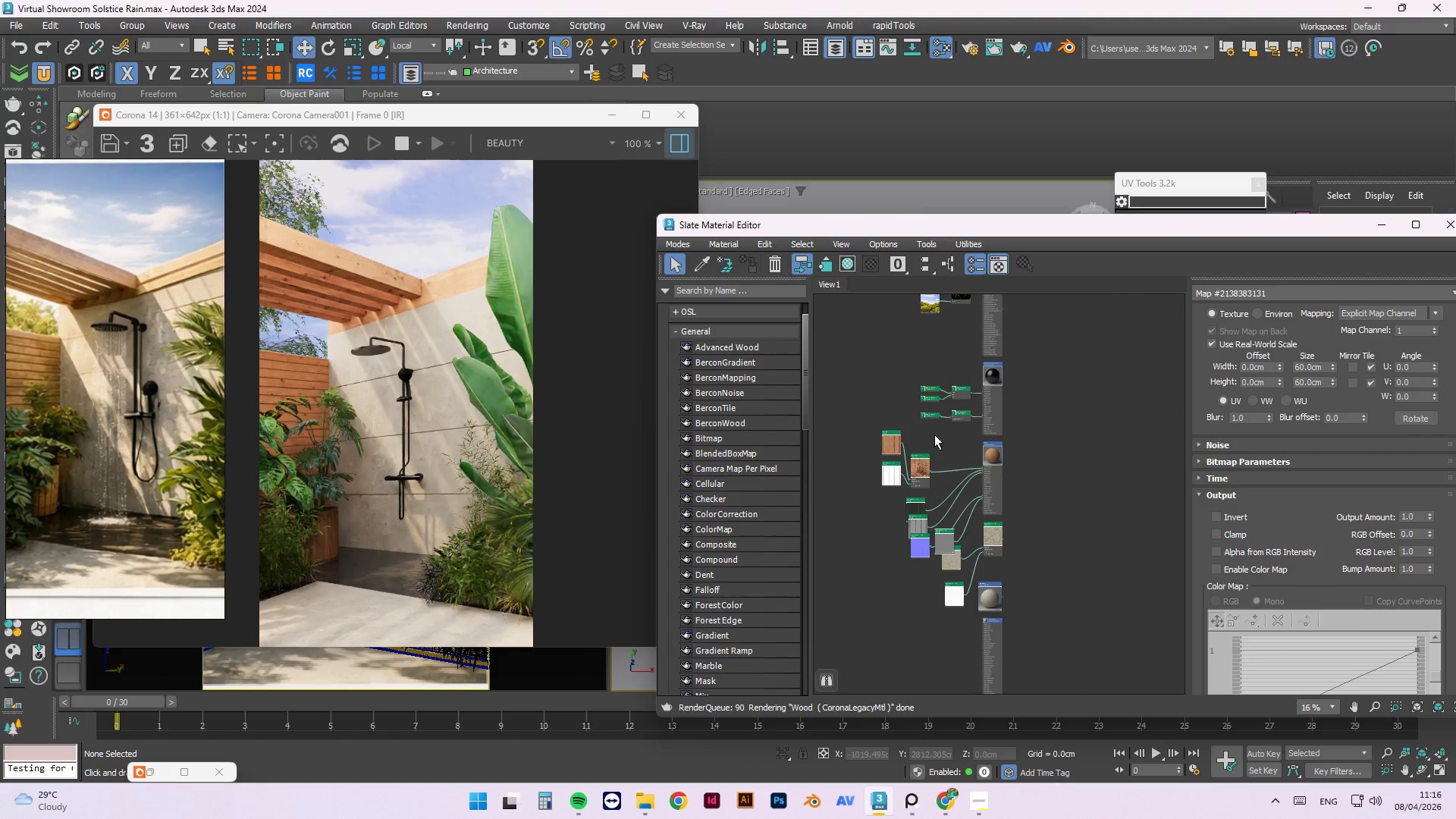 
scroll: coordinate [960, 538], scroll_direction: up, amount: 5.0
 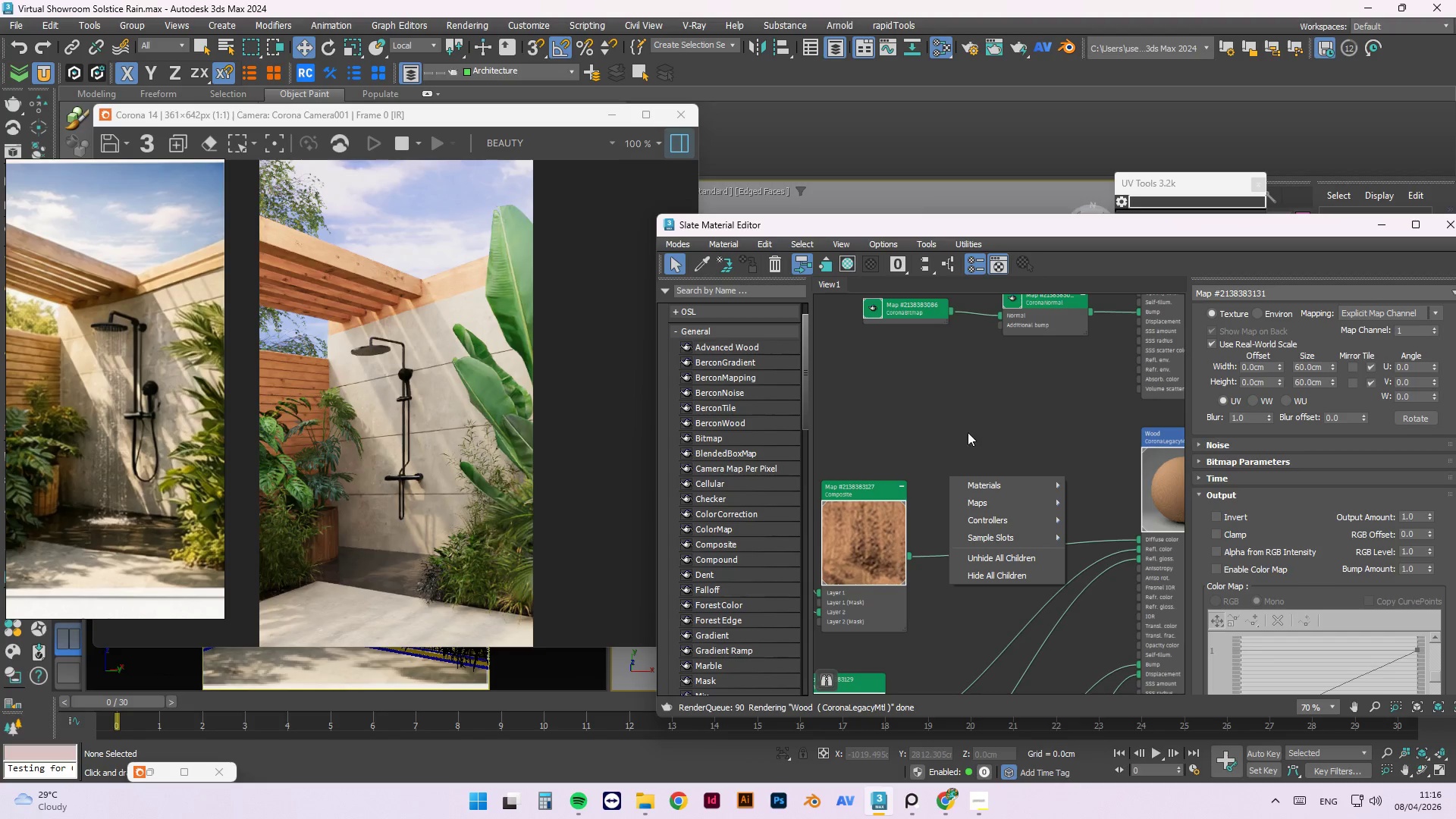 
left_click([1001, 507])
 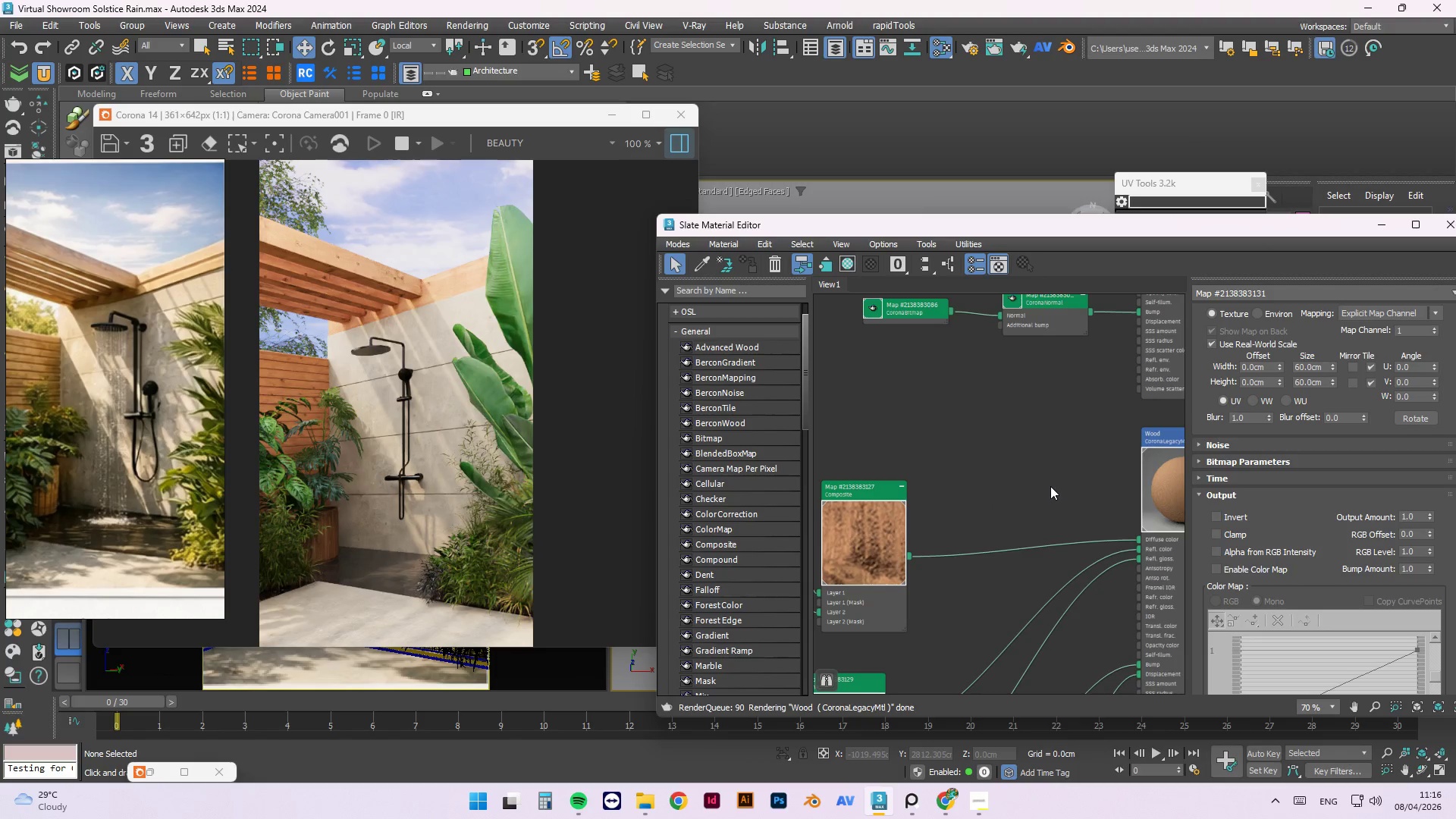 
left_click_drag(start_coordinate=[996, 485], to_coordinate=[1050, 547])
 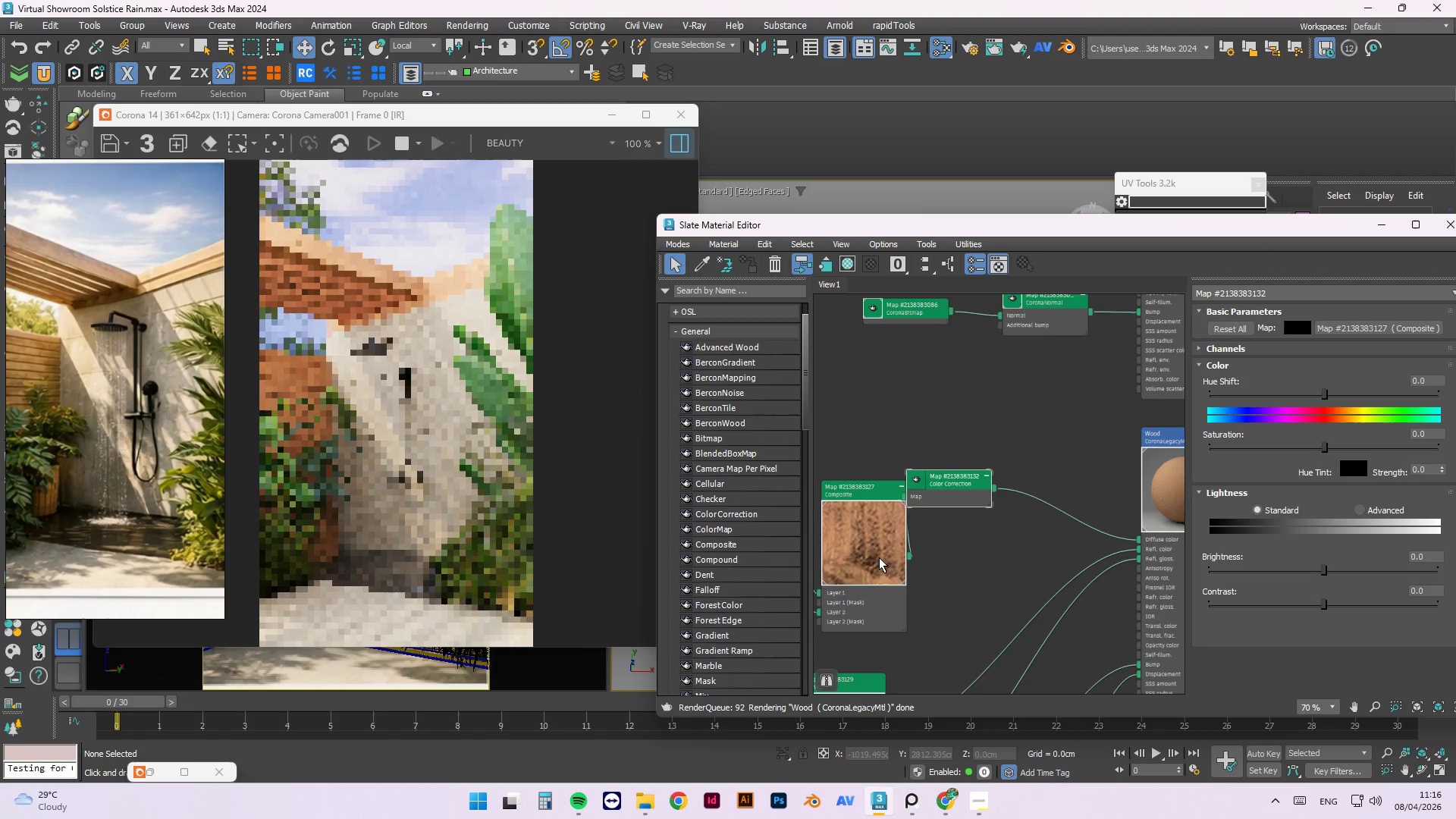 
left_click_drag(start_coordinate=[860, 548], to_coordinate=[807, 513])
 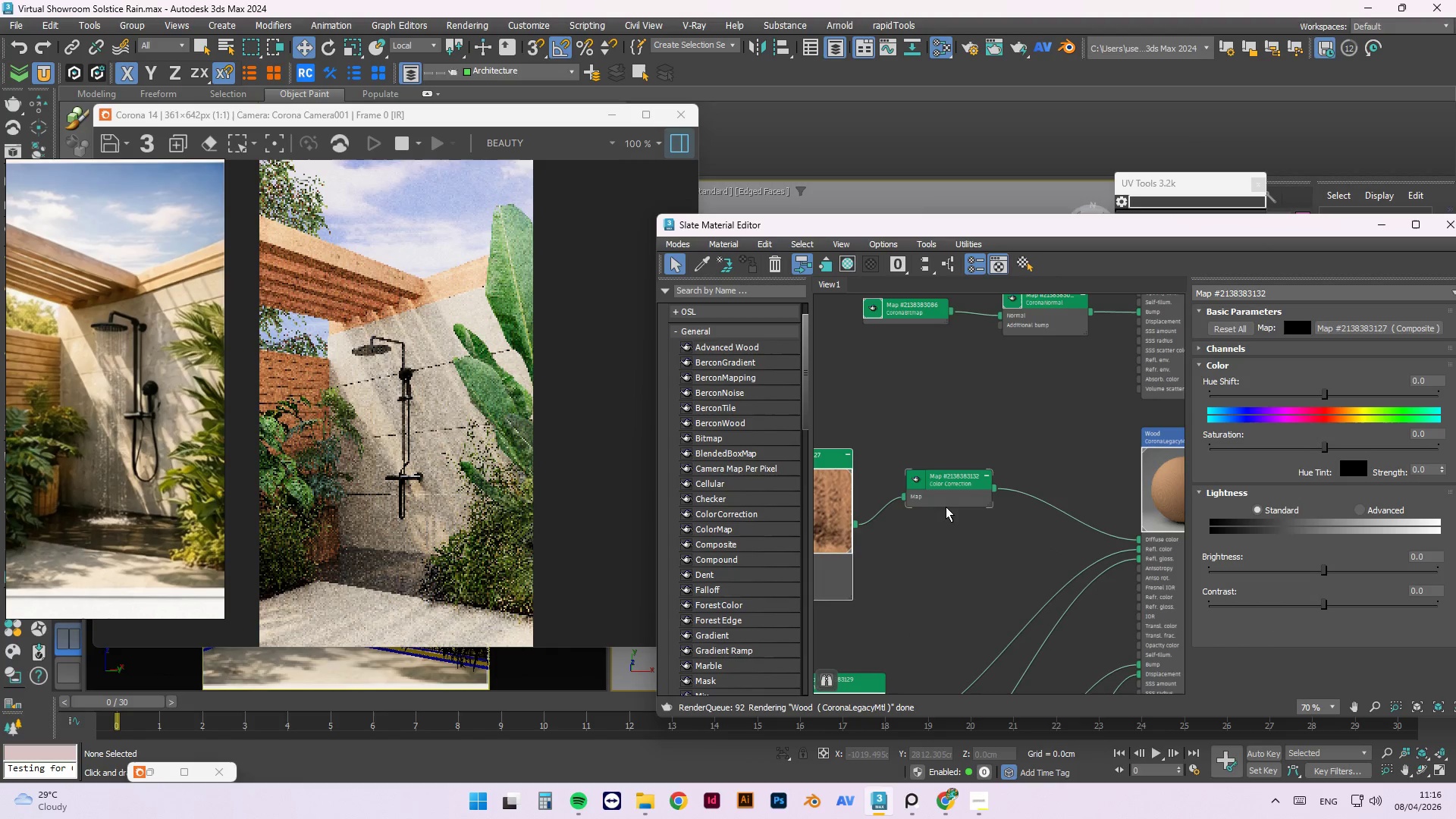 
left_click_drag(start_coordinate=[949, 495], to_coordinate=[978, 483])
 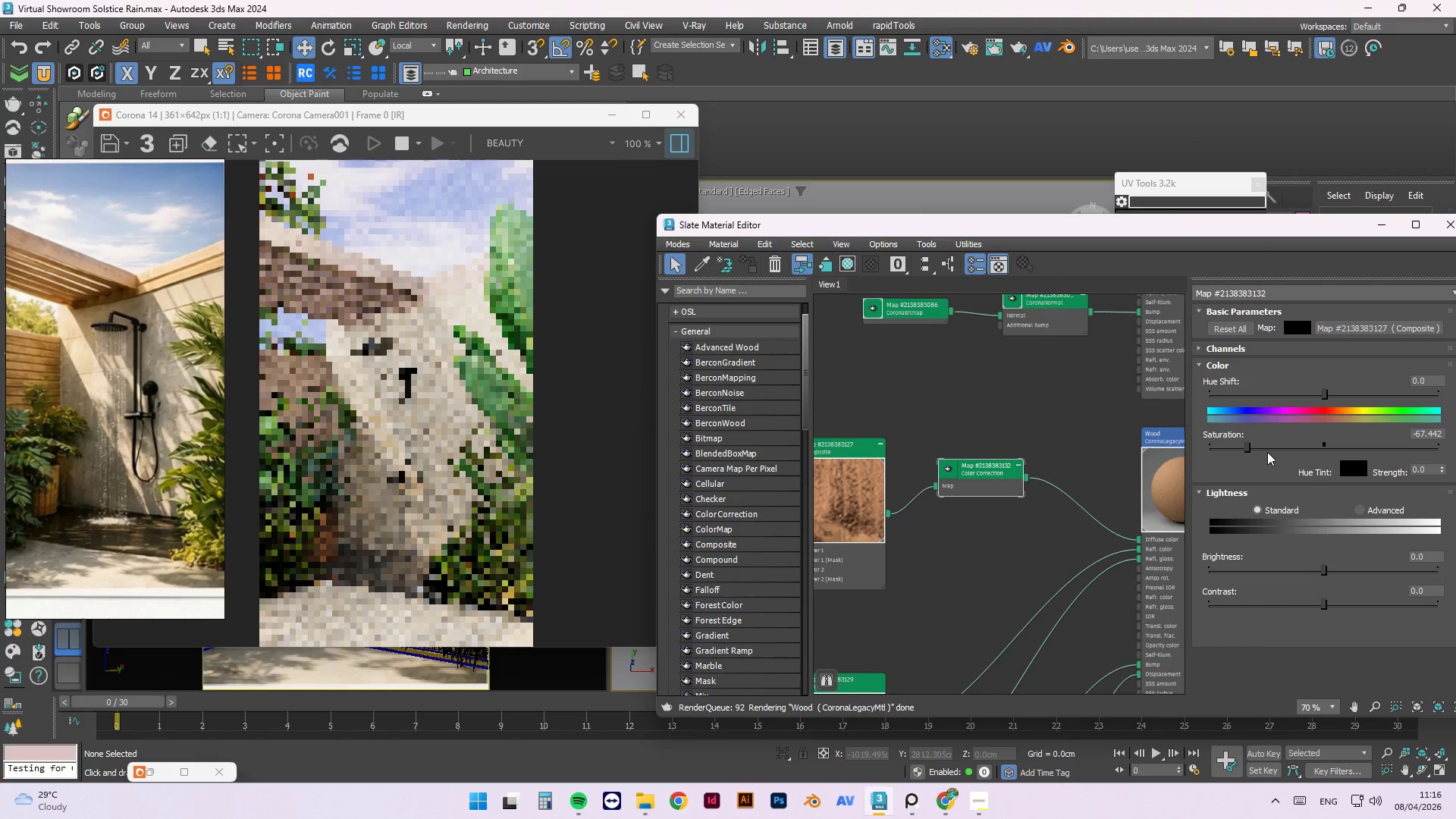 
left_click([1288, 450])
 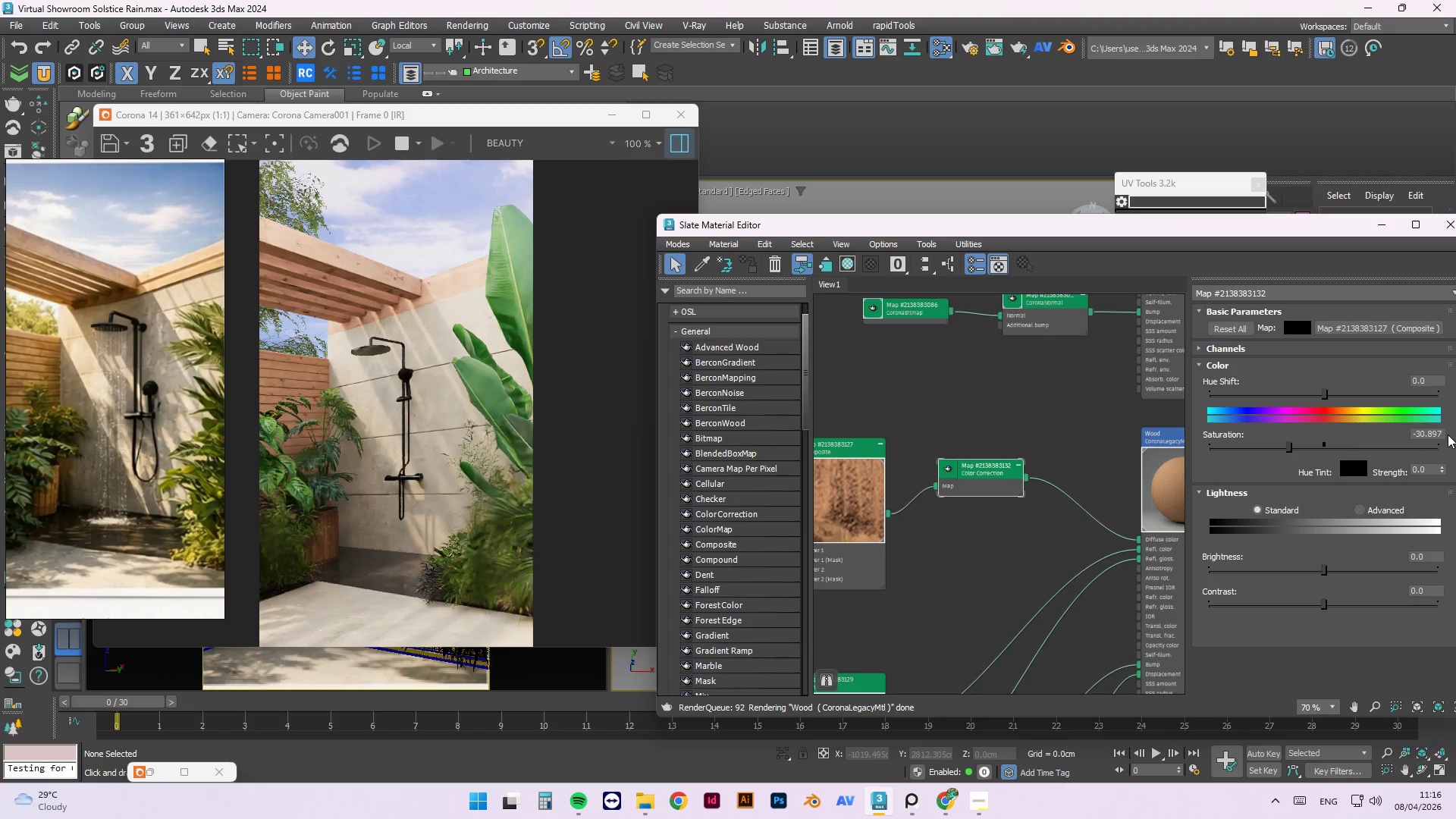 
wait(5.06)
 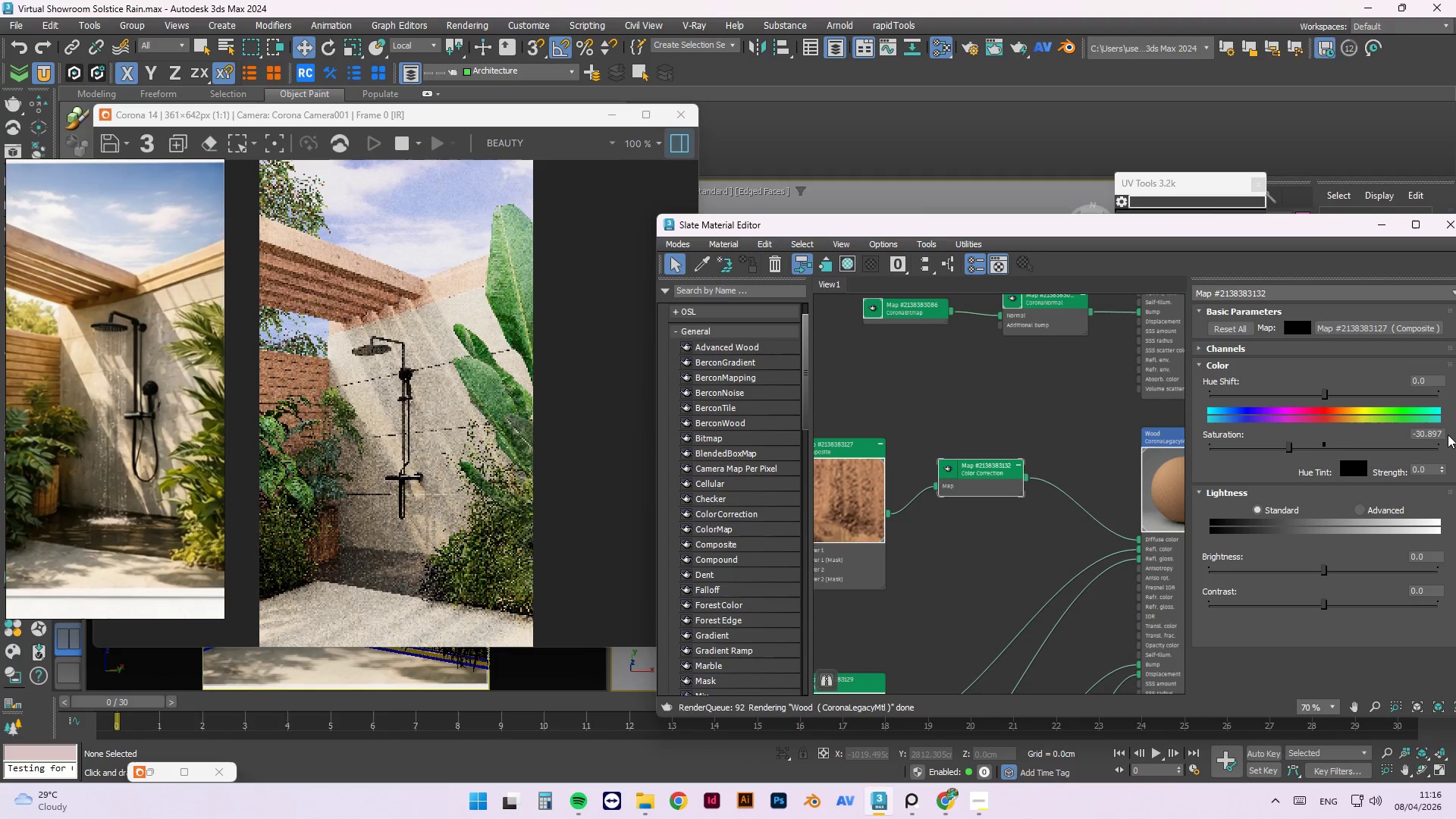 
left_click_drag(start_coordinate=[1419, 431], to_coordinate=[1455, 437])
 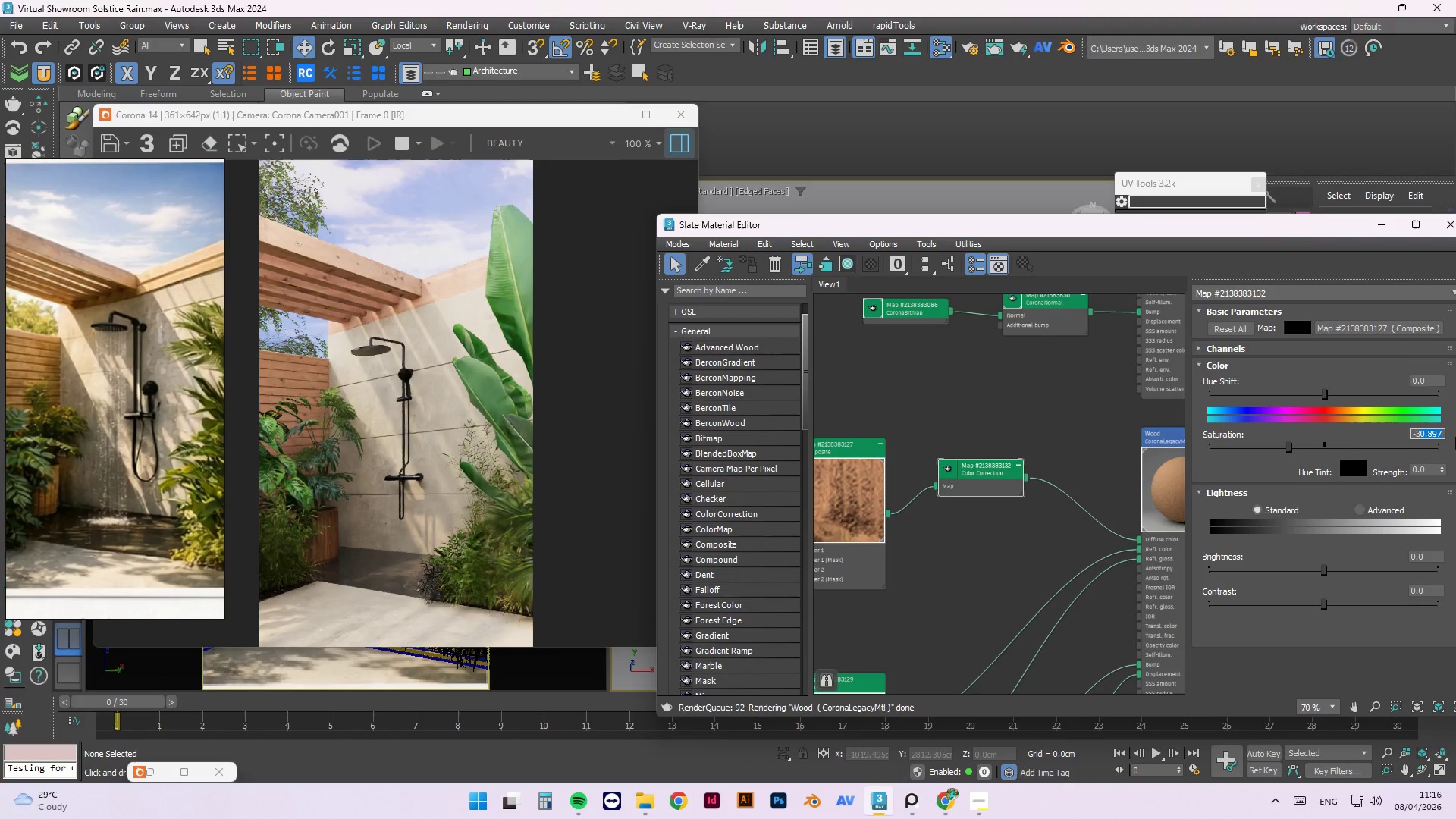 
key(Backspace)
 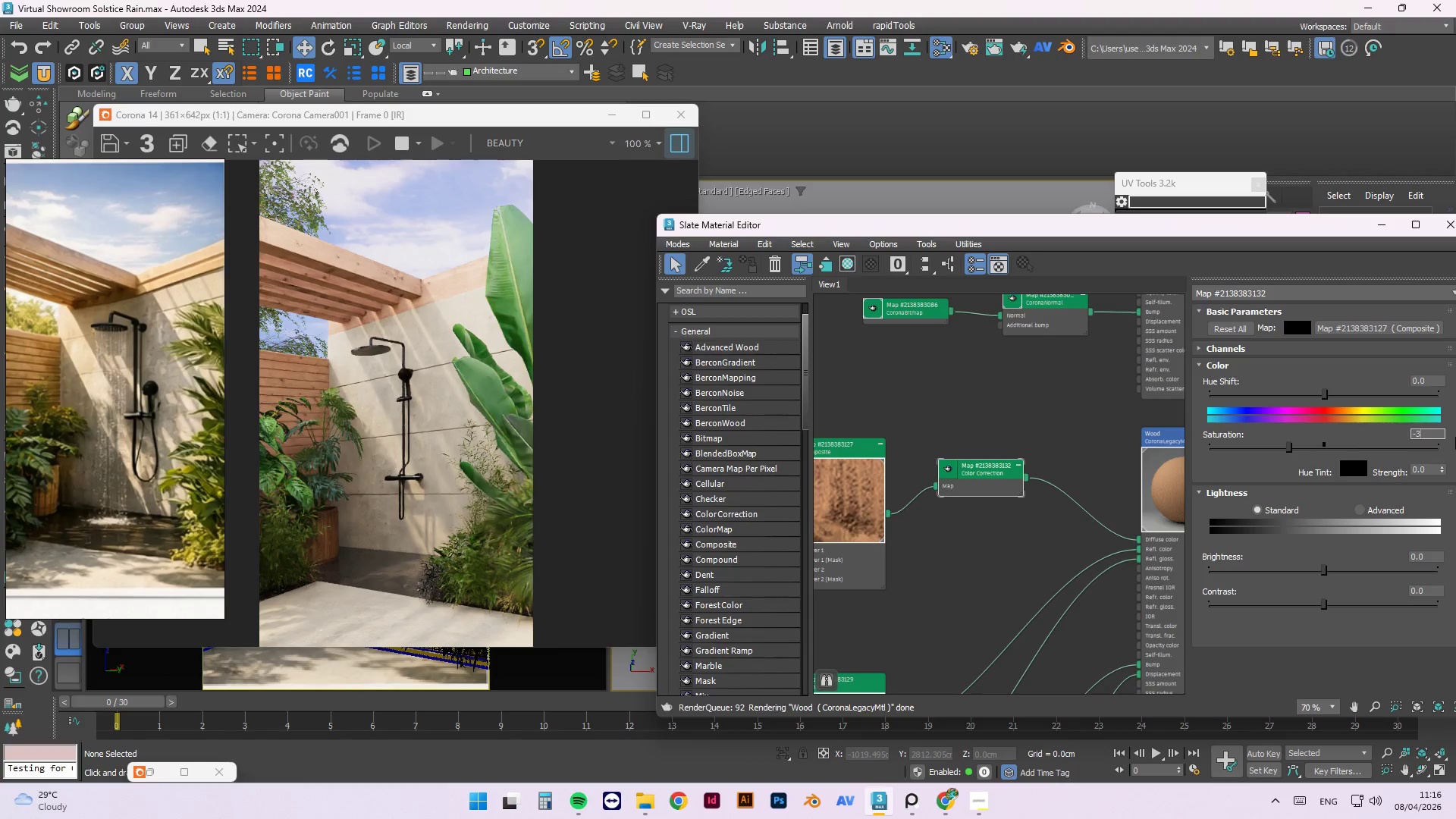 
key(Backspace)
 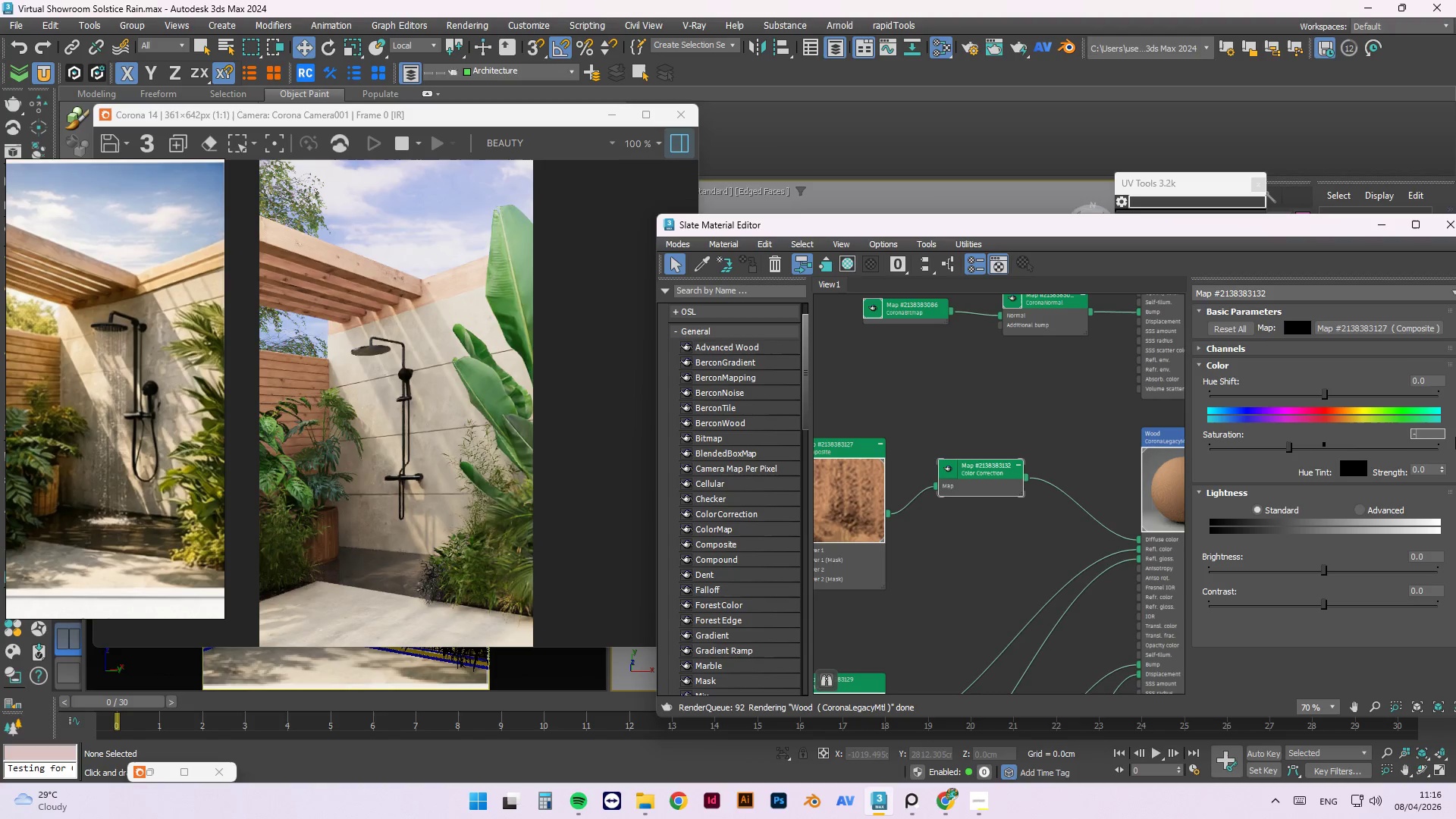 
key(Numpad5)
 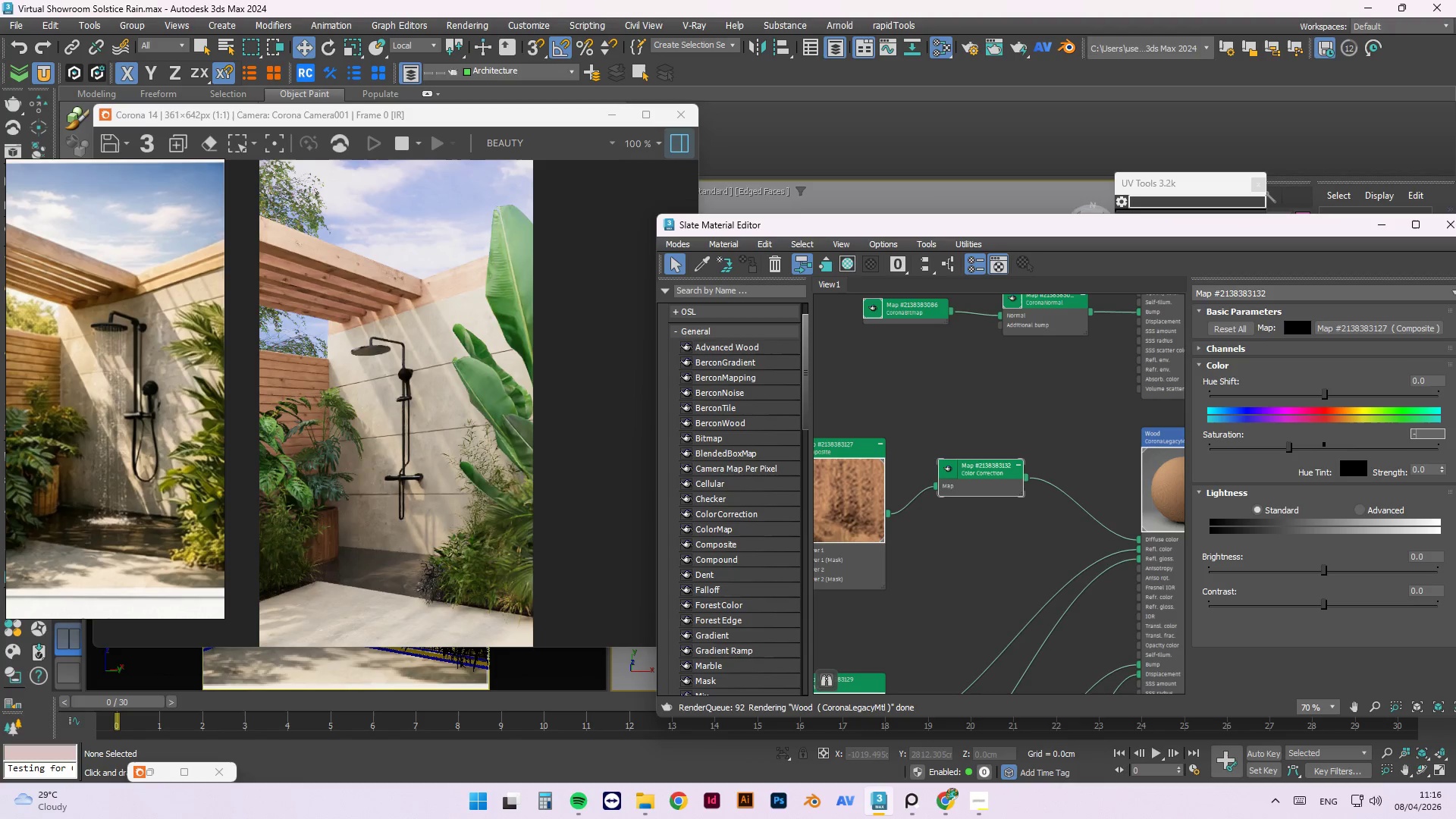 
key(Numpad0)
 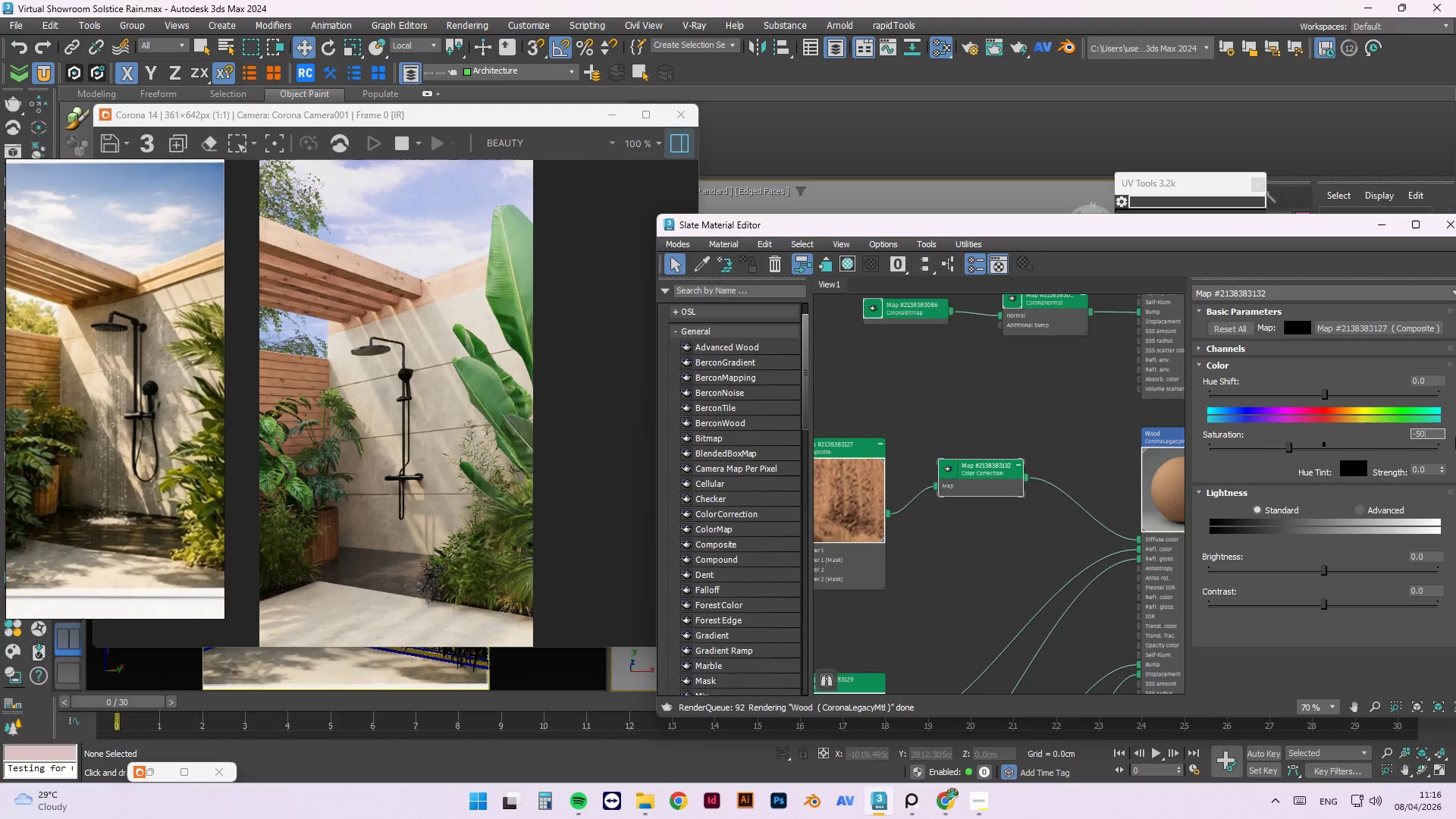 
key(NumpadEnter)
 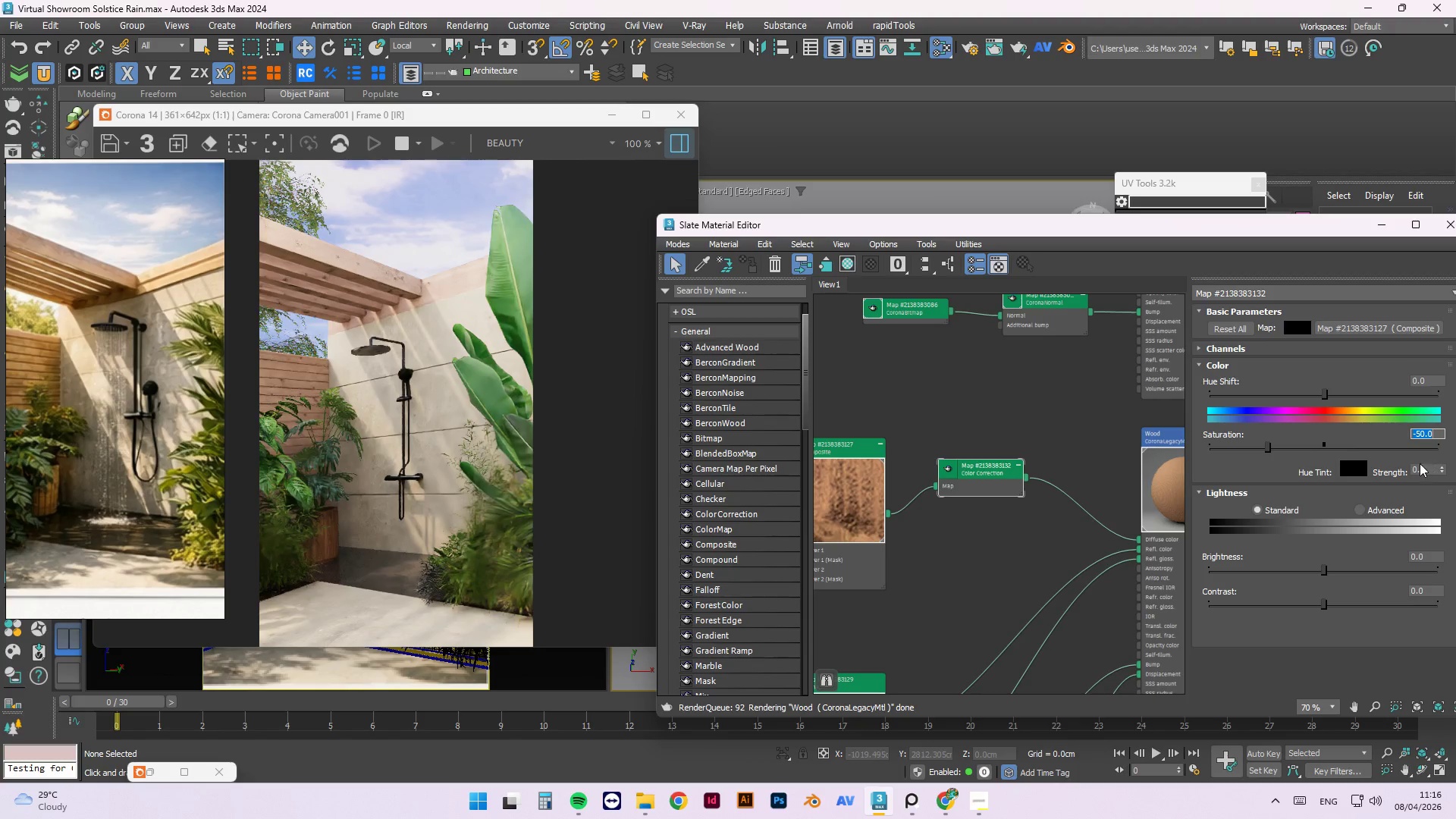 
left_click([1360, 510])
 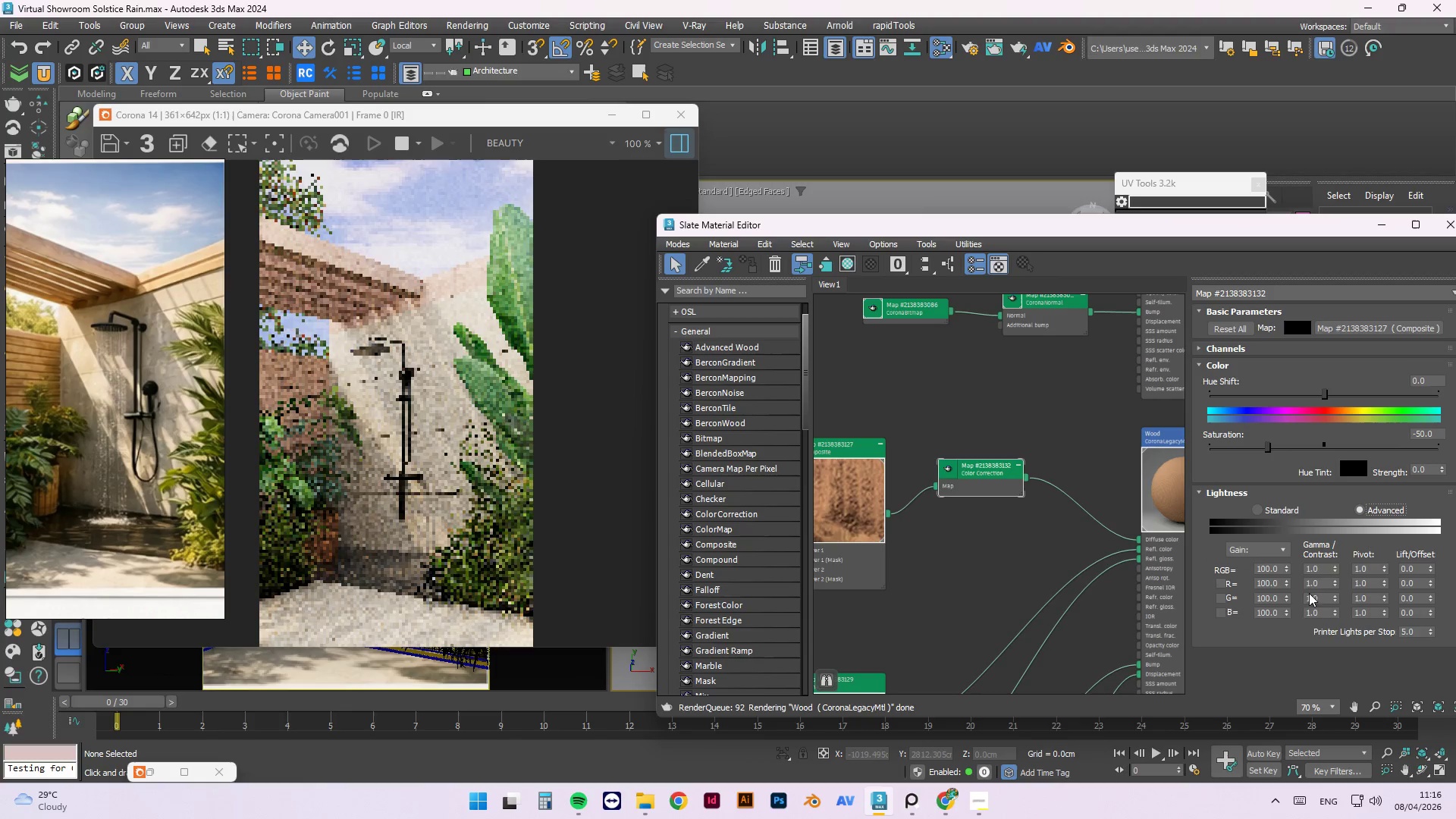 
left_click_drag(start_coordinate=[1323, 568], to_coordinate=[1299, 563])
 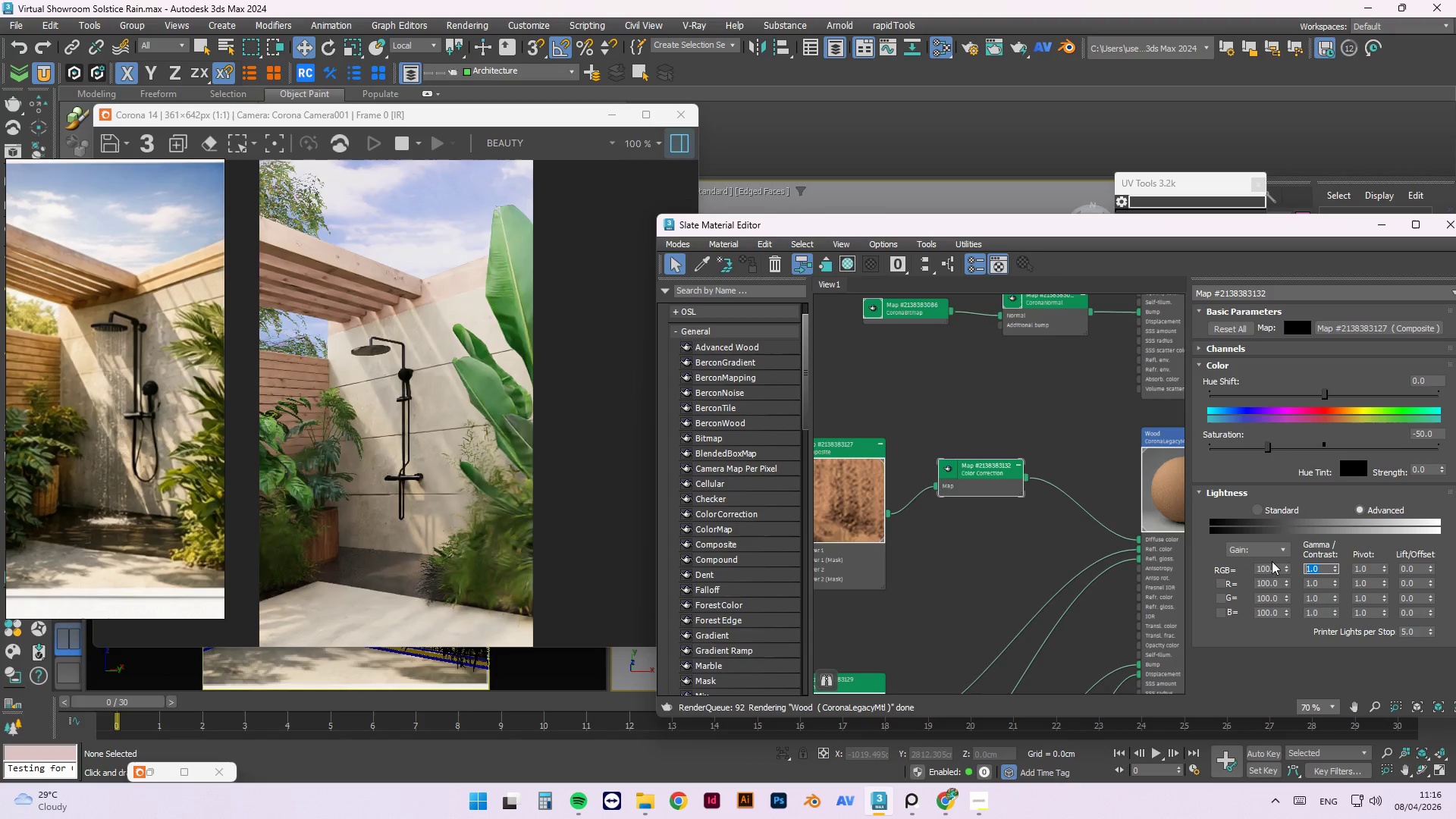 
key(NumpadDecimal)
 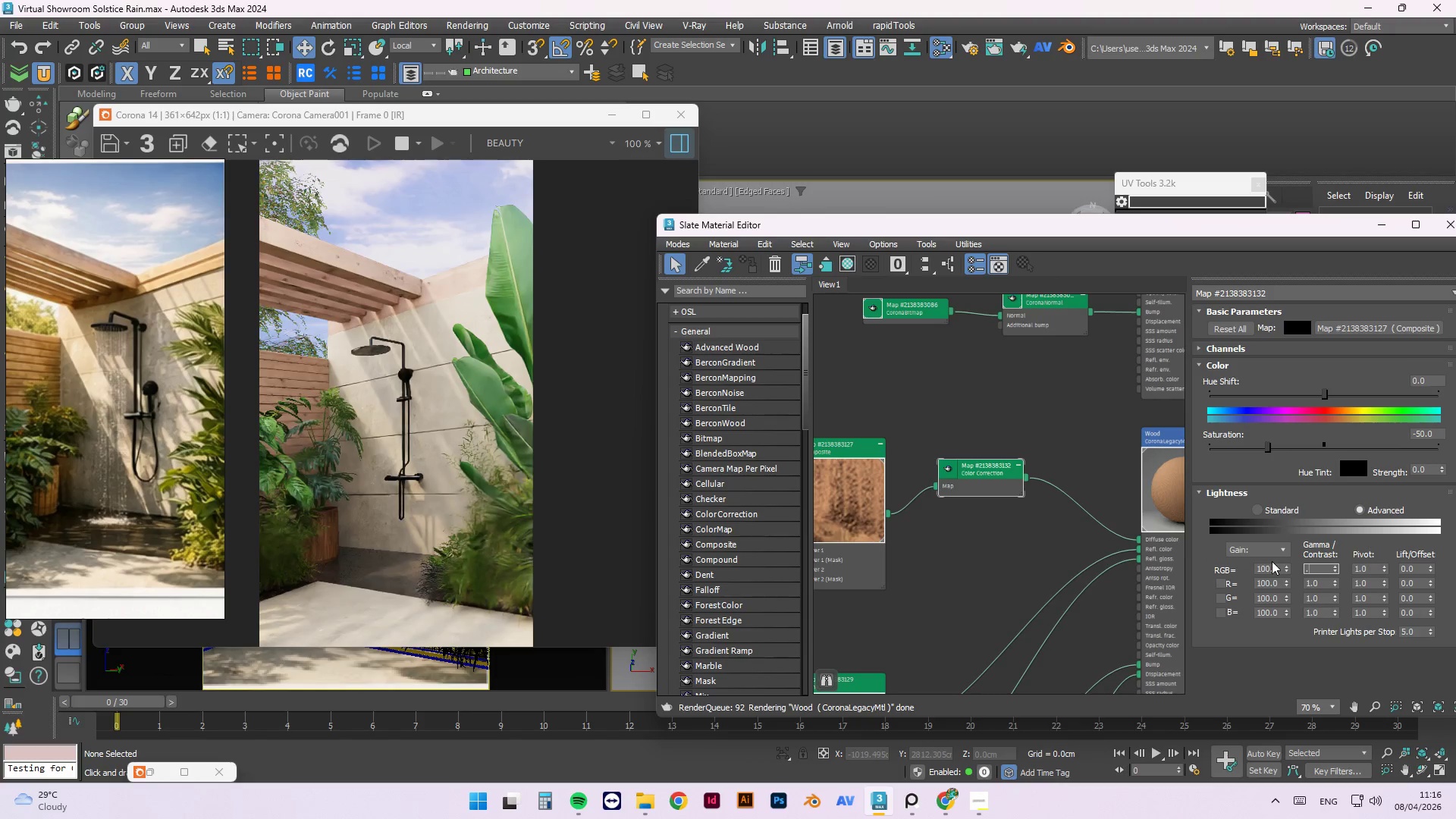 
key(Numpad5)
 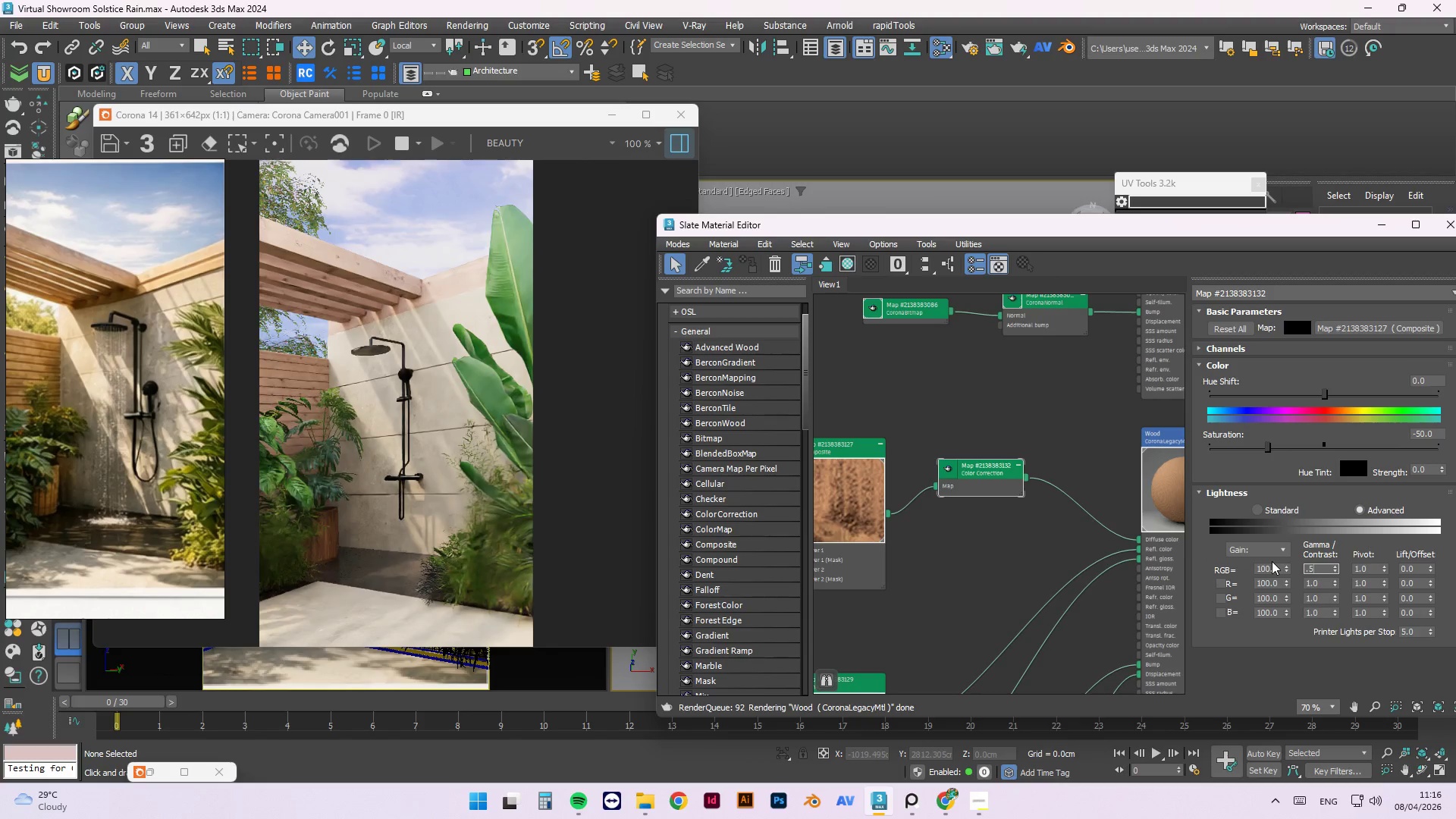 
key(NumpadEnter)
 